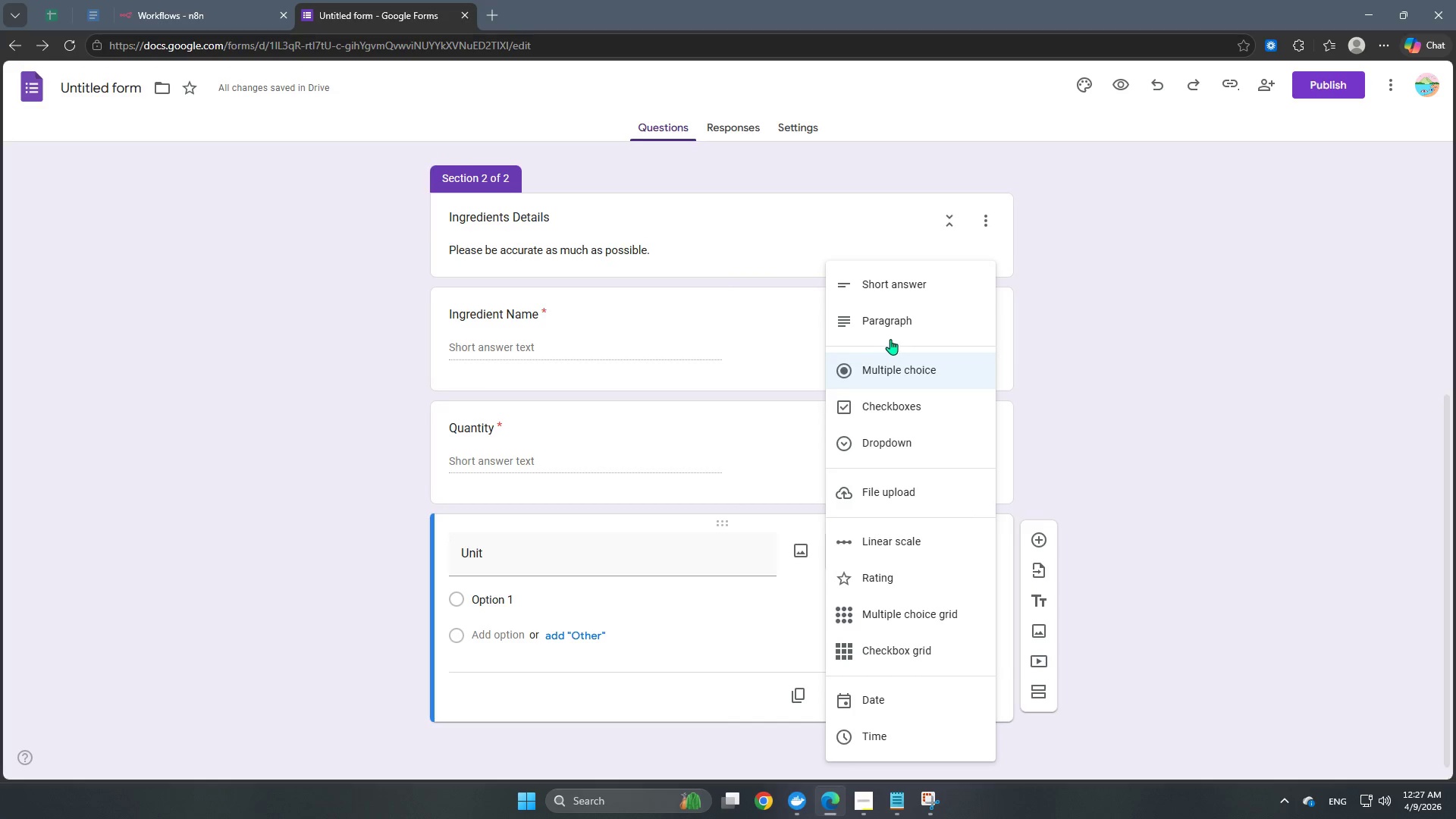 
left_click([896, 454])
 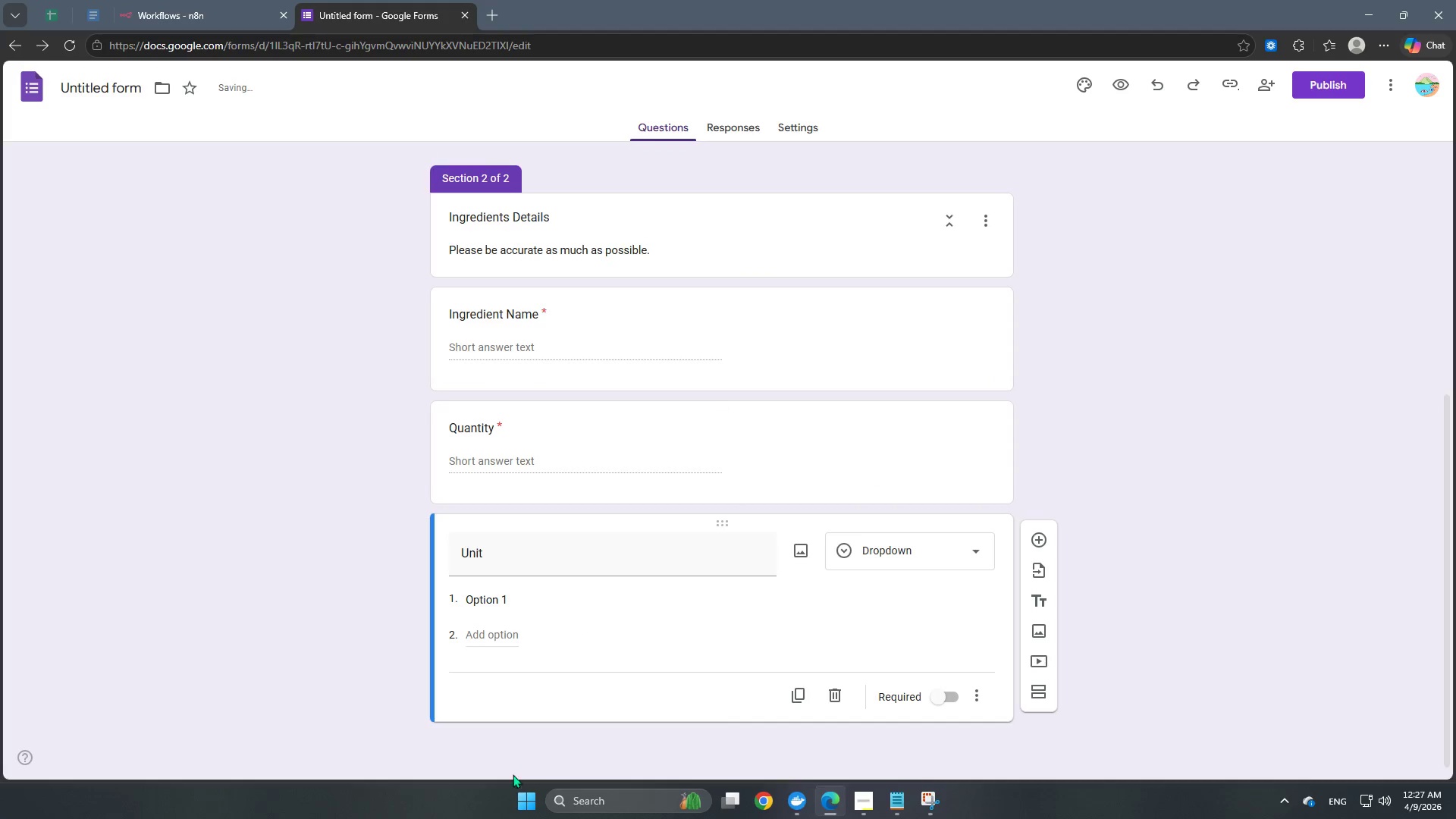 
scroll: coordinate [451, 752], scroll_direction: down, amount: 2.0
 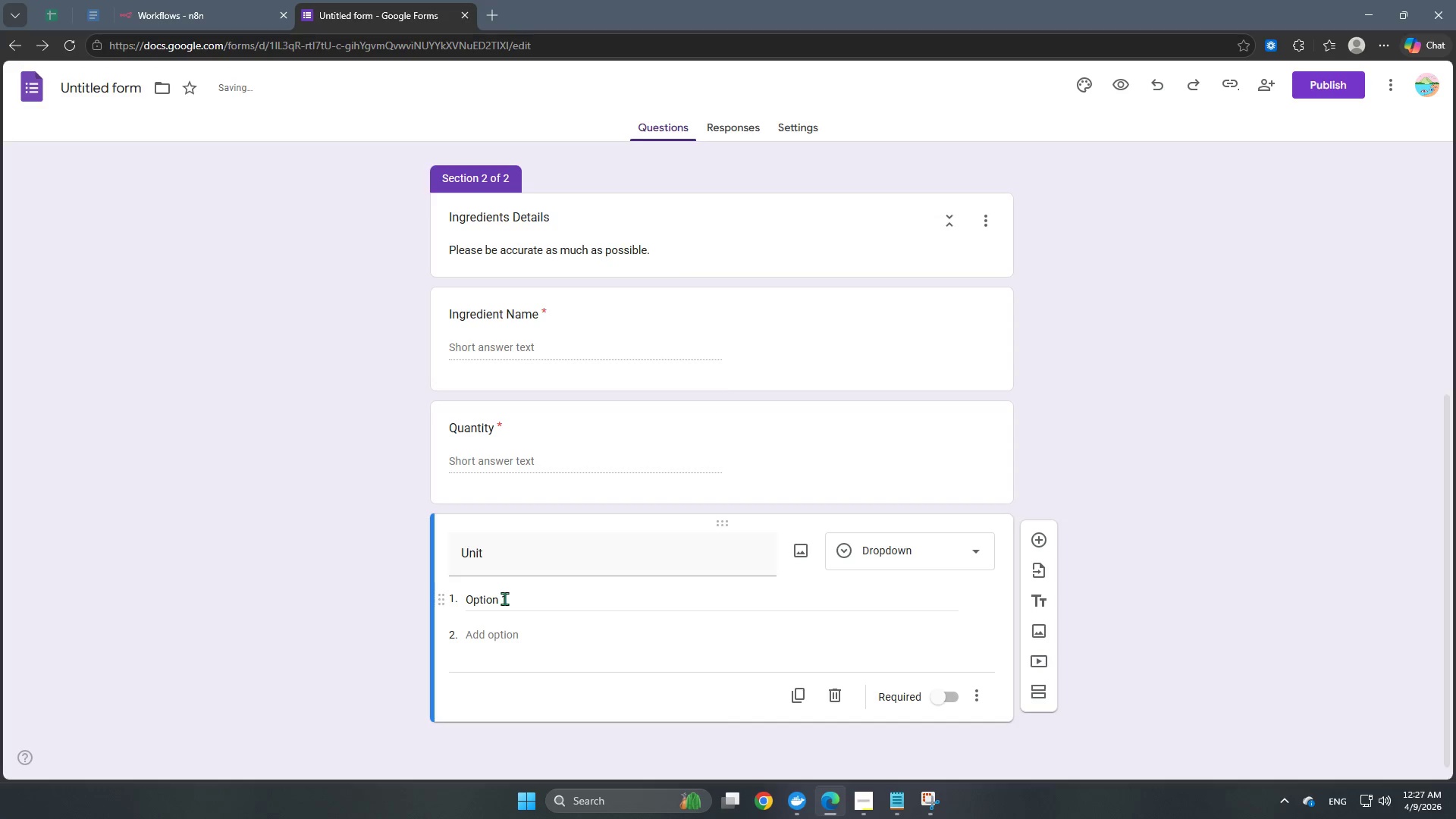 
left_click([504, 598])
 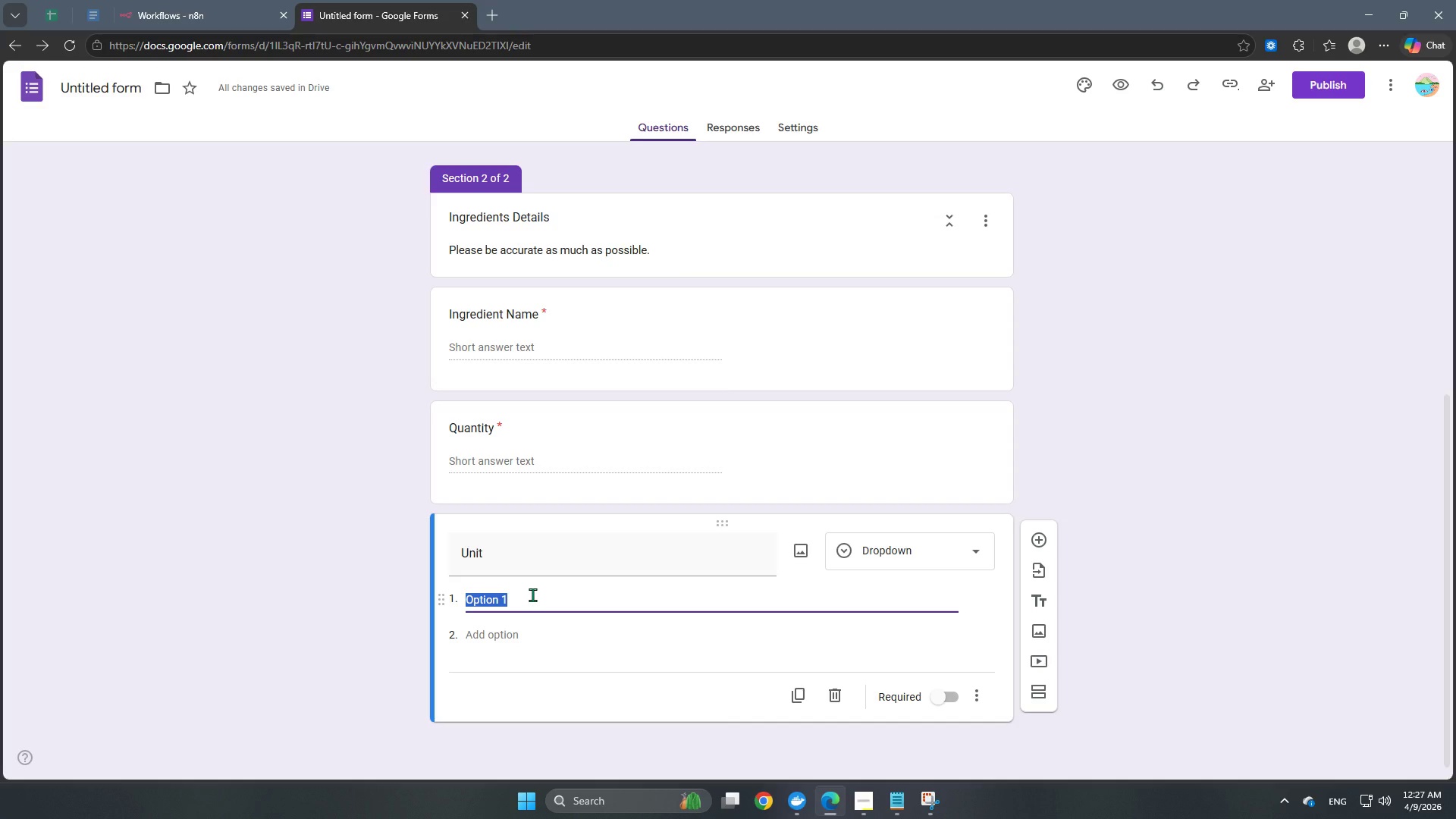 
type(Bunch)
 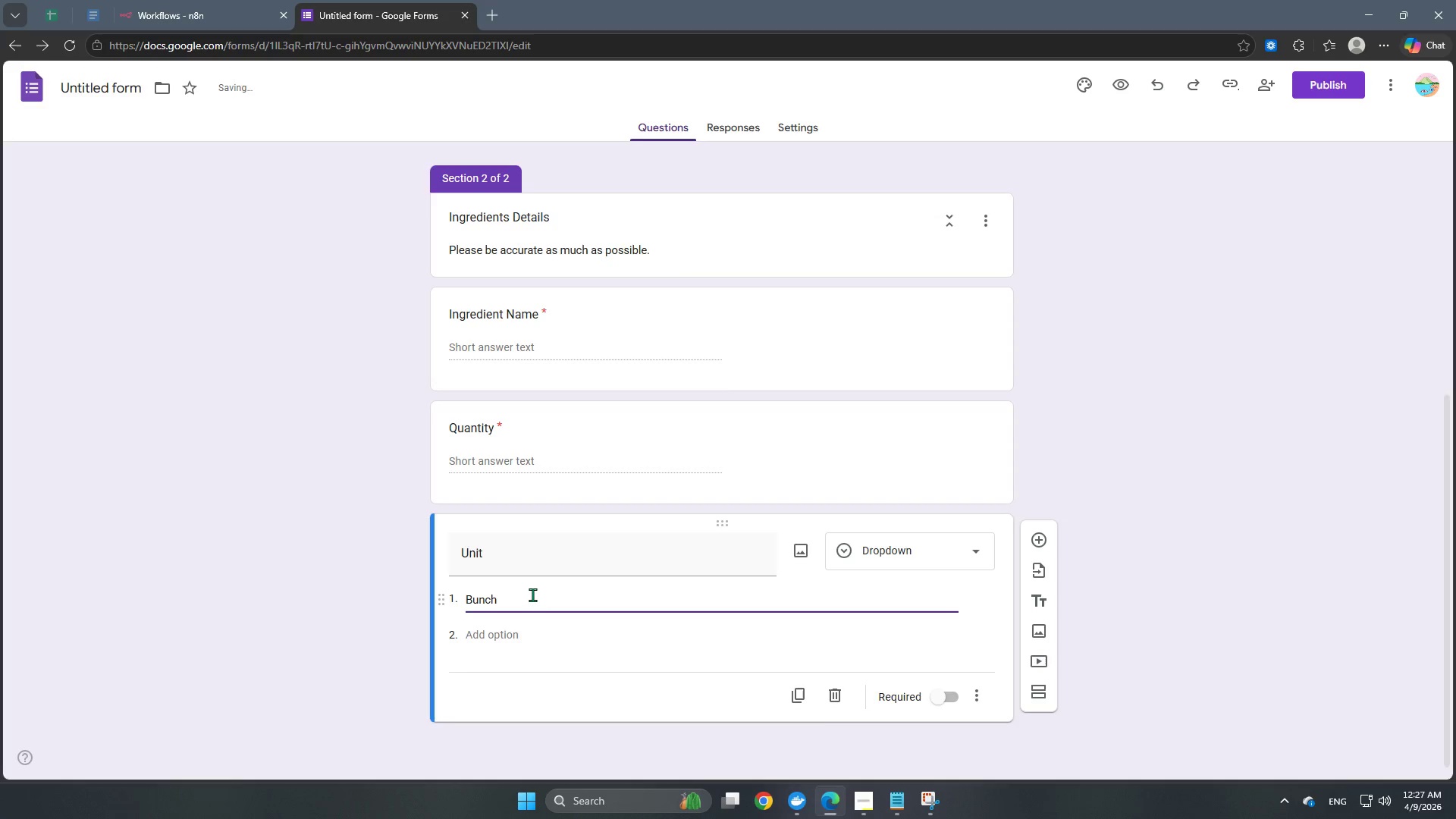 
key(Enter)
 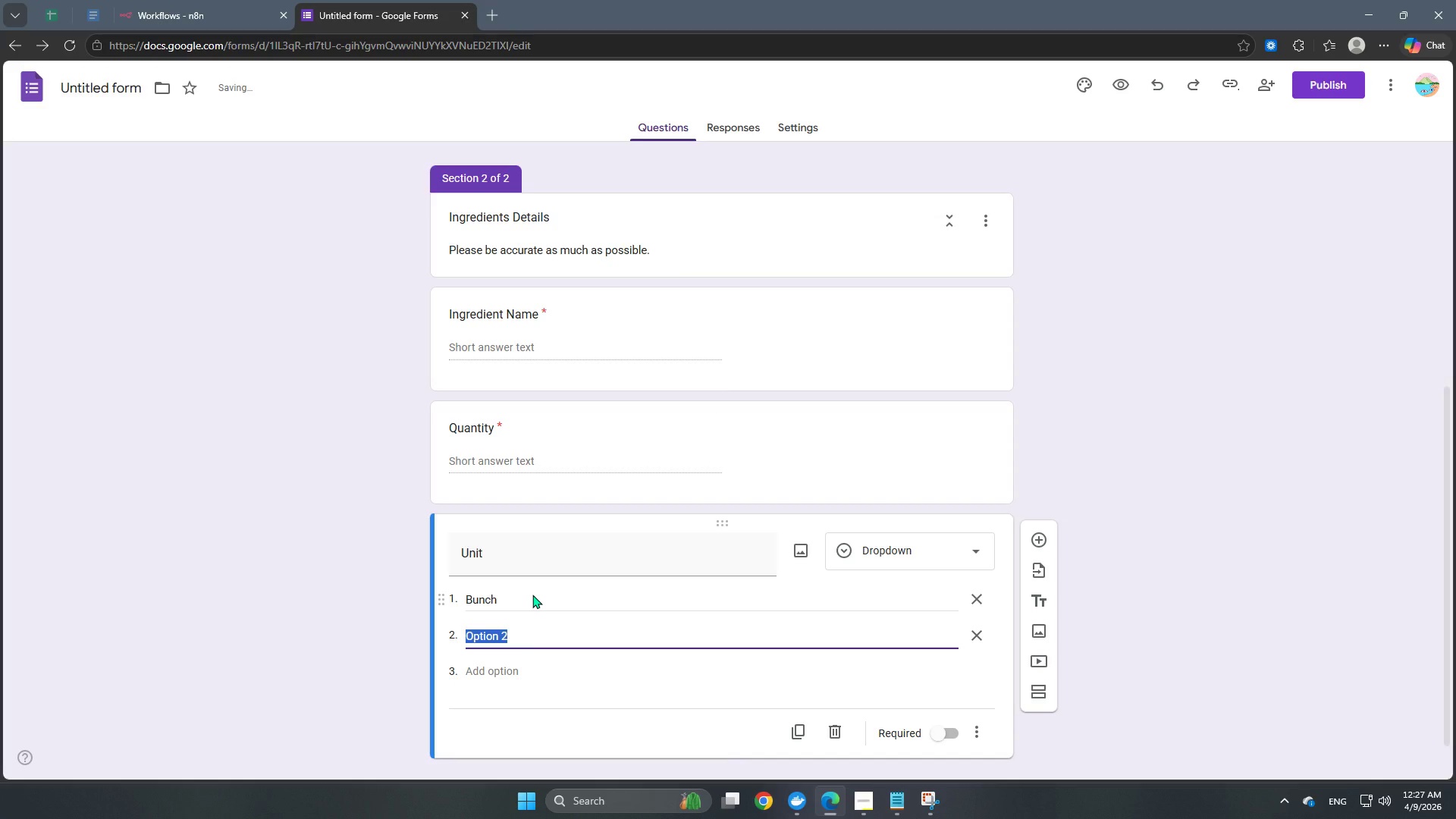 
type(Crate)
 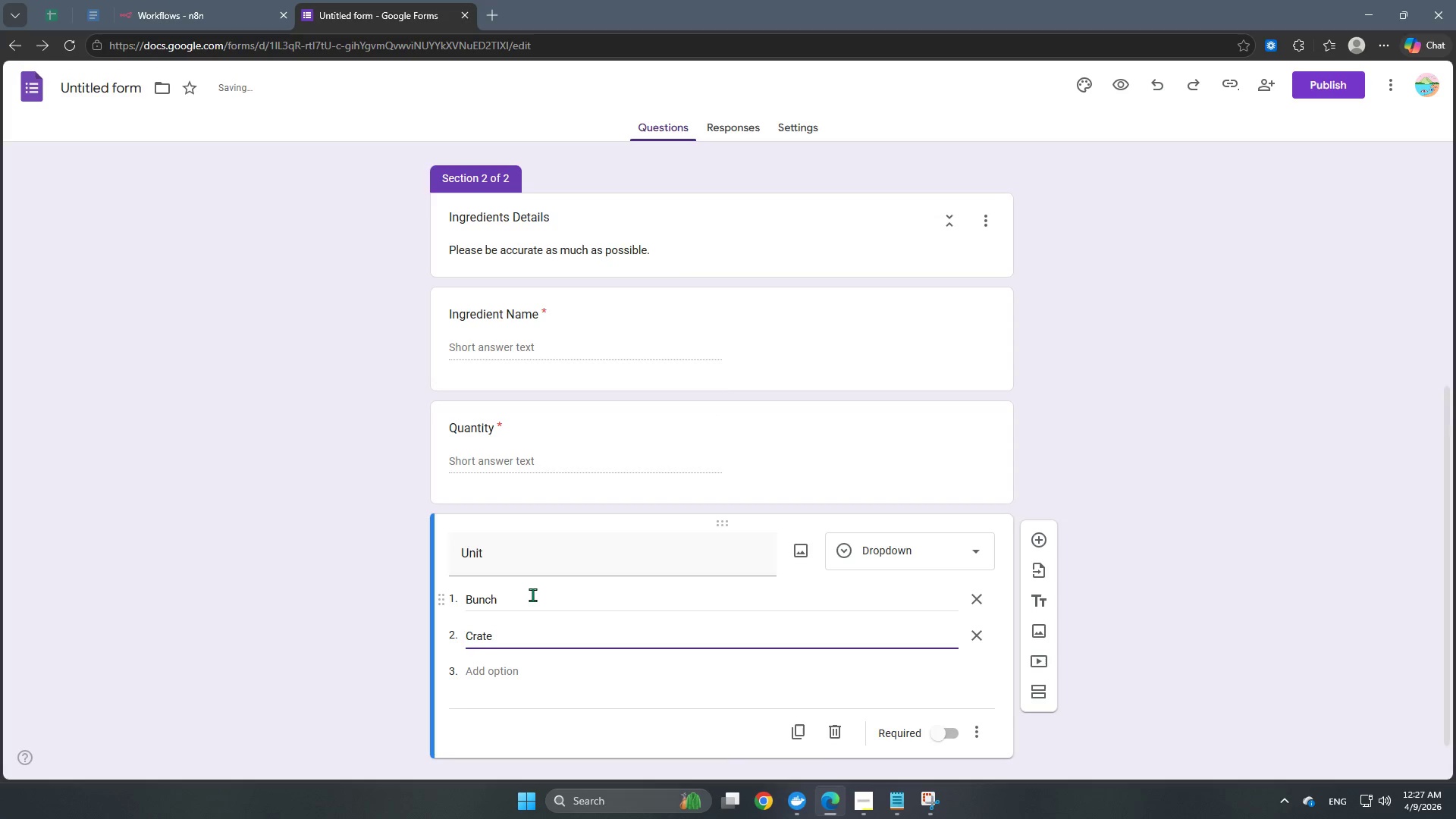 
key(Enter)
 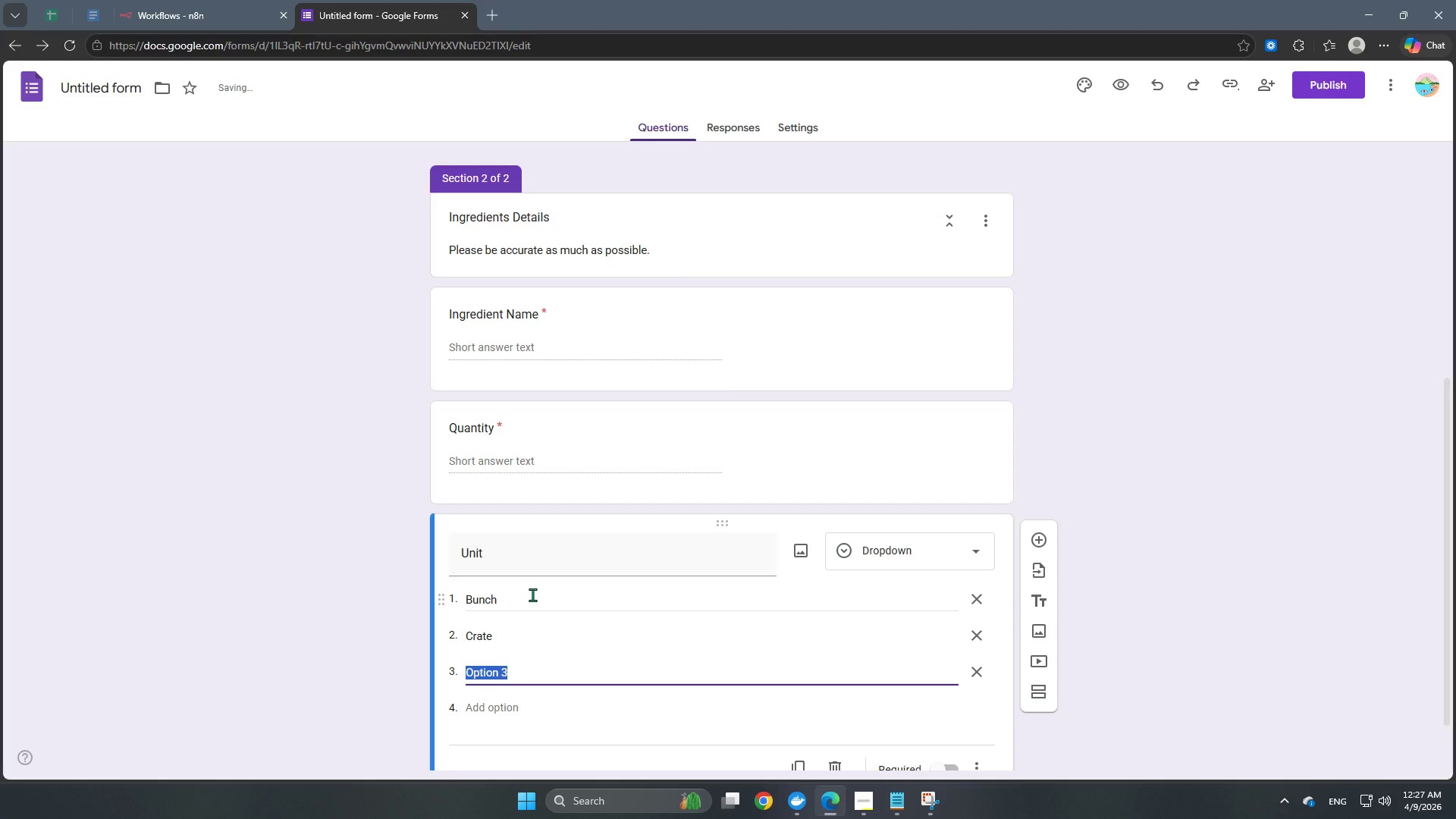 
type(Kilogram [KG])
 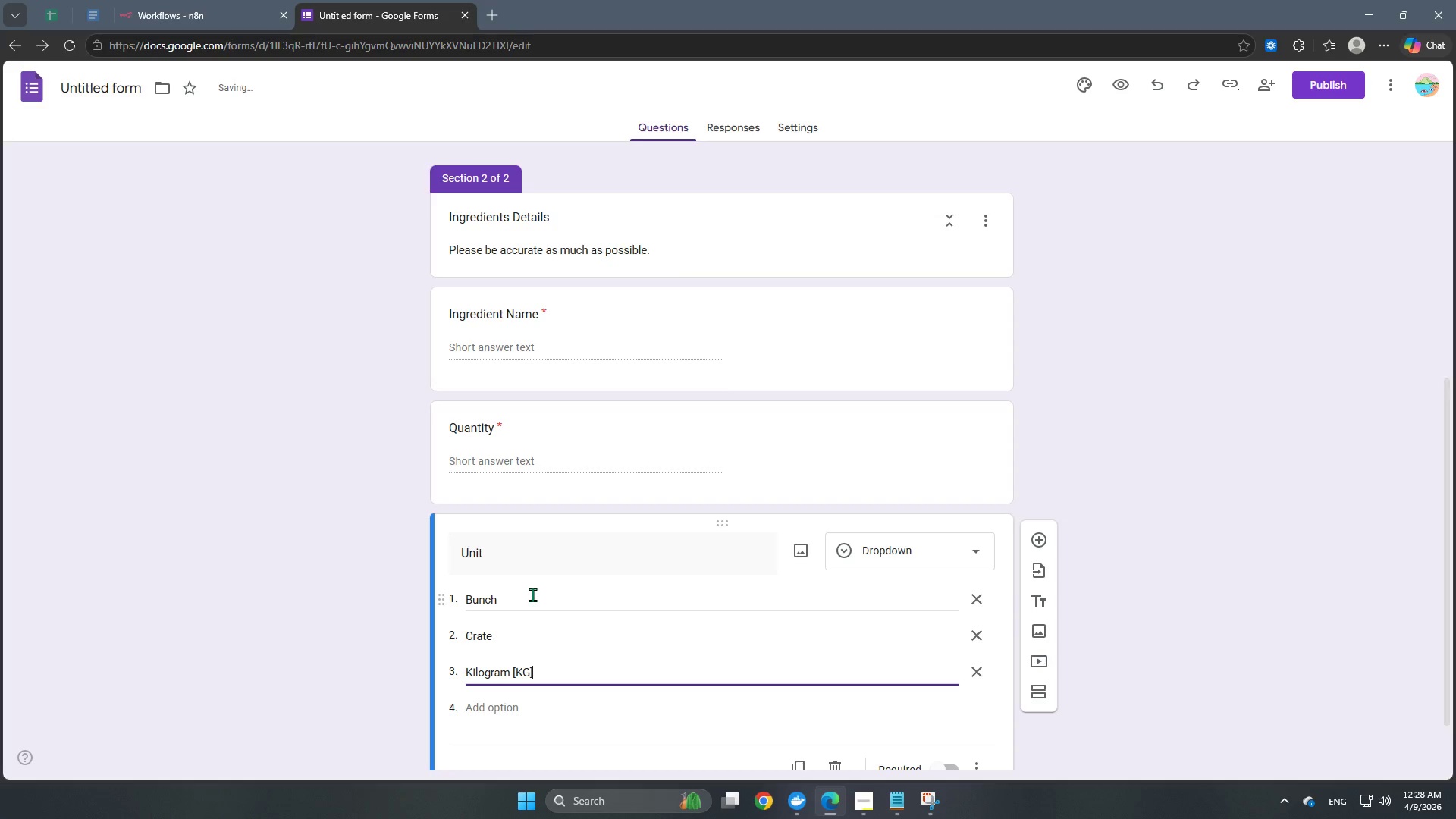 
scroll: coordinate [521, 606], scroll_direction: down, amount: 2.0
 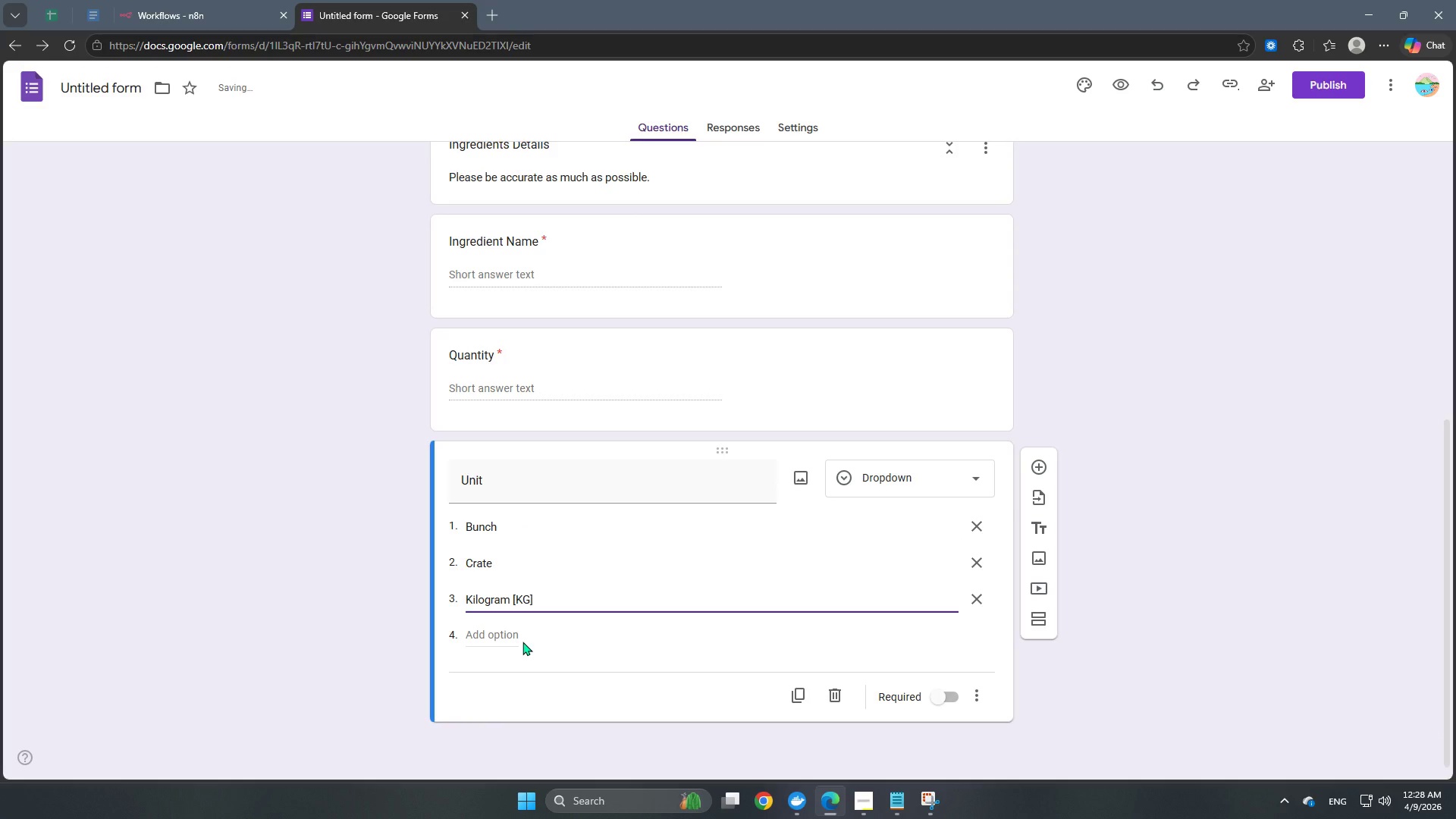 
key(Enter)
 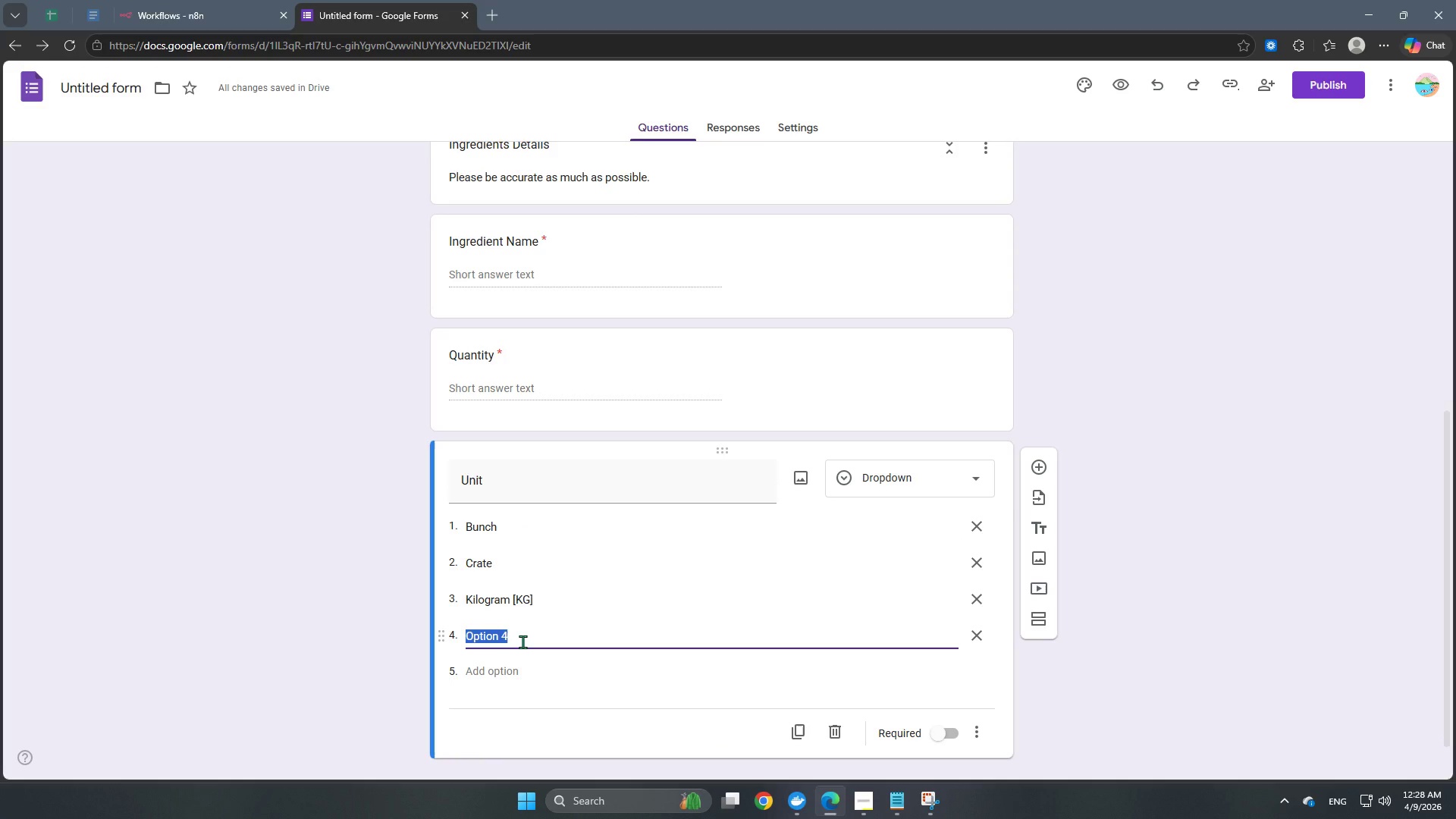 
type(L)
key(Backspace)
type(LB)
key(Backspace)
key(Backspace)
 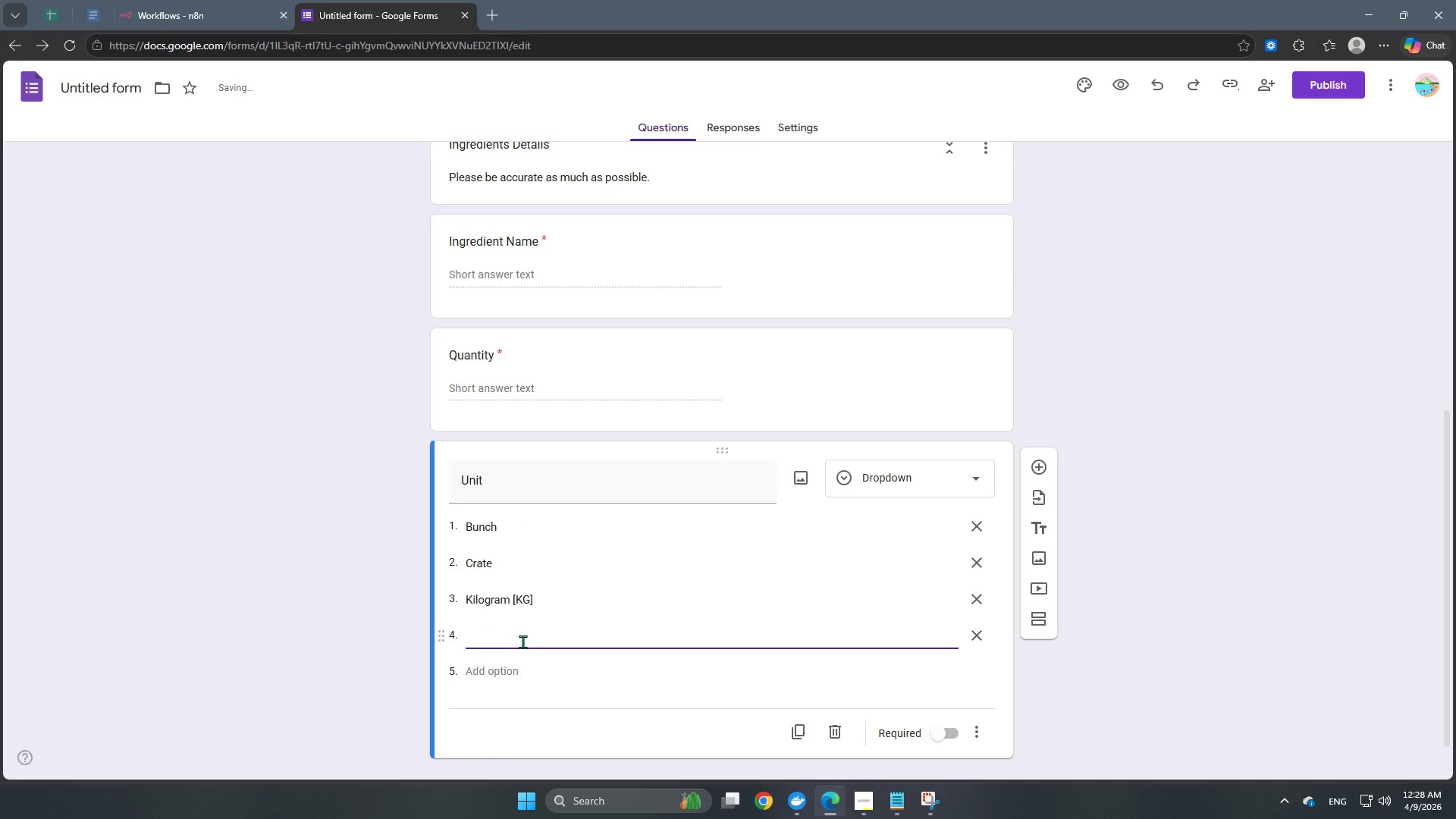 
left_click([525, 602])
 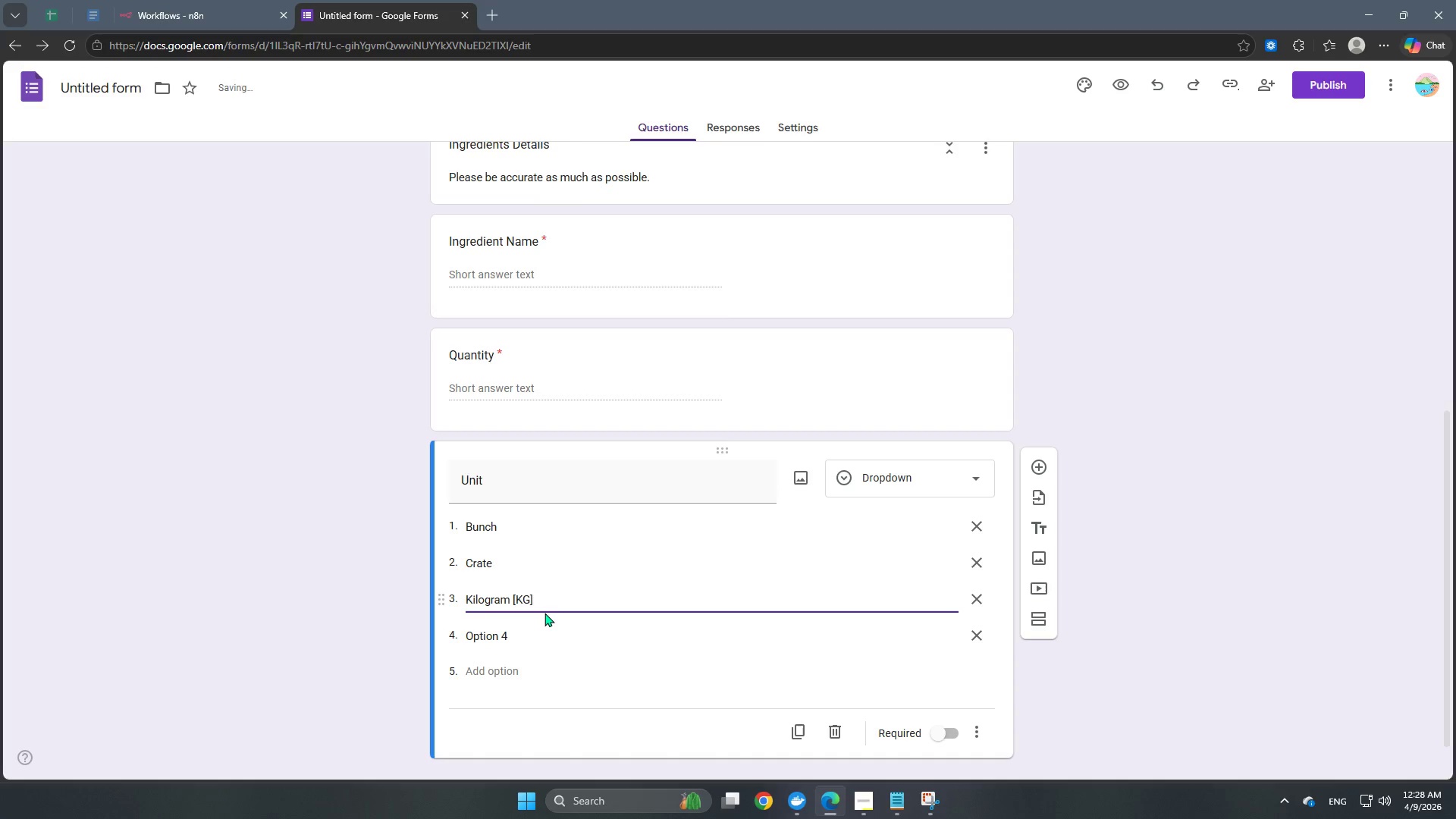 
key(ArrowRight)
 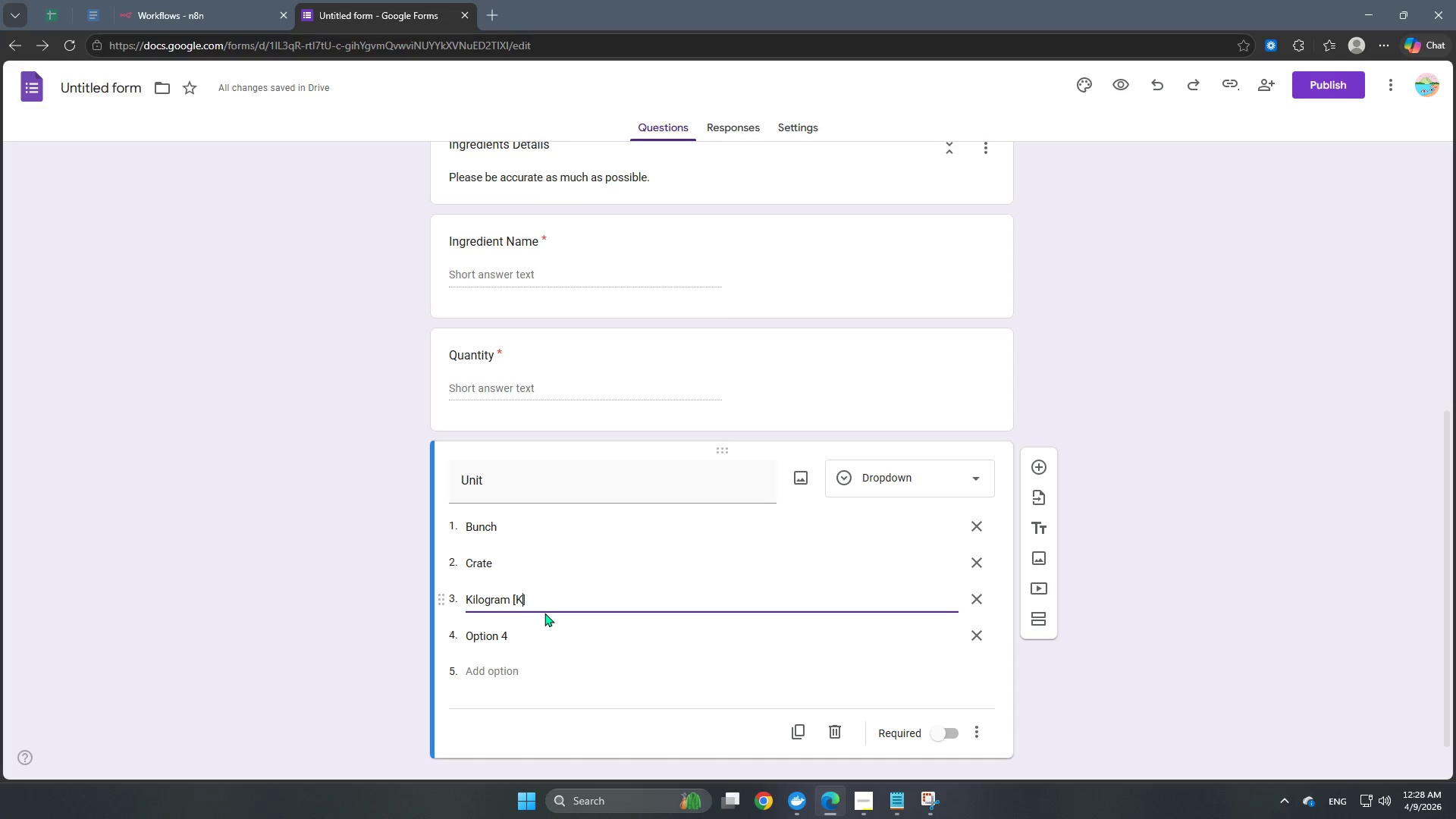 
key(Backspace)
key(Backspace)
type(kg)
 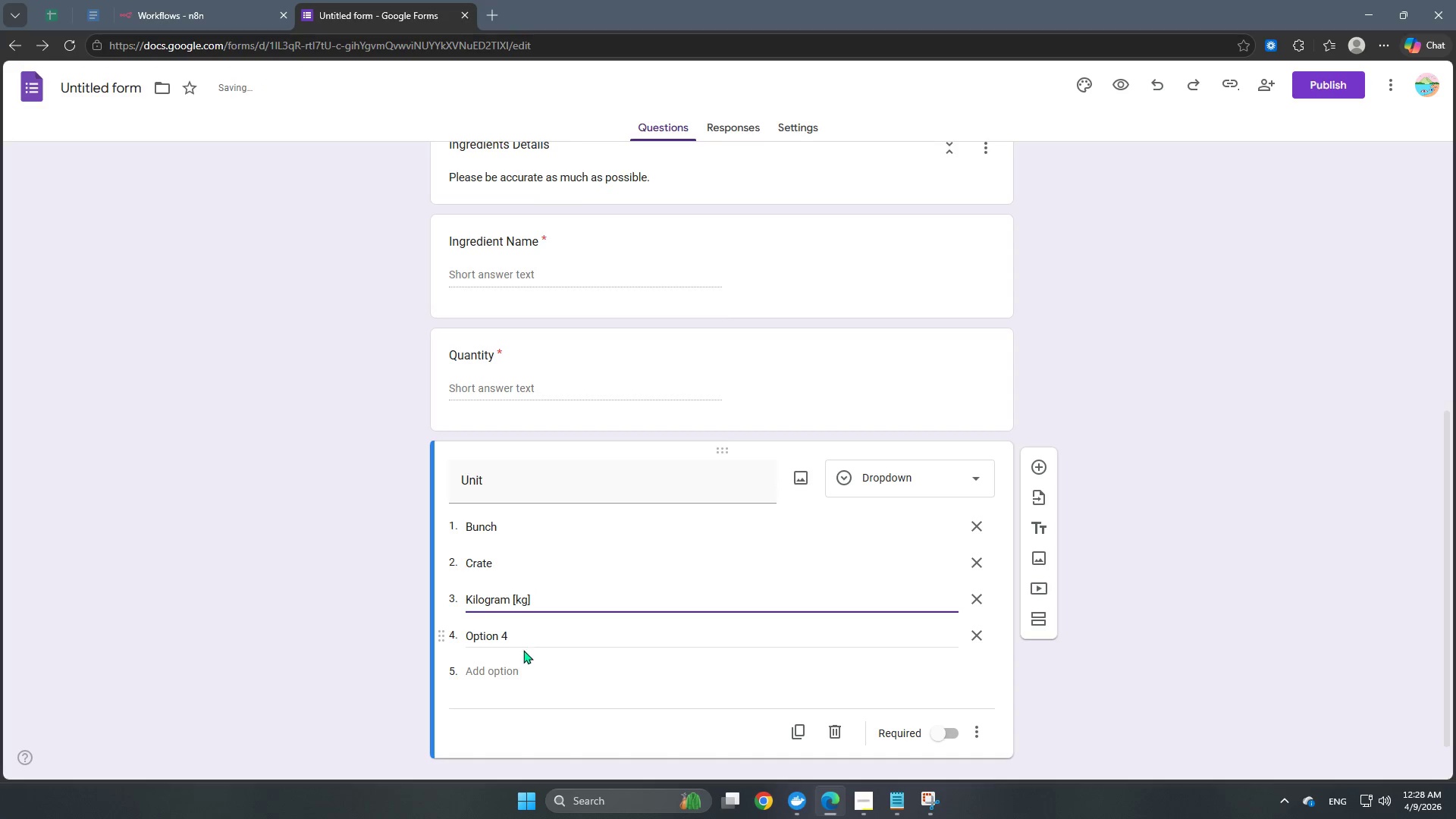 
left_click([522, 635])
 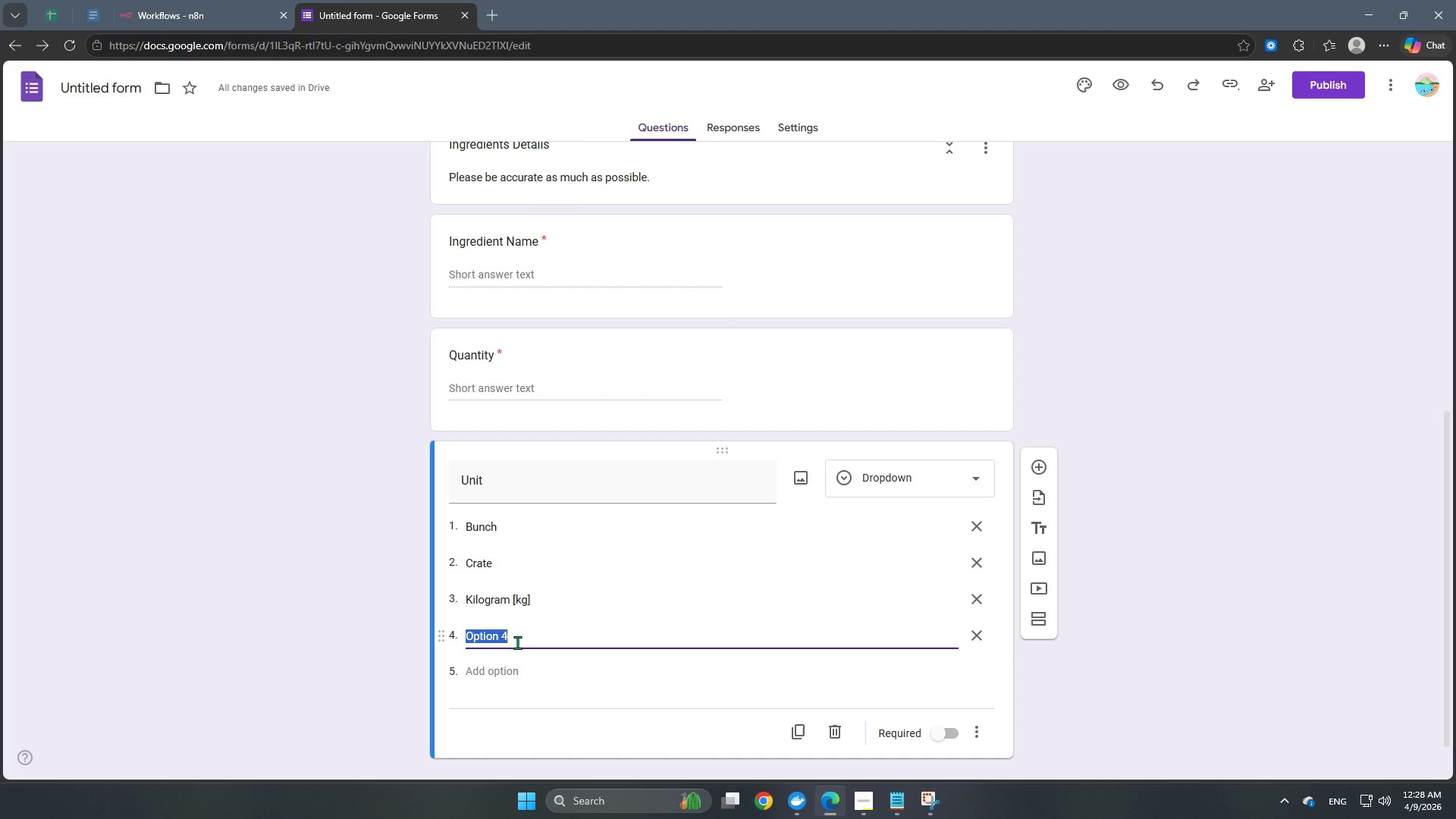 
wait(24.14)
 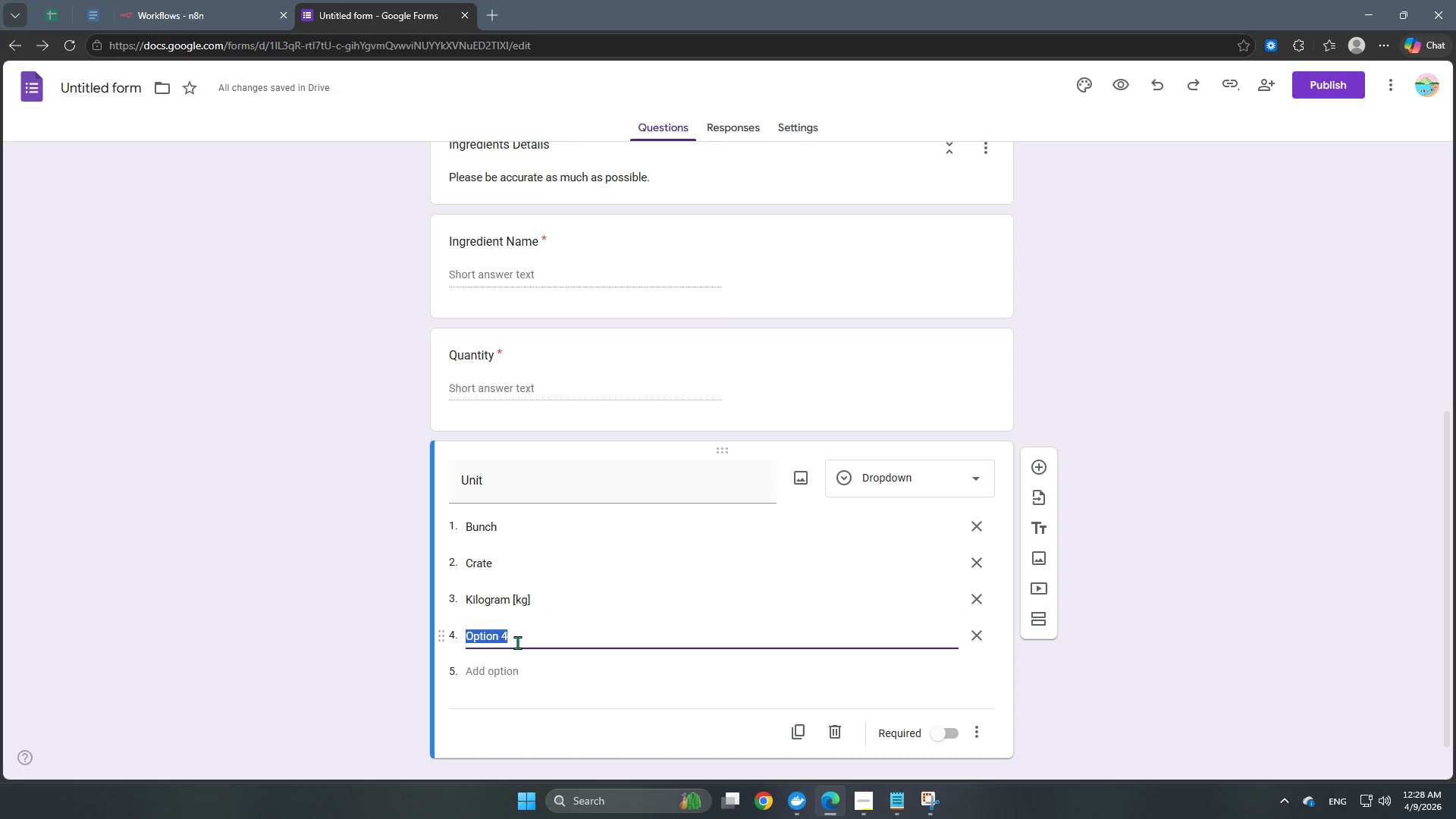 
scroll: coordinate [582, 566], scroll_direction: down, amount: 3.0
 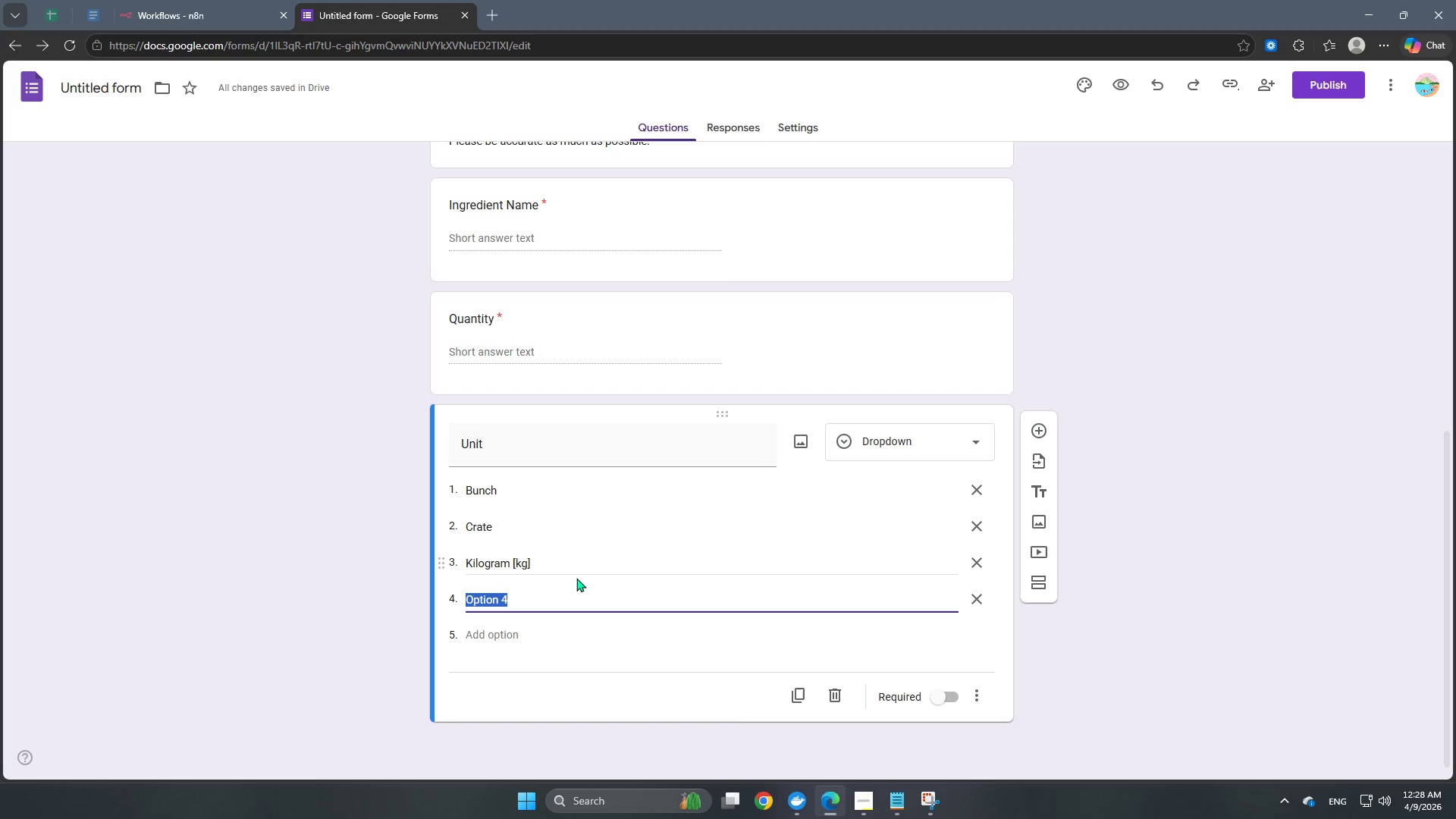 
type(Pounds [lbs])
 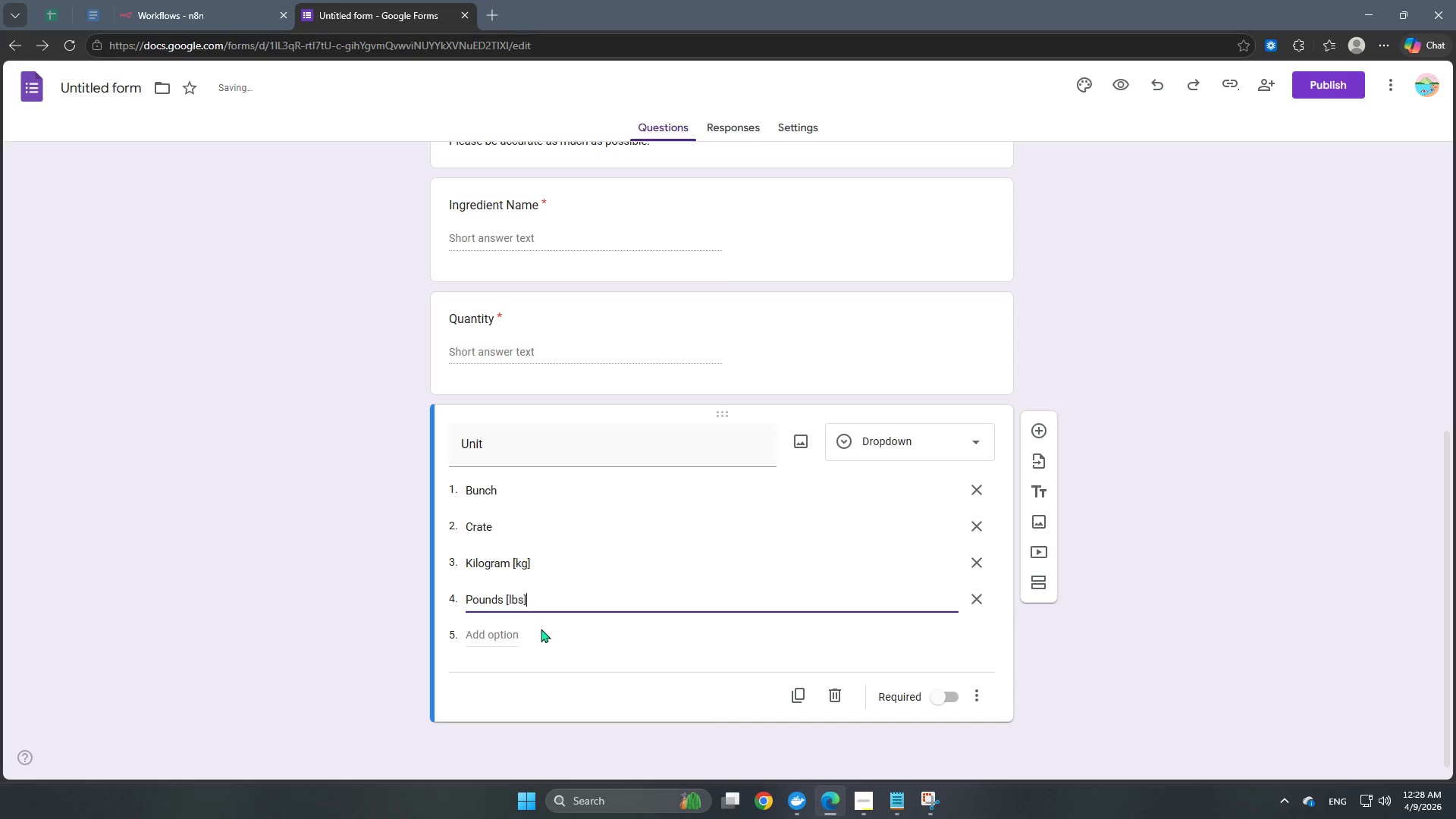 
left_click([541, 632])
 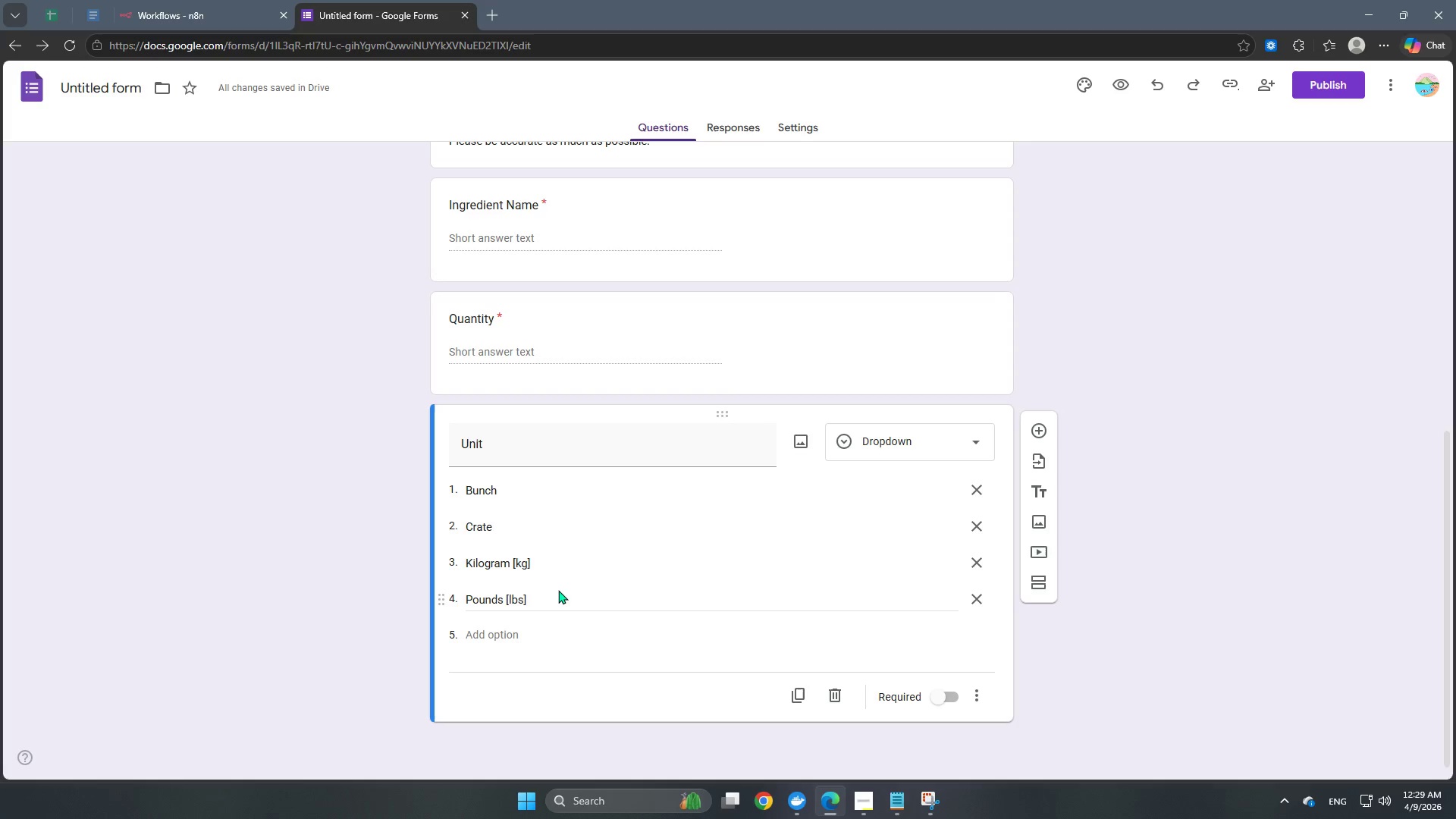 
wait(9.55)
 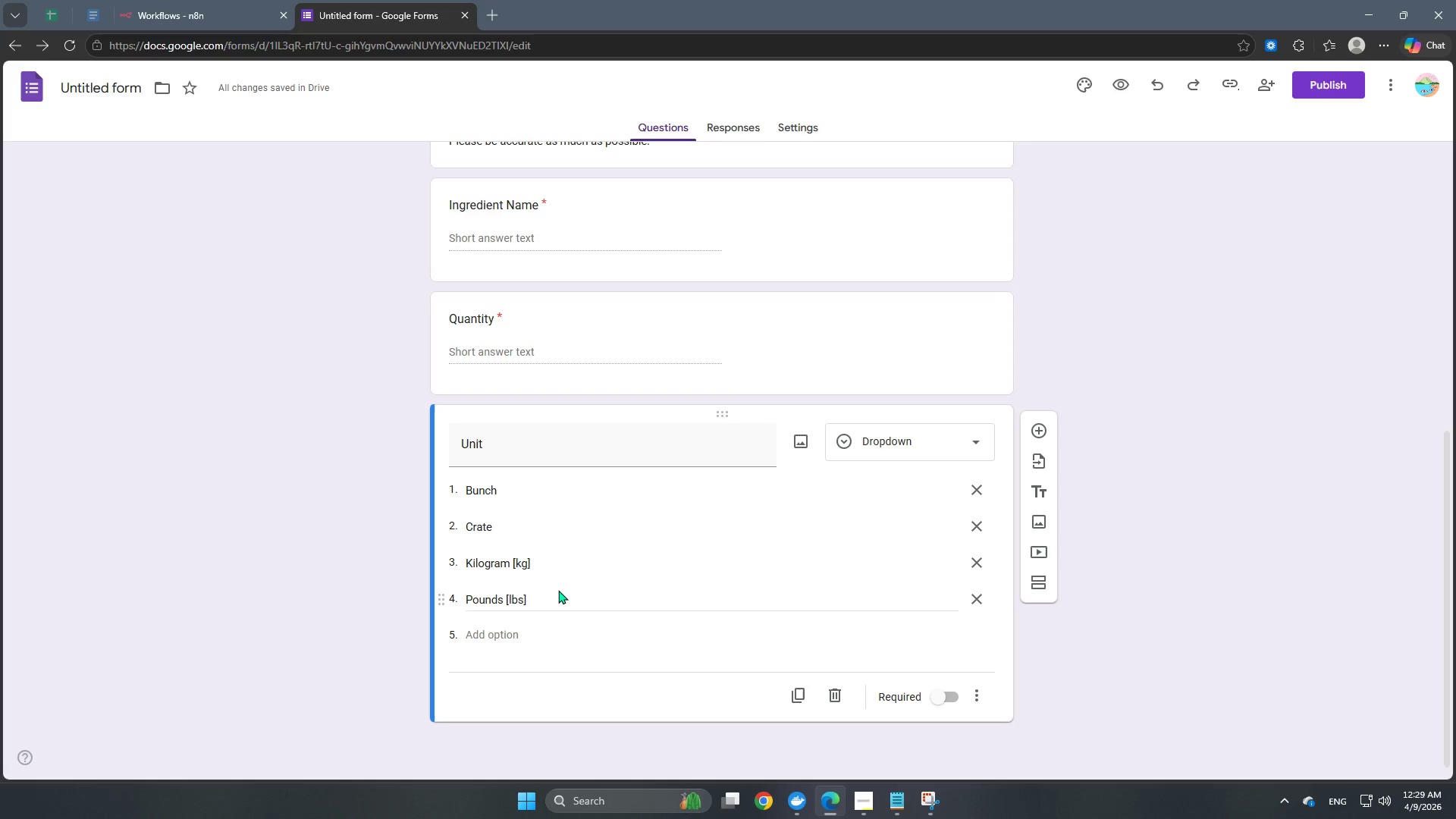 
scroll: coordinate [521, 613], scroll_direction: down, amount: 2.0
 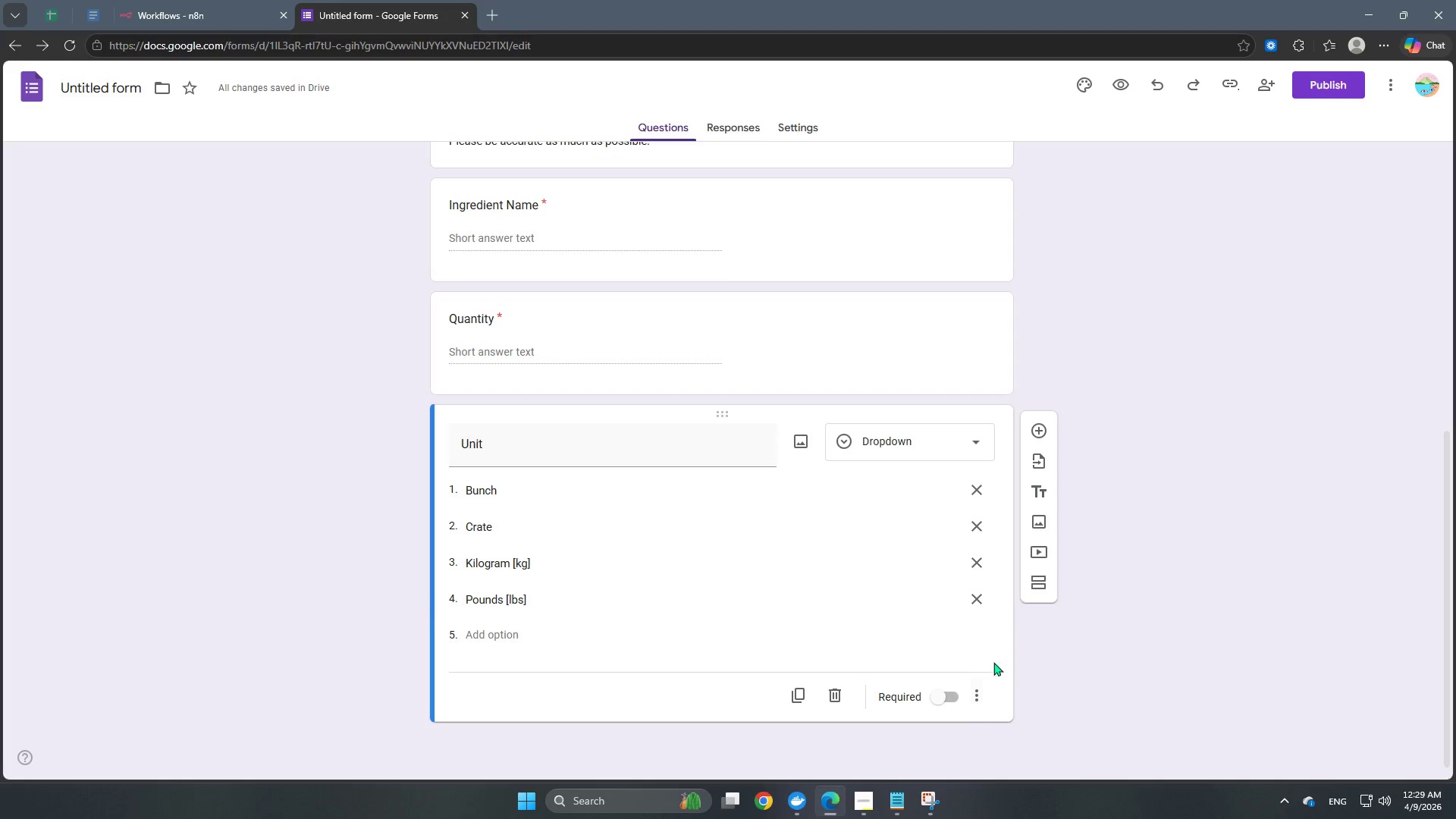 
left_click([941, 694])
 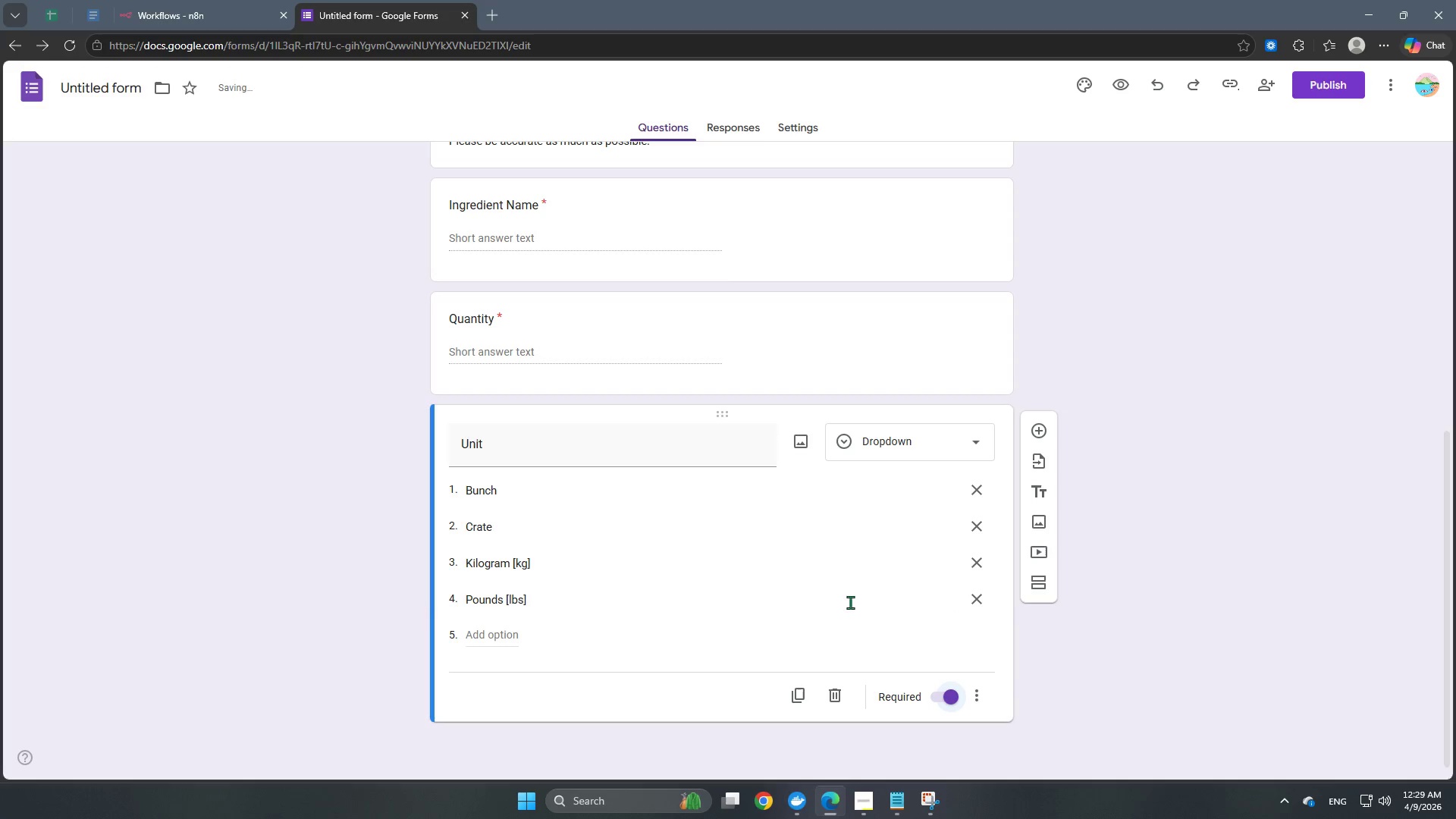 
scroll: coordinate [774, 564], scroll_direction: up, amount: 2.0
 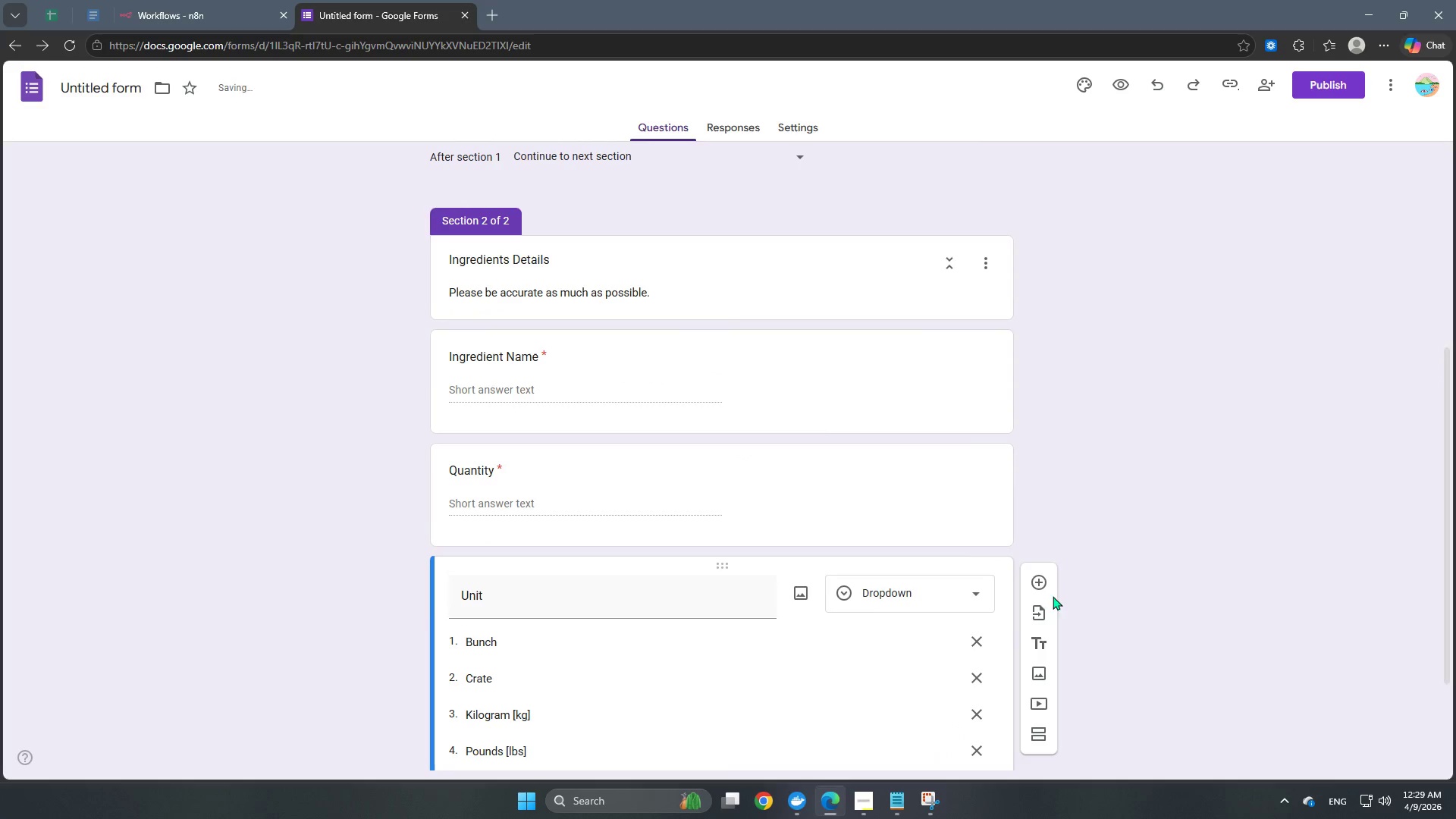 
left_click([1041, 580])
 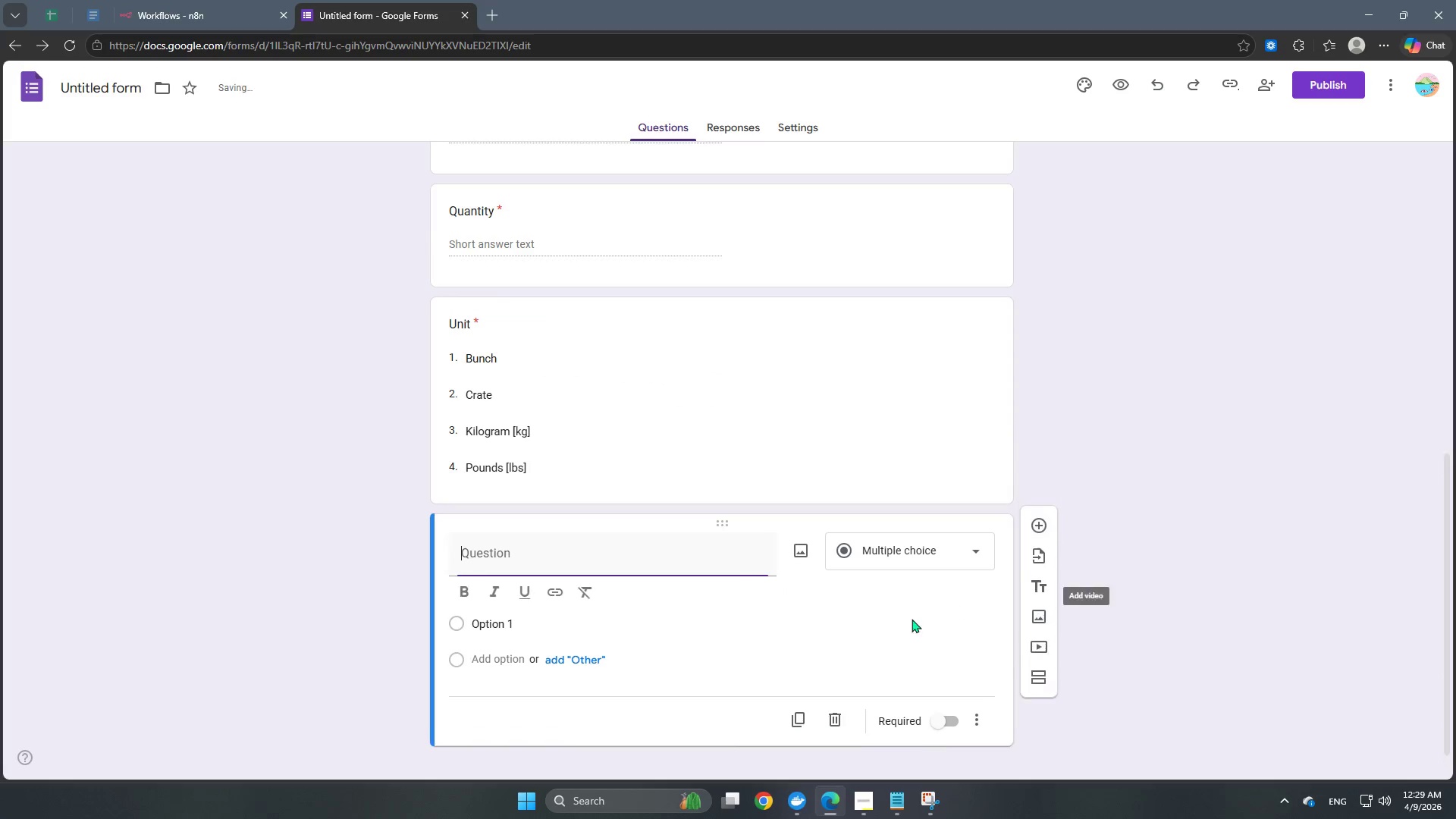 
scroll: coordinate [720, 617], scroll_direction: down, amount: 5.0
 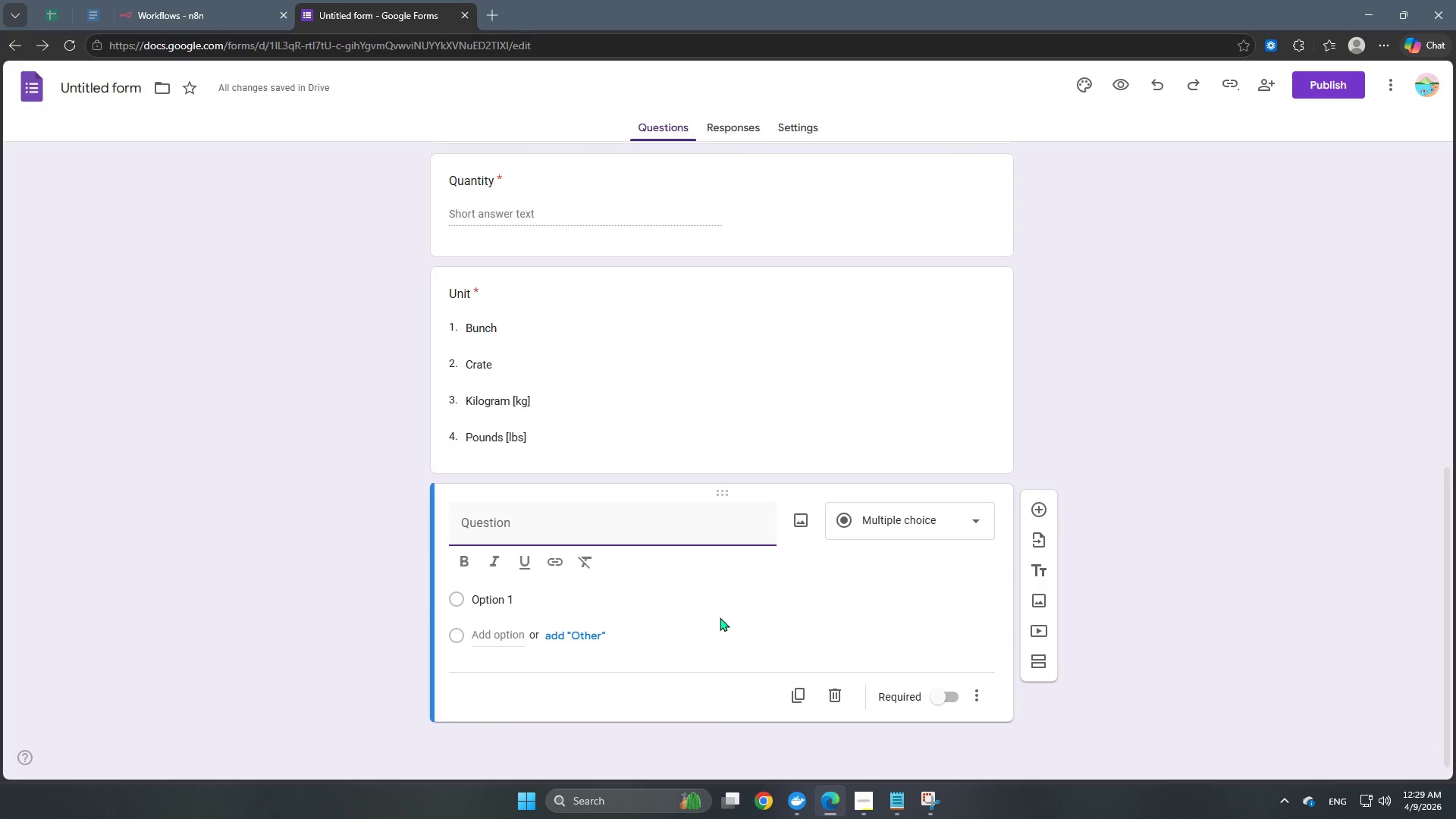 
type(Price)
 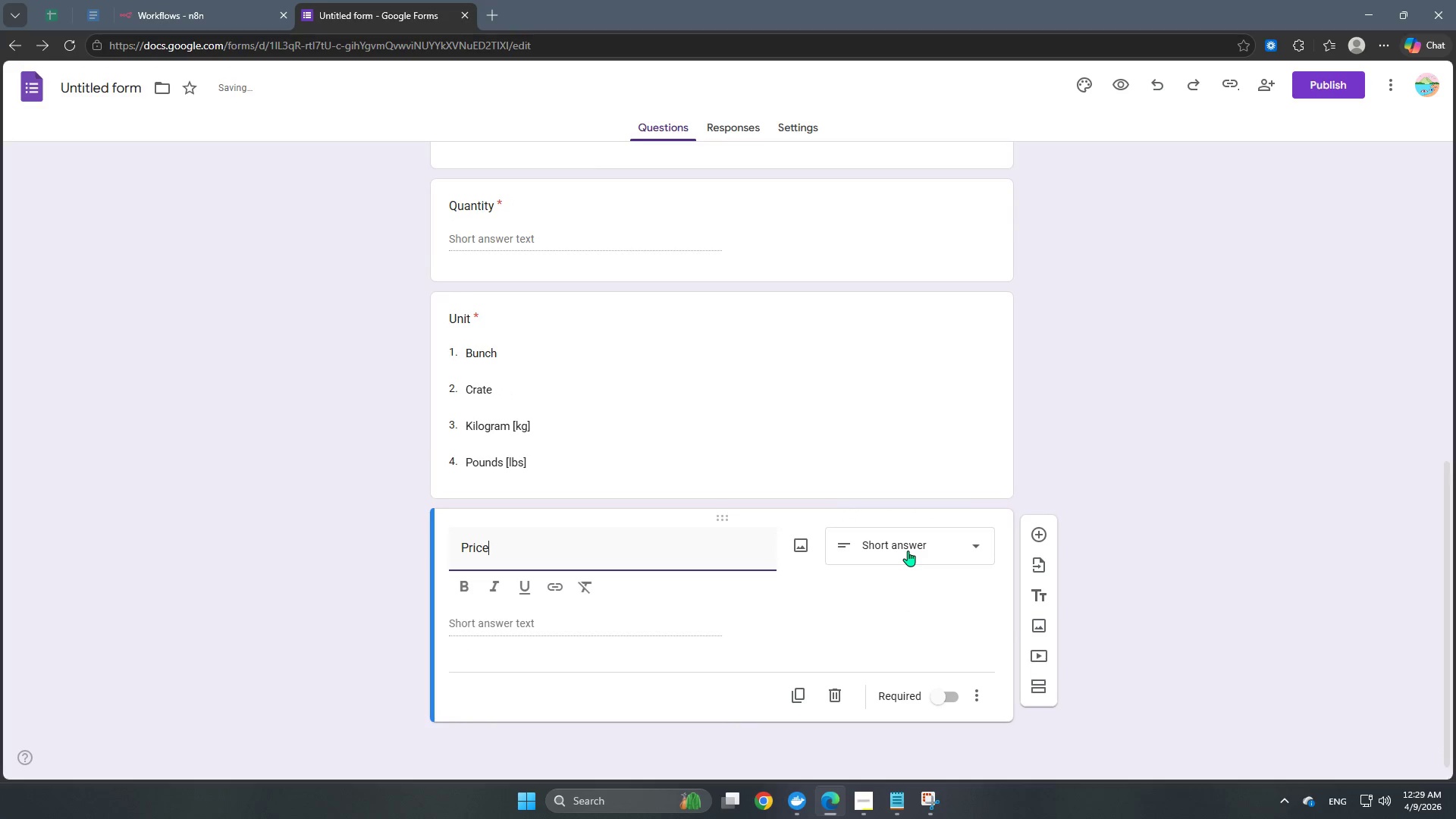 
left_click([937, 695])
 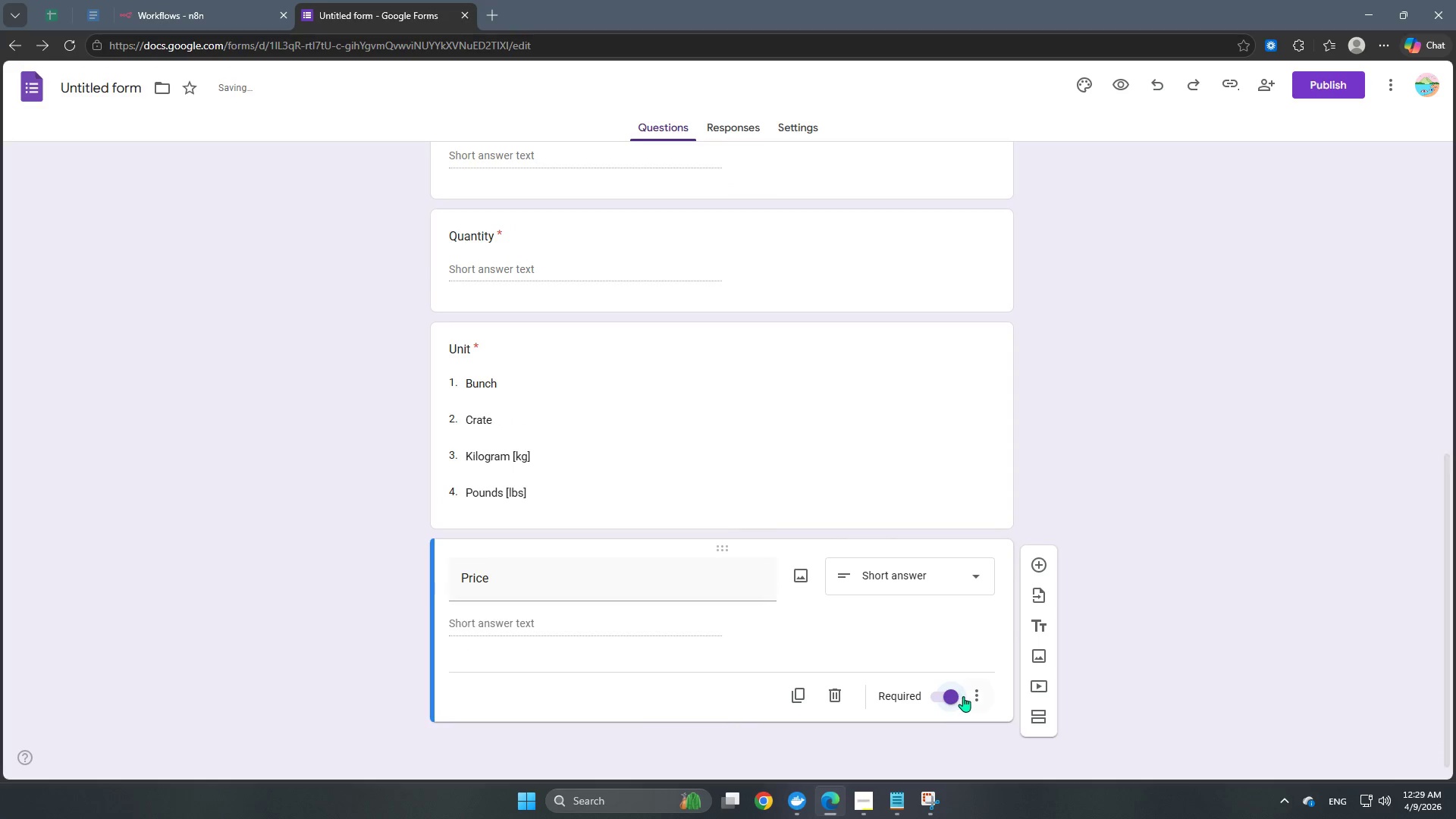 
left_click([971, 696])
 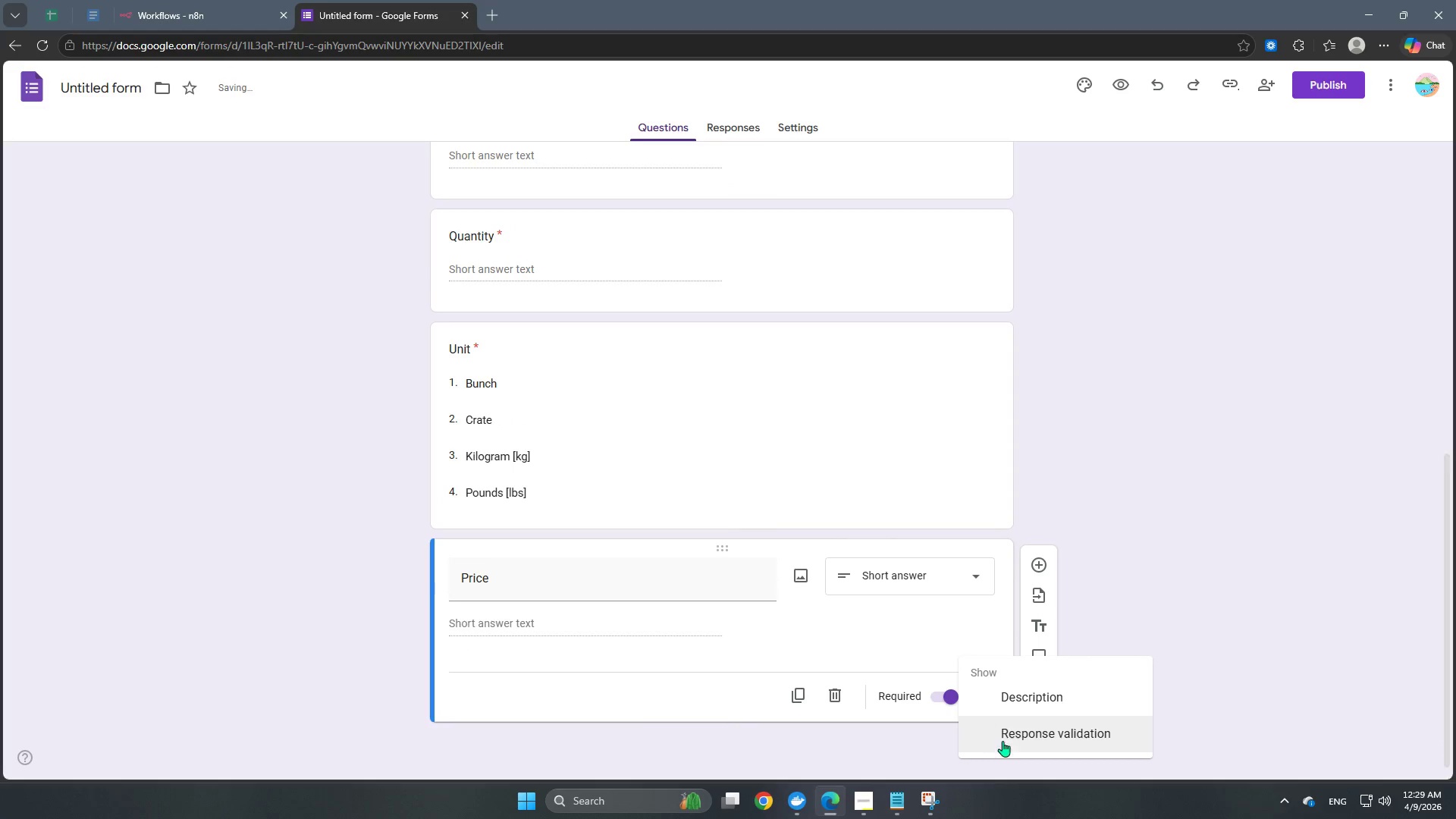 
left_click([1037, 741])
 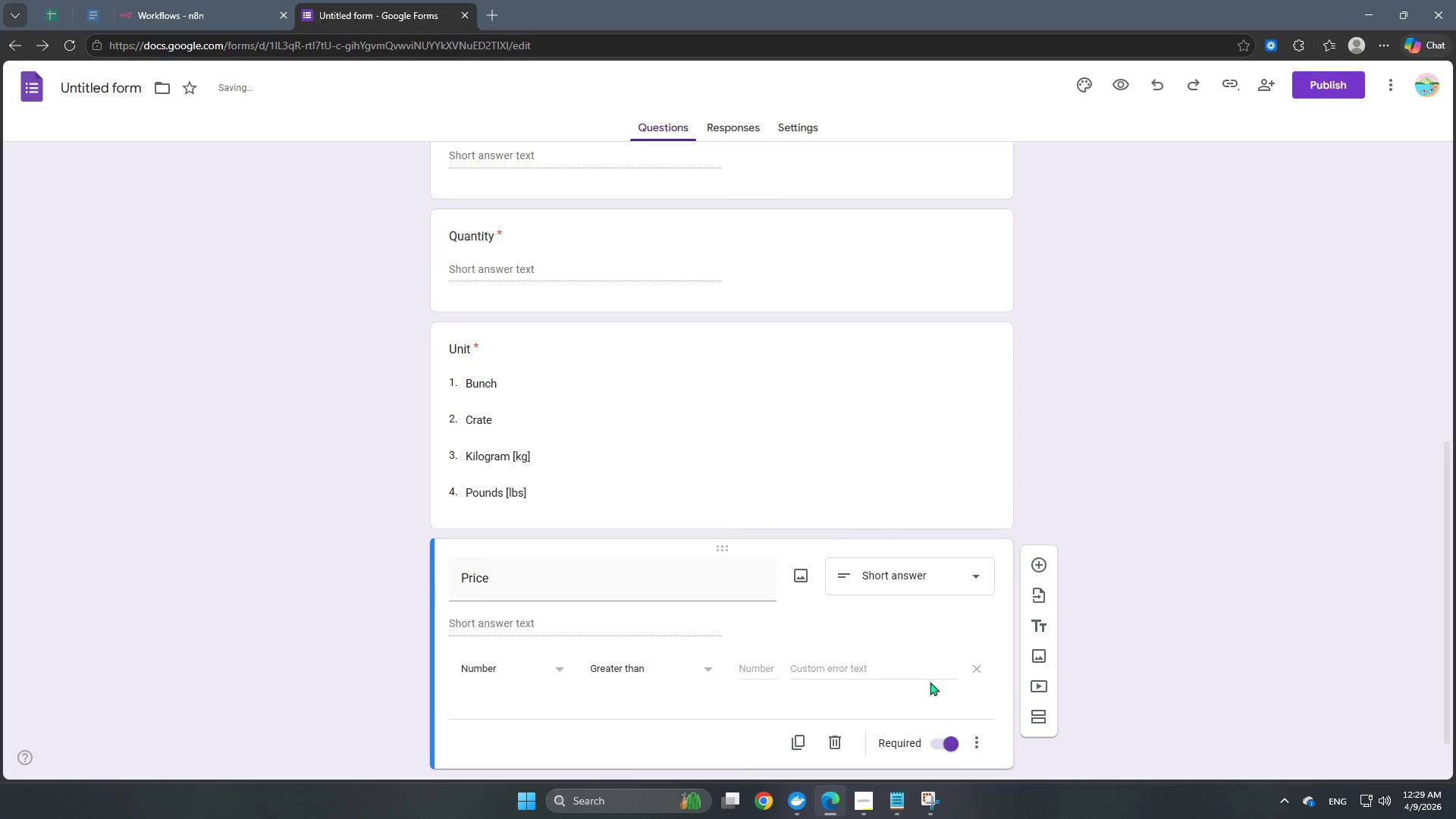 
scroll: coordinate [852, 672], scroll_direction: down, amount: 3.0
 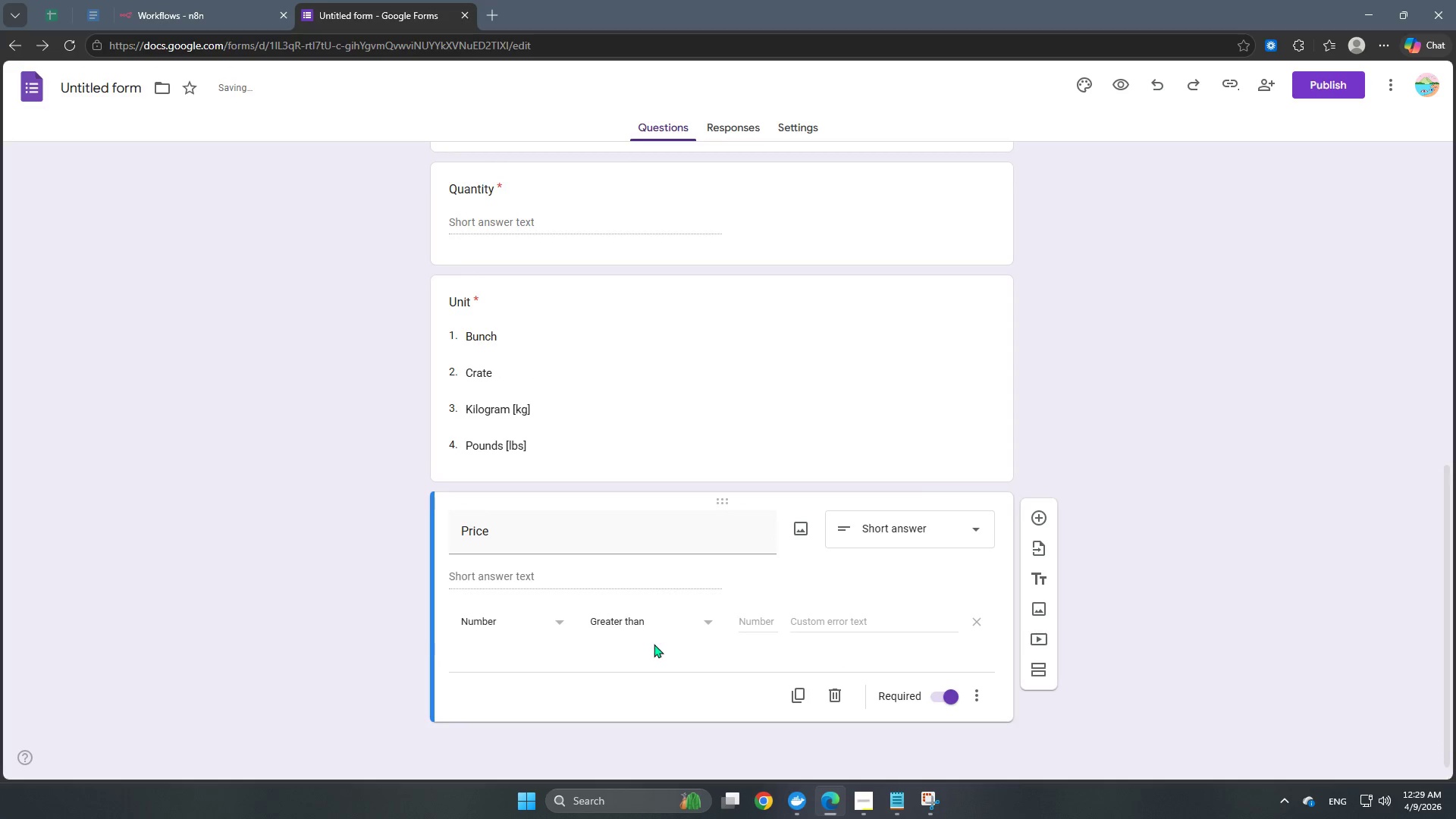 
left_click([631, 616])
 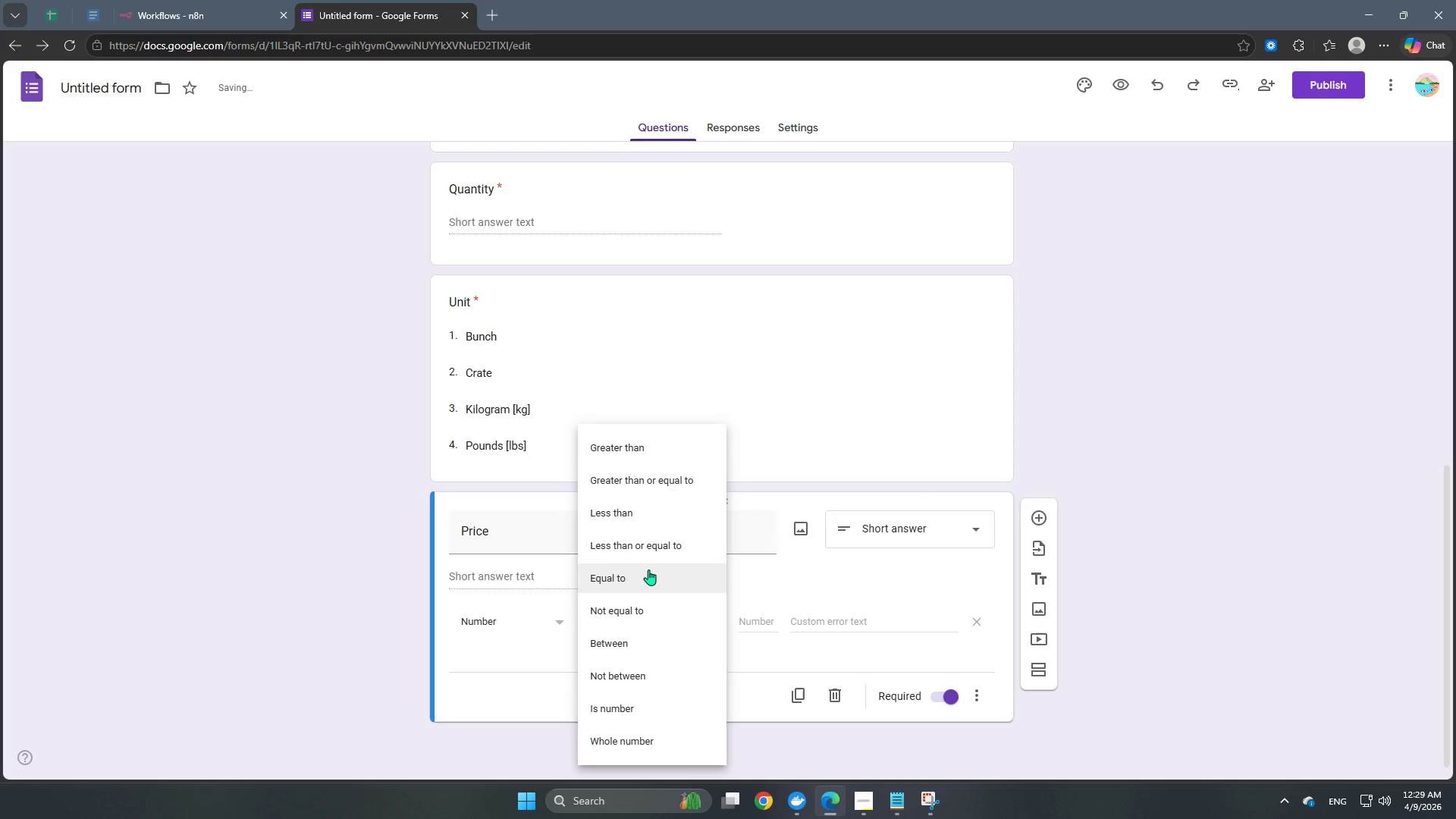 
scroll: coordinate [648, 570], scroll_direction: none, amount: 0.0
 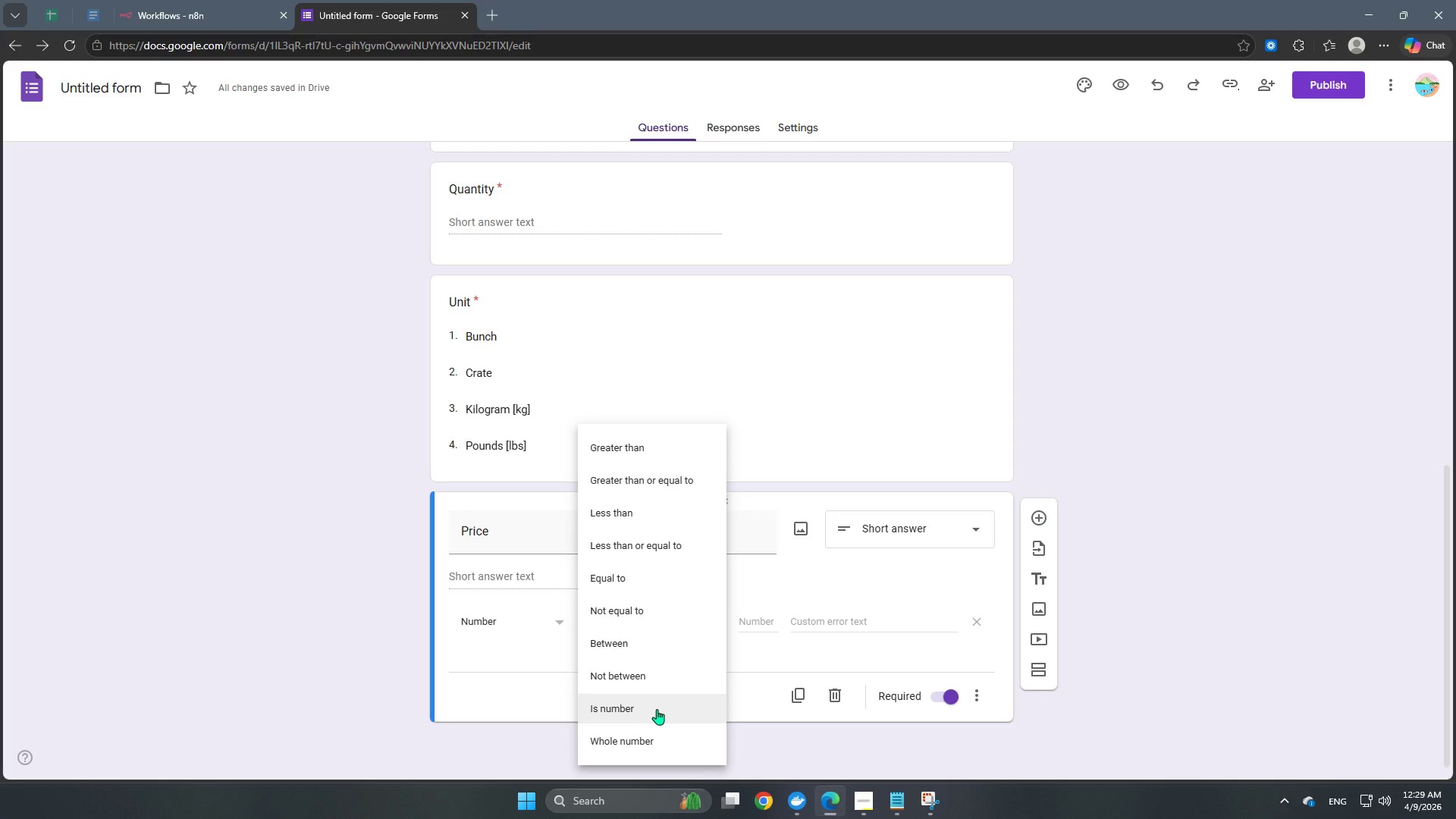 
left_click([643, 752])
 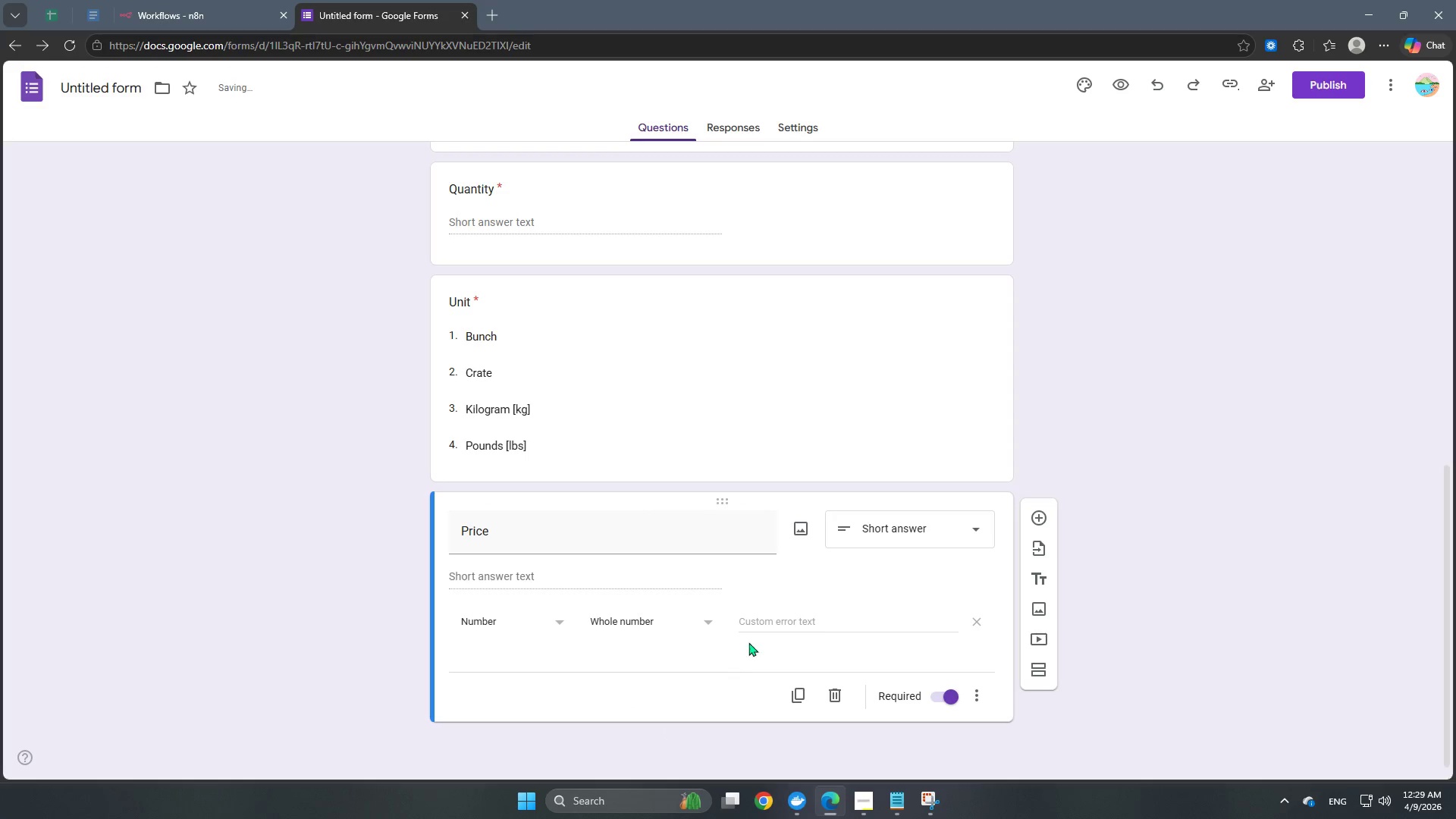 
left_click([780, 626])
 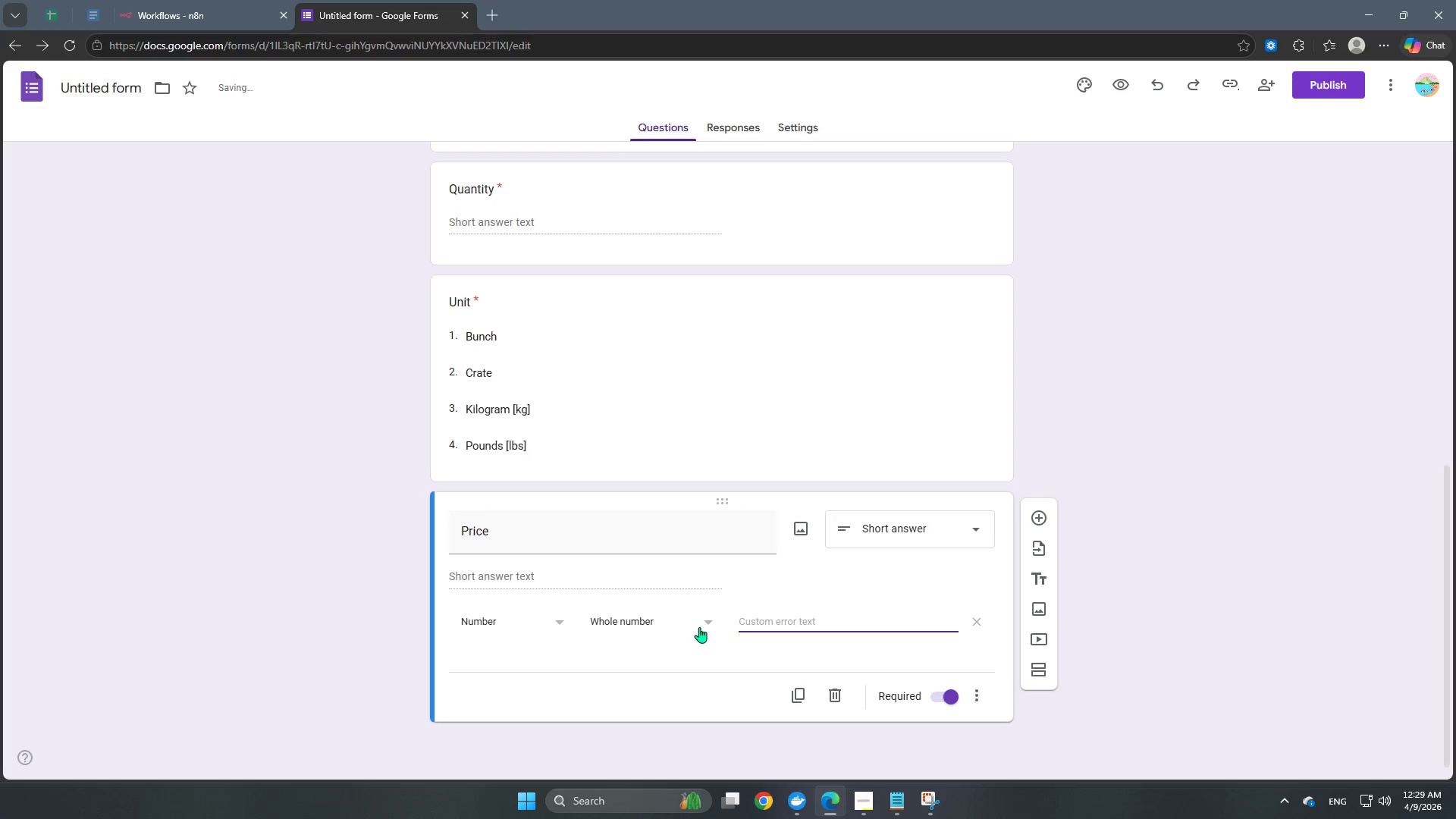 
left_click([682, 626])
 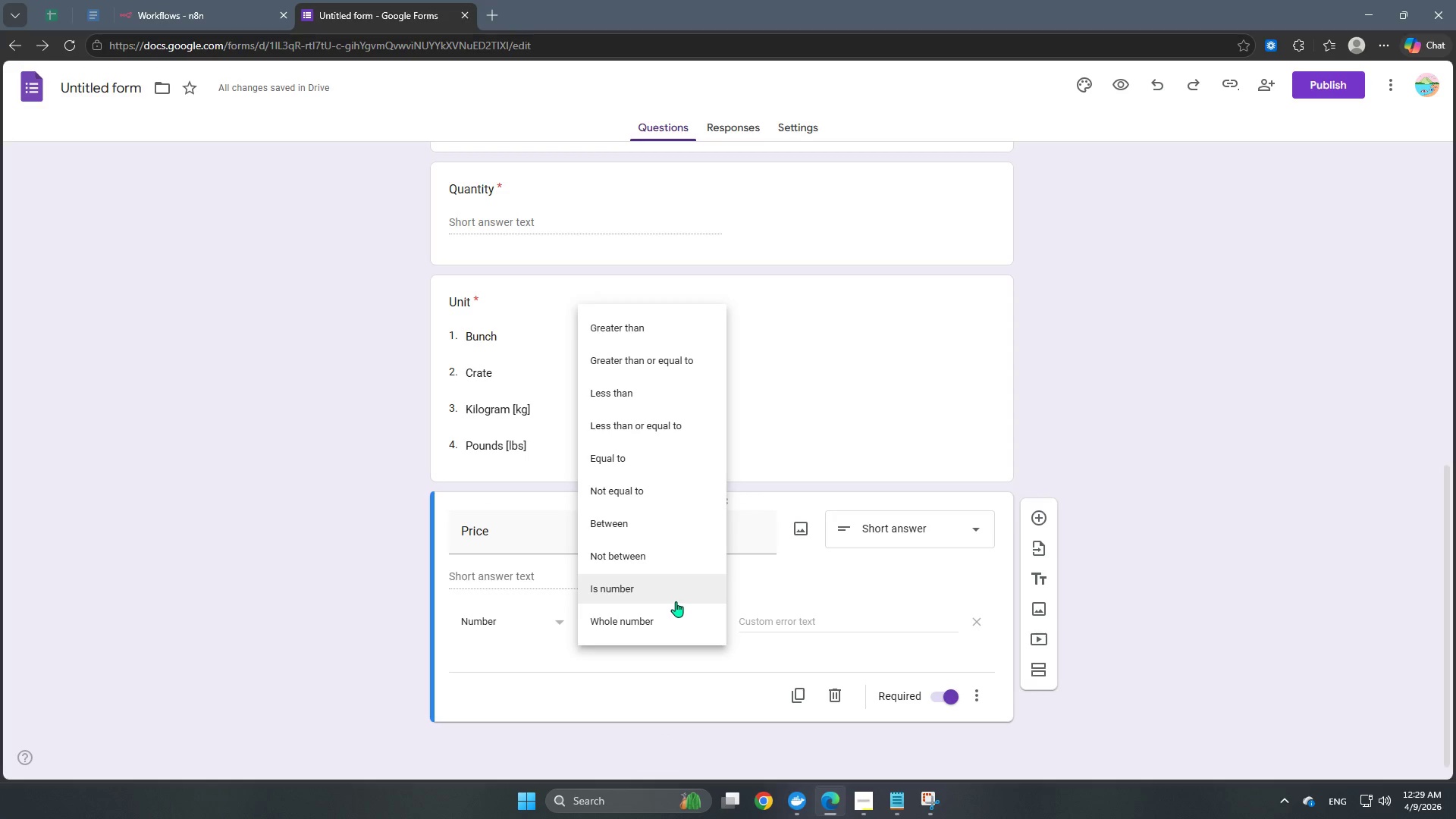 
left_click([676, 601])
 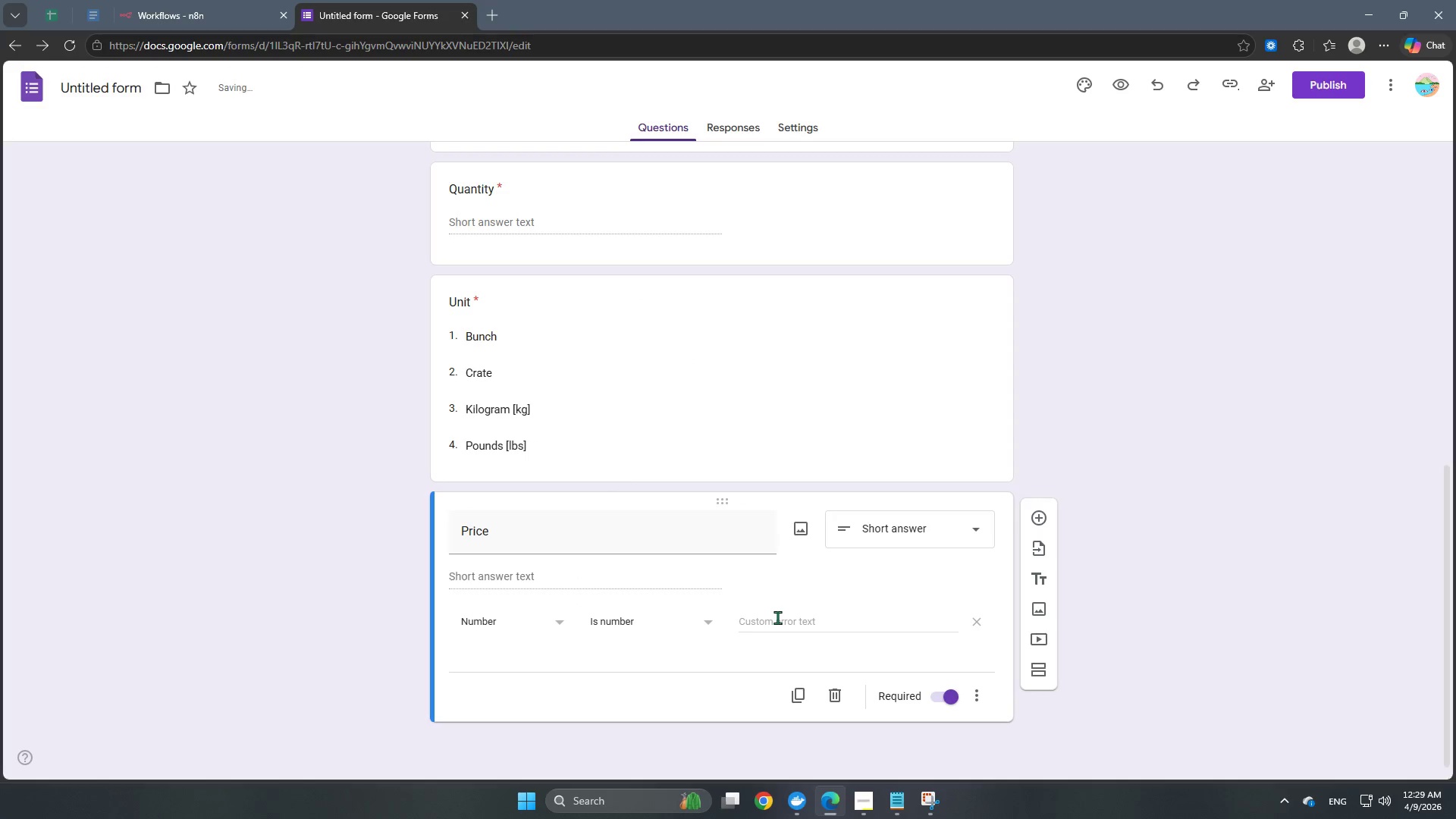 
left_click([780, 622])
 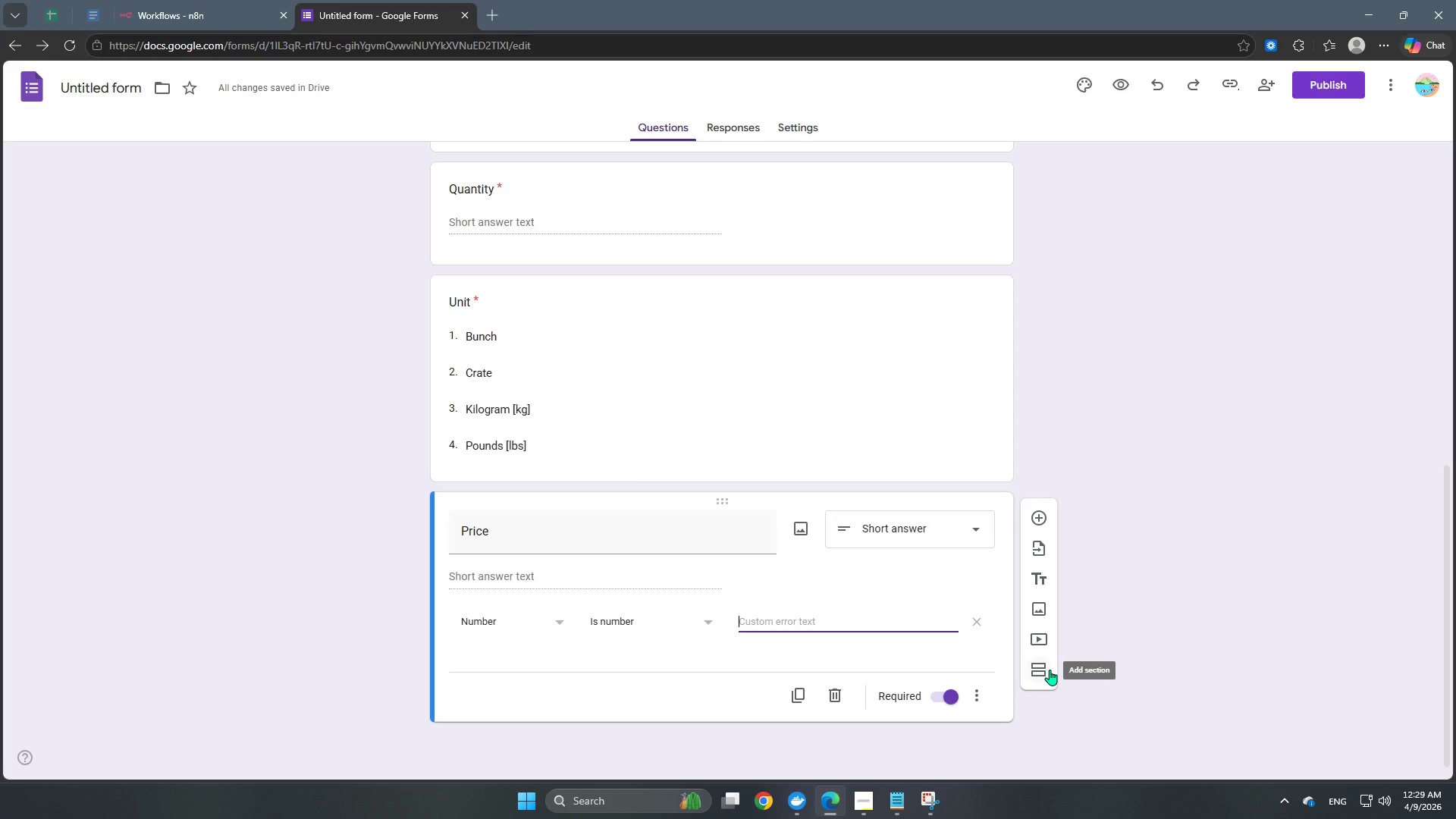 
type(Please input a valid price without any special characters.)
 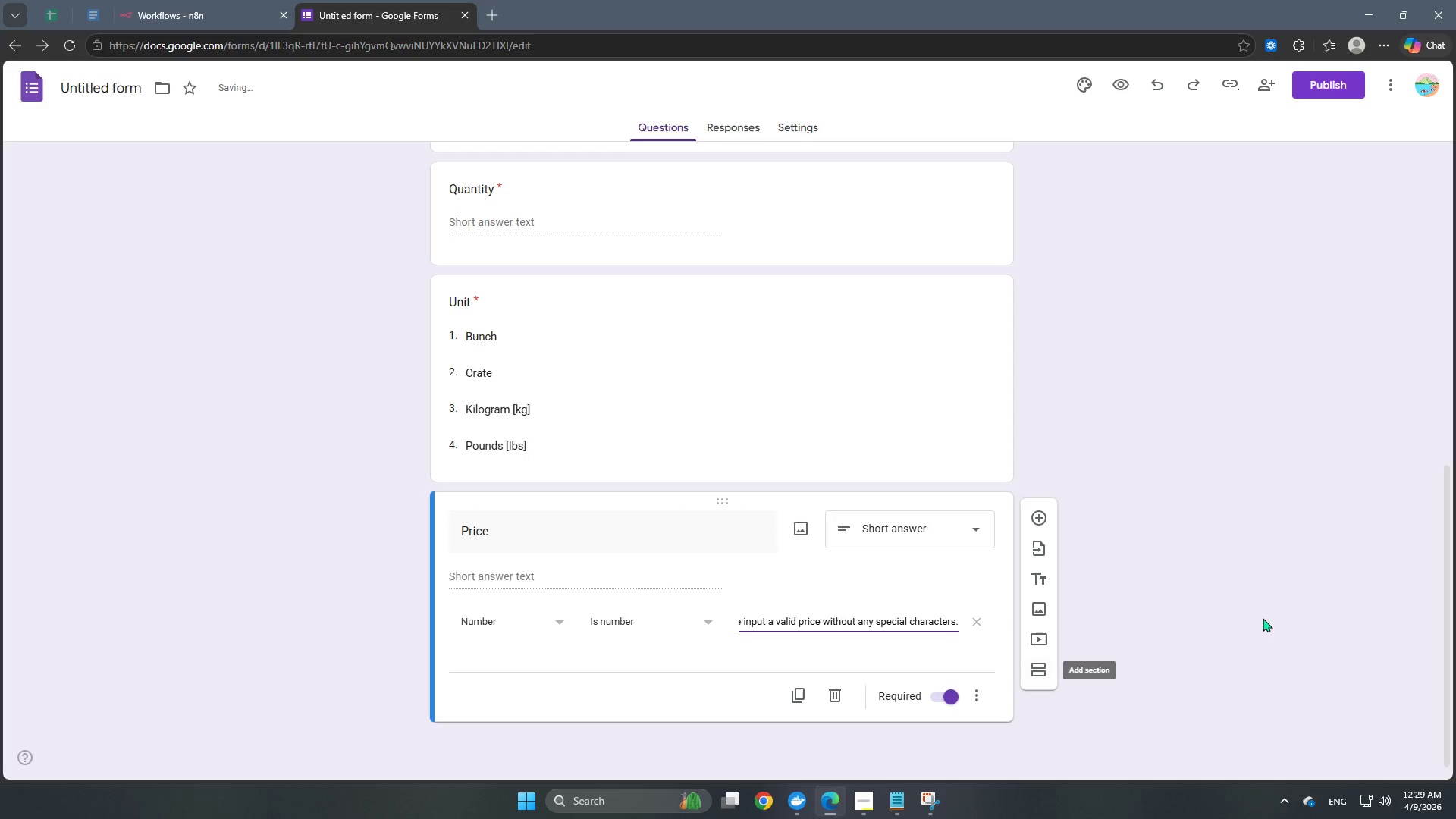 
left_click([1263, 618])
 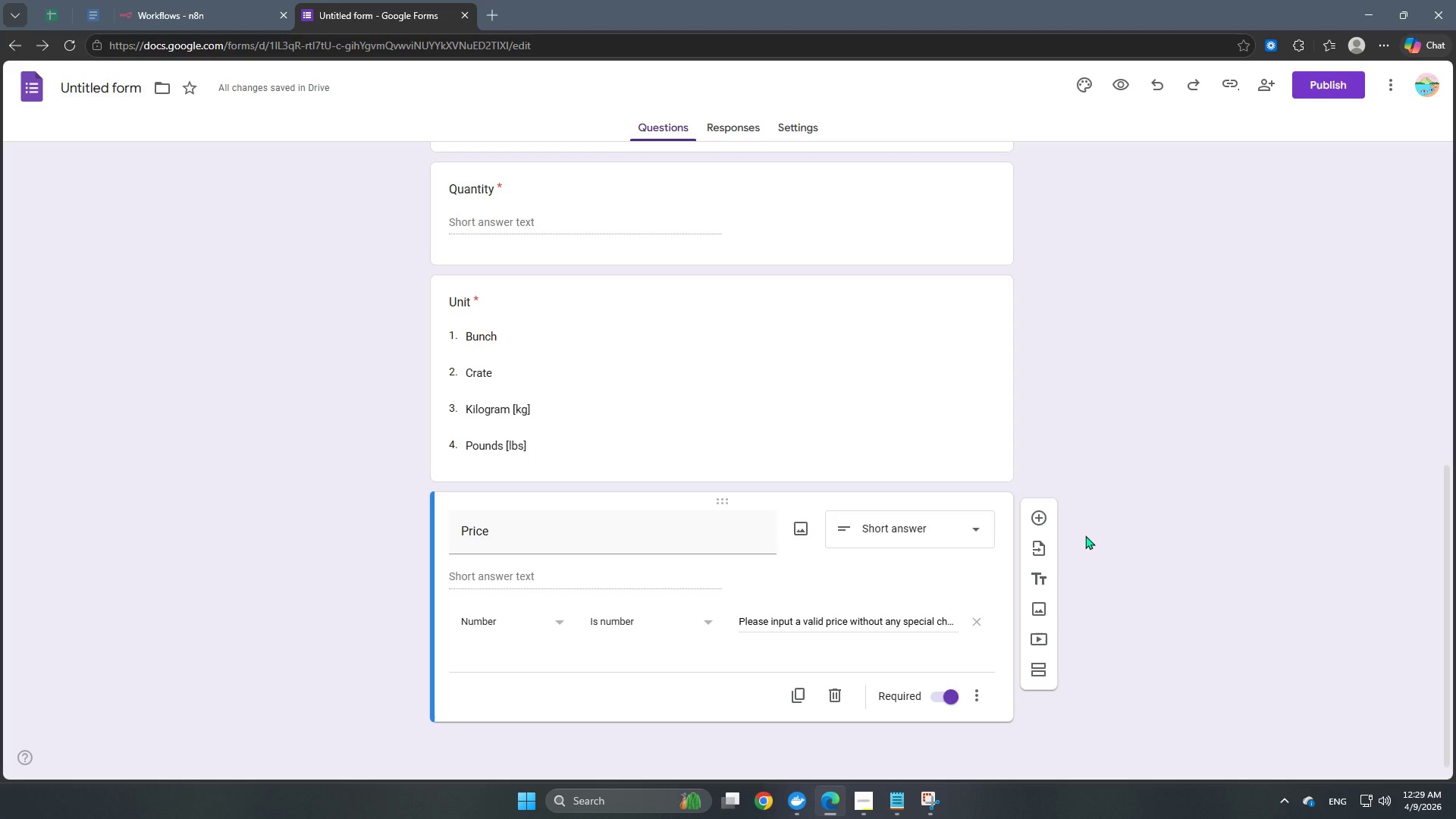 
wait(7.67)
 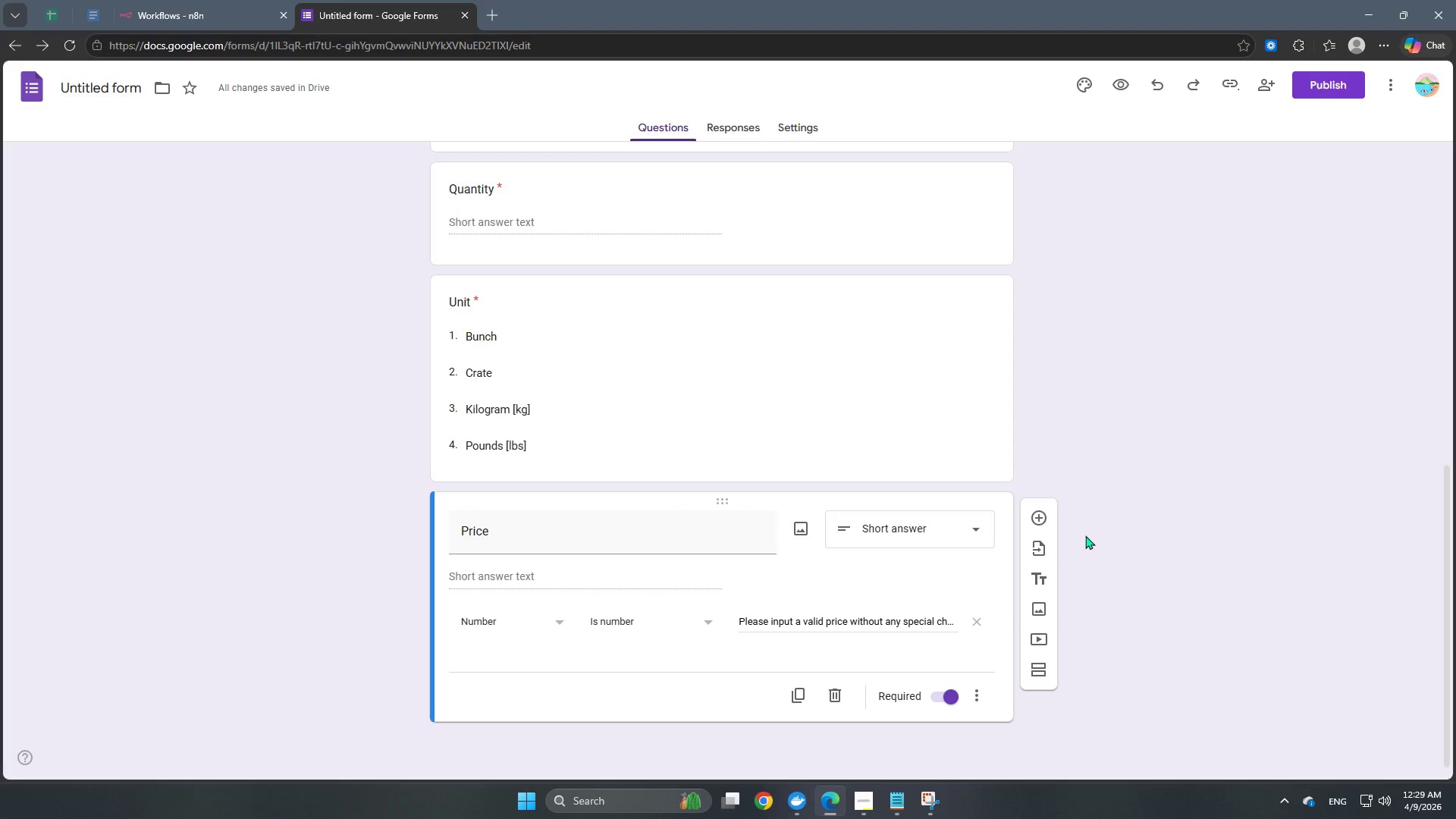 
left_click([1042, 523])
 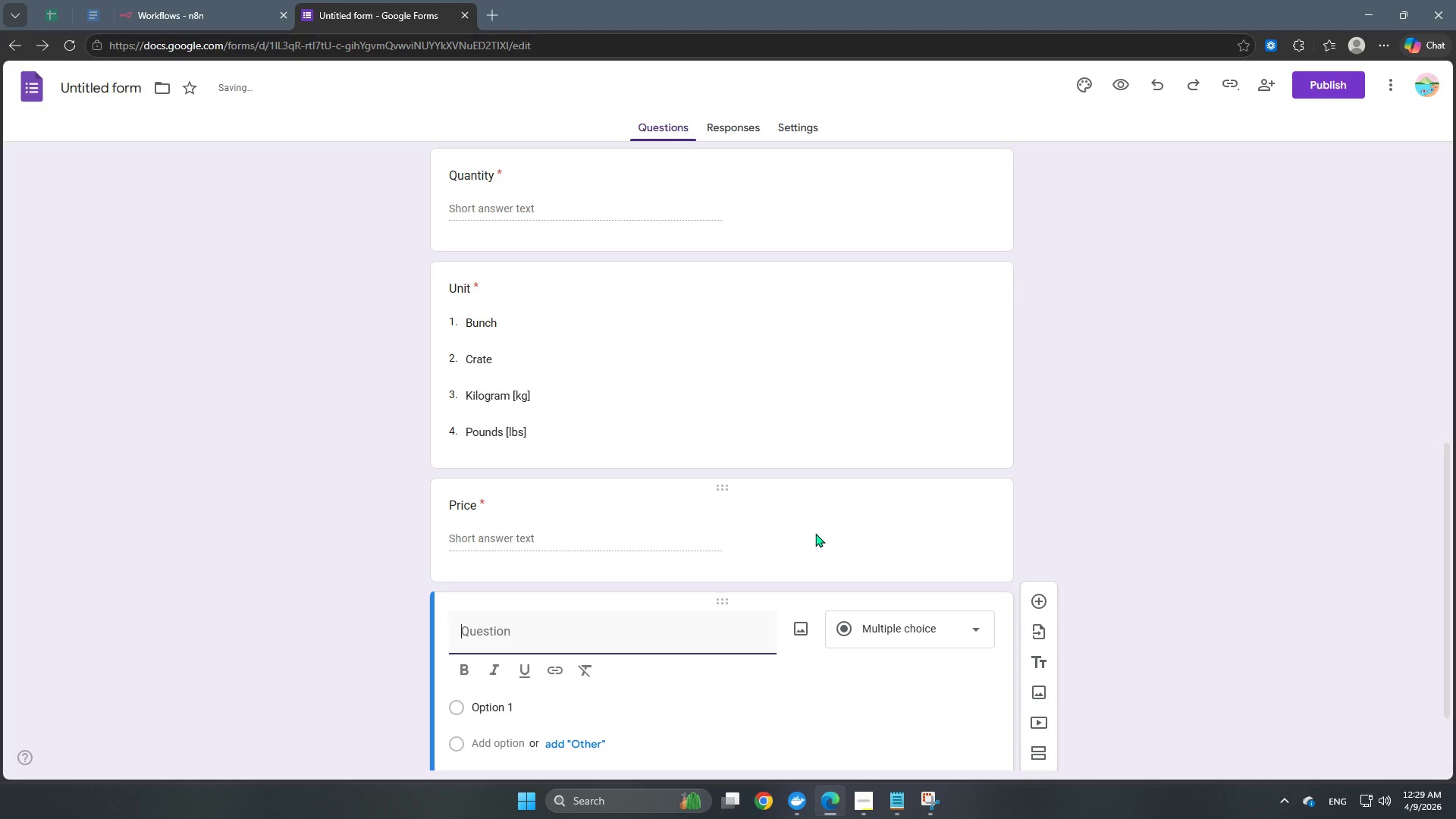 
scroll: coordinate [815, 533], scroll_direction: down, amount: 3.0
 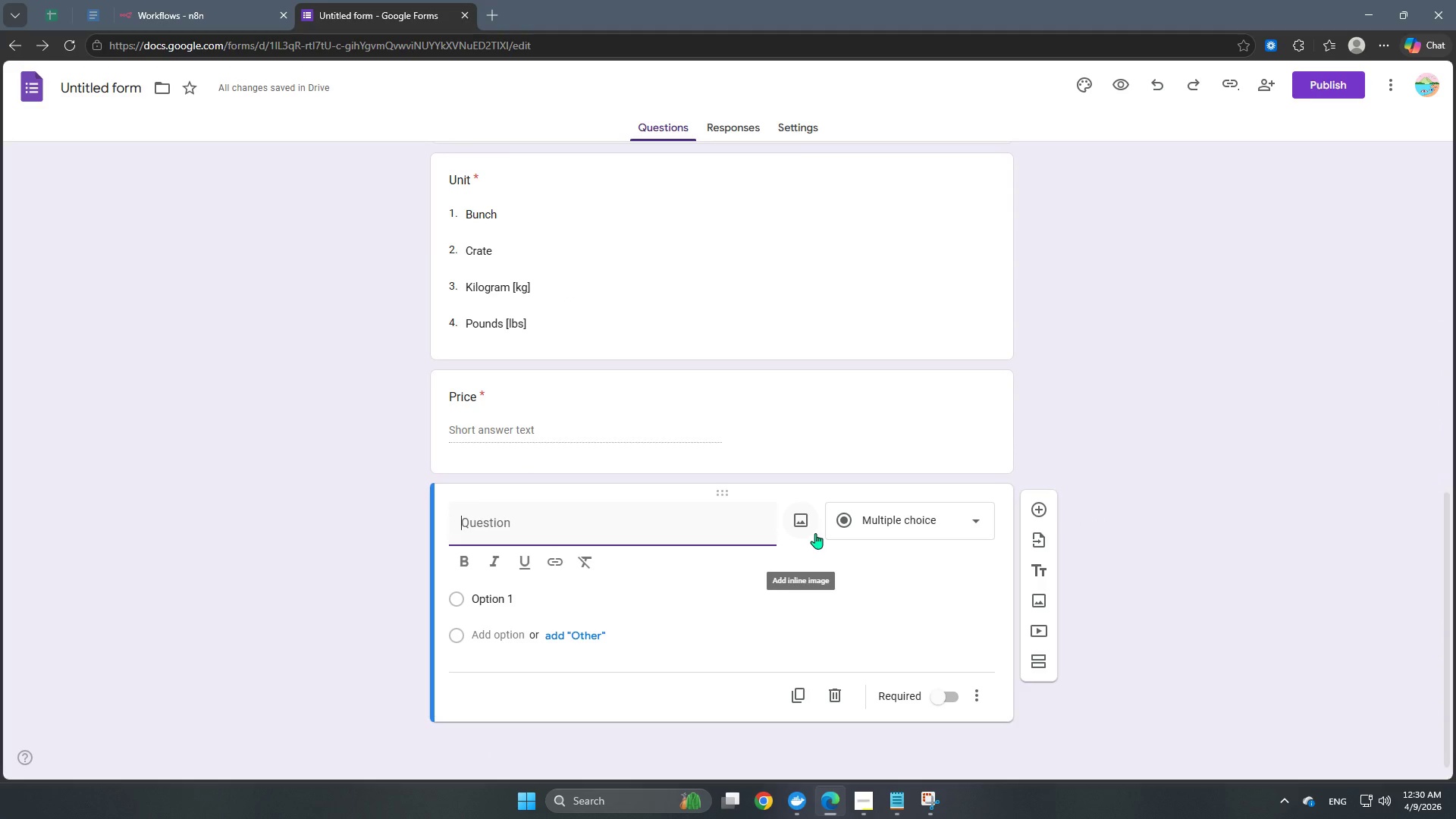 
type(Harvest Date)
 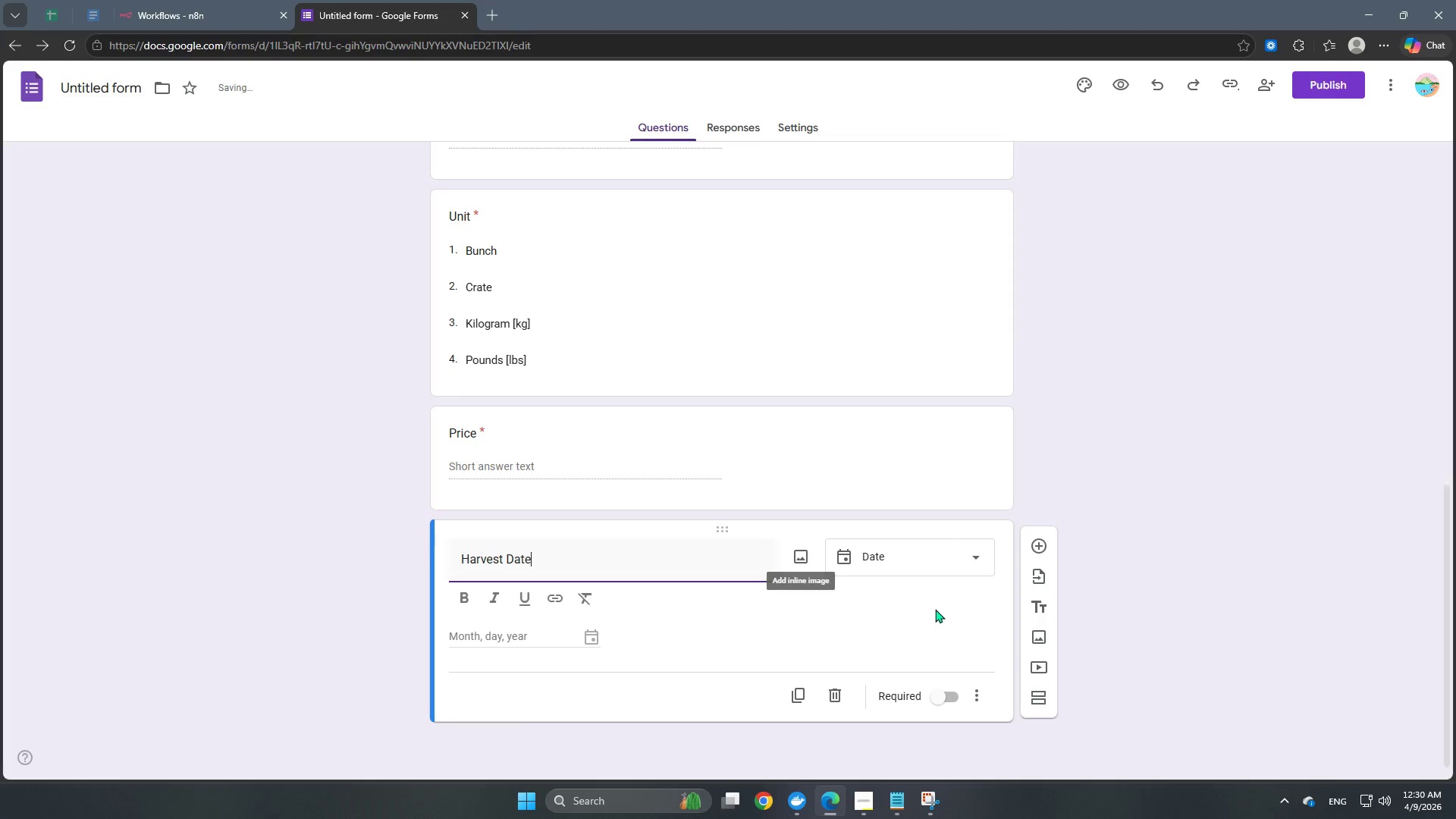 
scroll: coordinate [958, 639], scroll_direction: down, amount: 4.0
 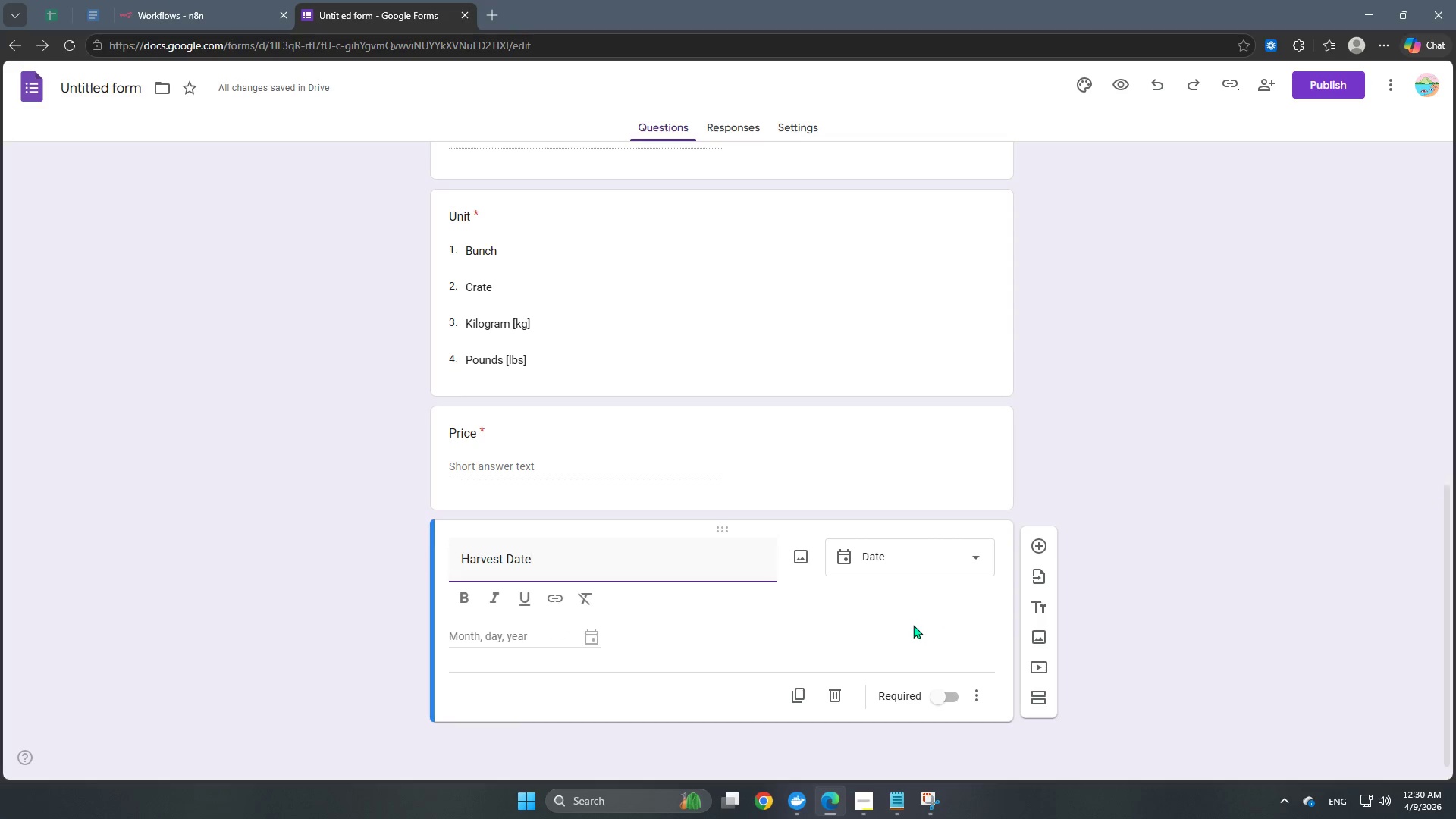 
left_click([913, 625])
 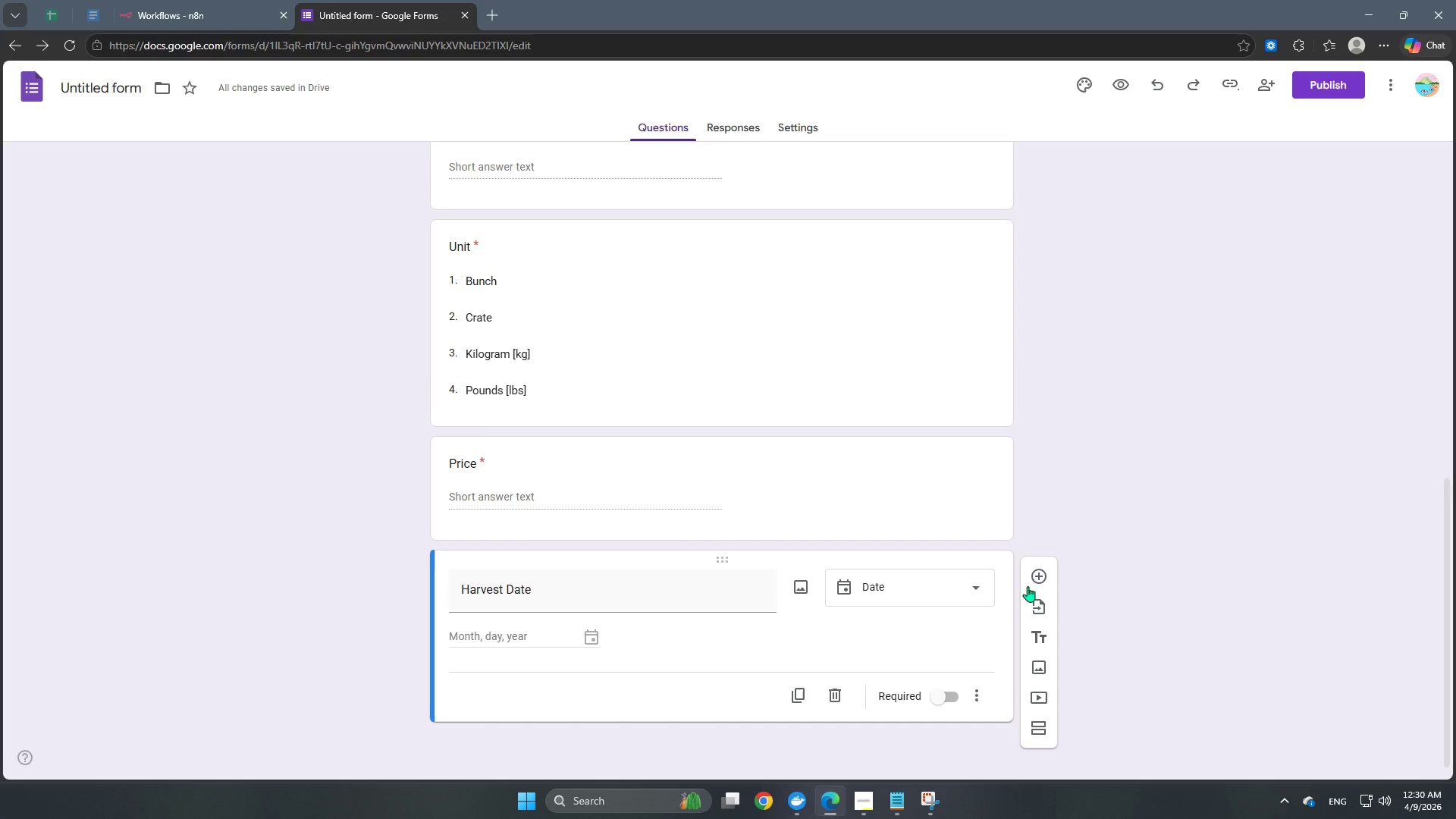 
left_click([1040, 578])
 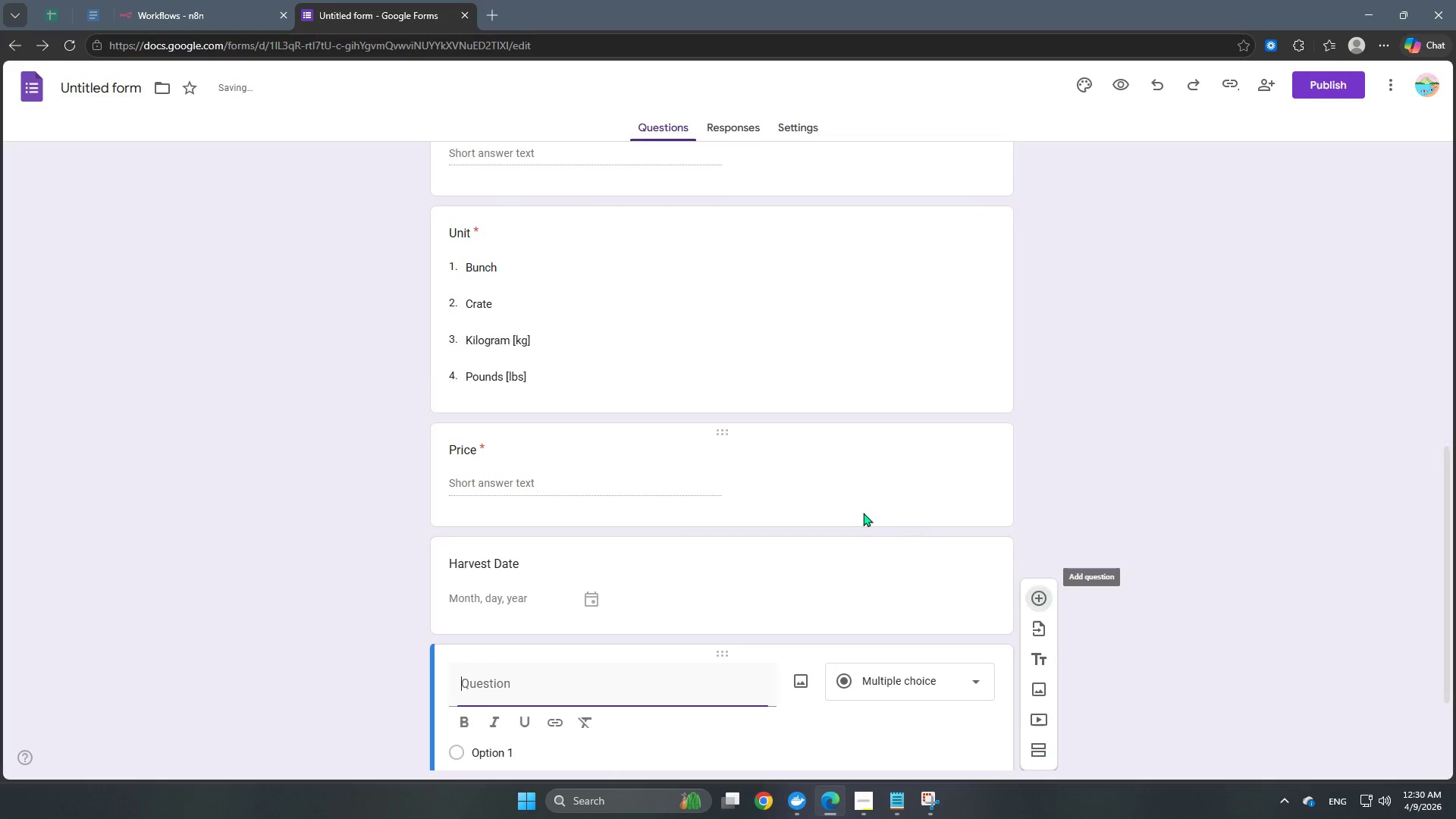 
scroll: coordinate [849, 510], scroll_direction: down, amount: 5.0
 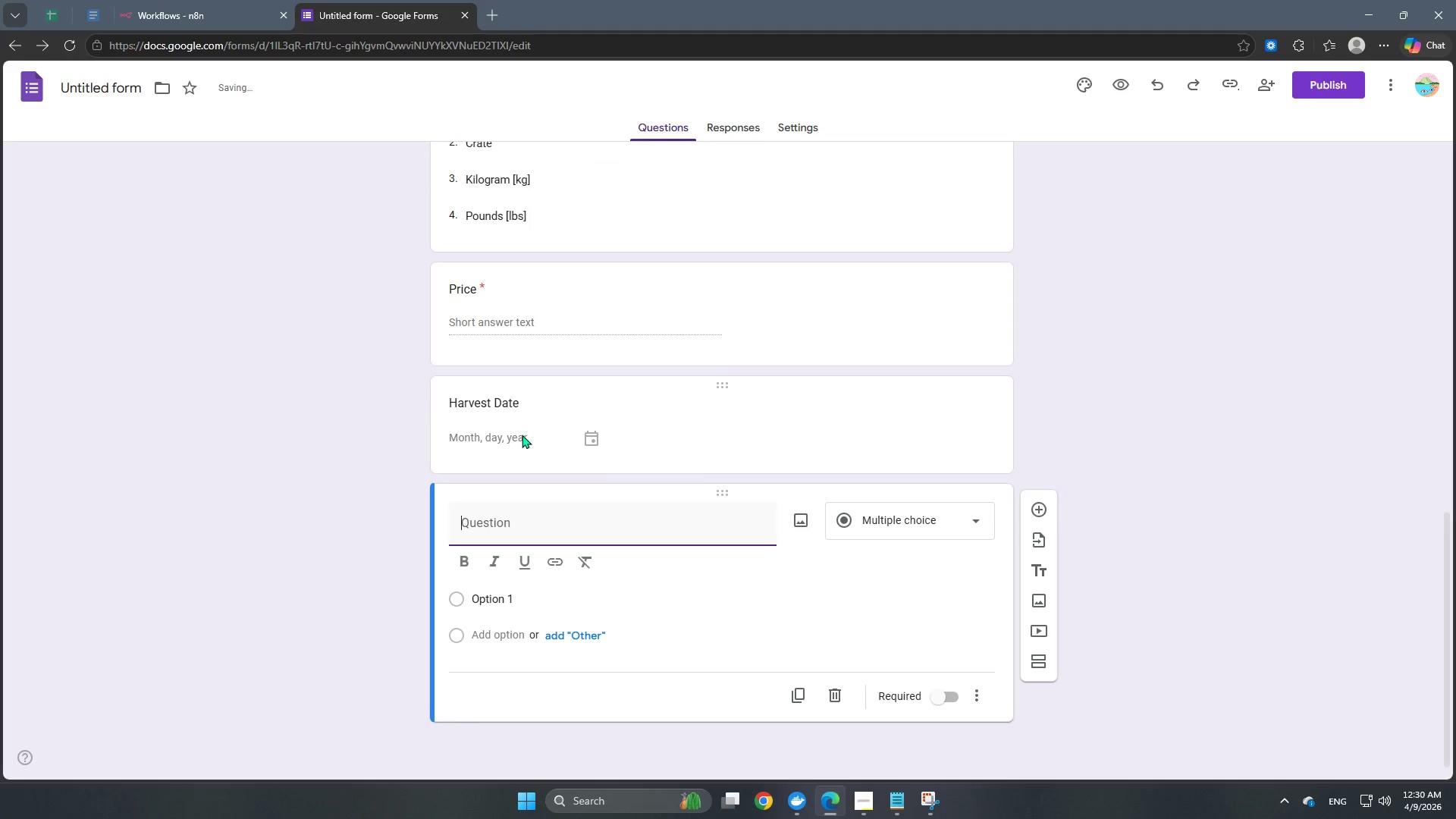 
left_click([522, 435])
 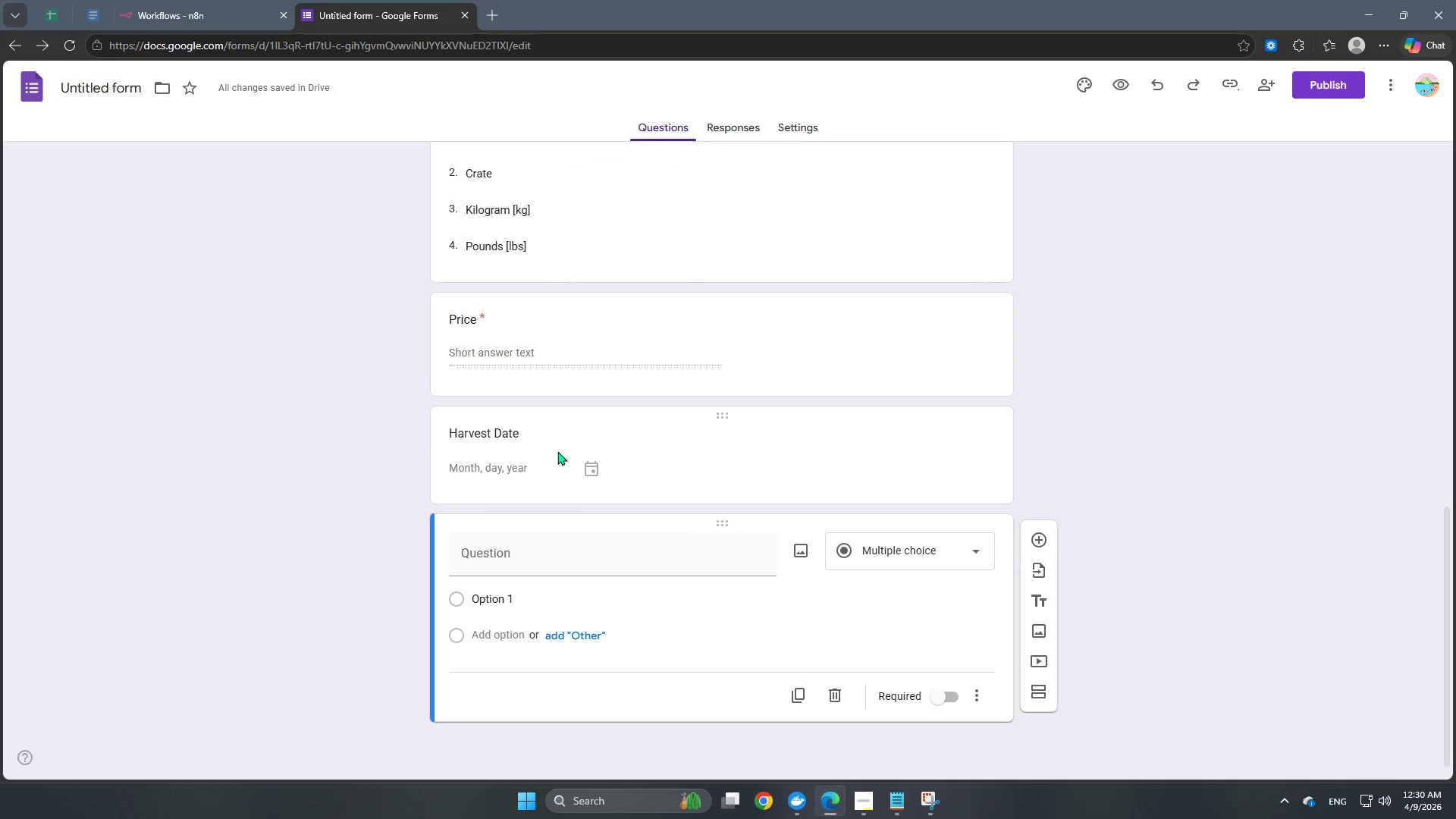 
left_click([514, 439])
 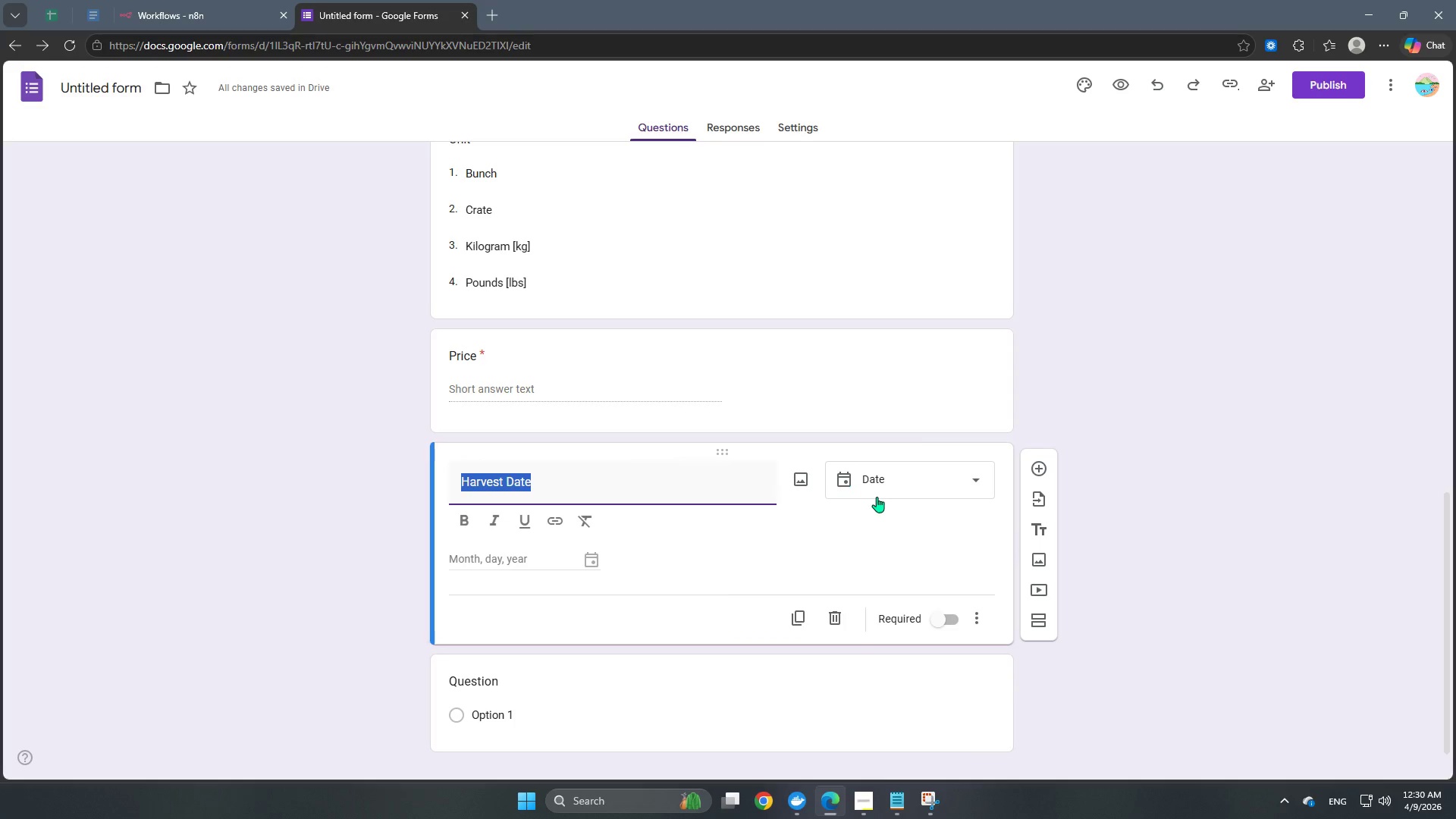 
left_click([880, 519])
 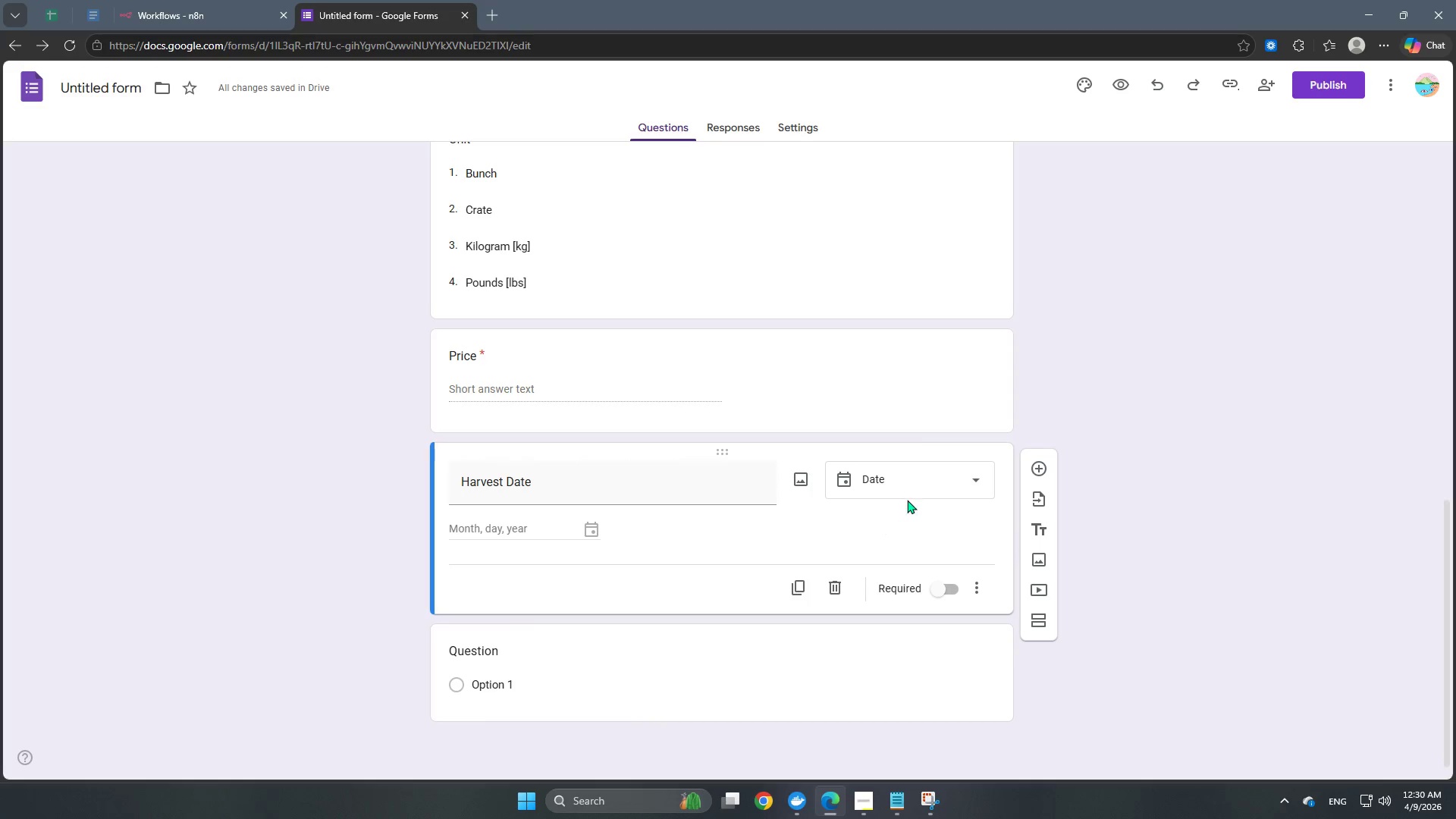 
left_click([926, 489])
 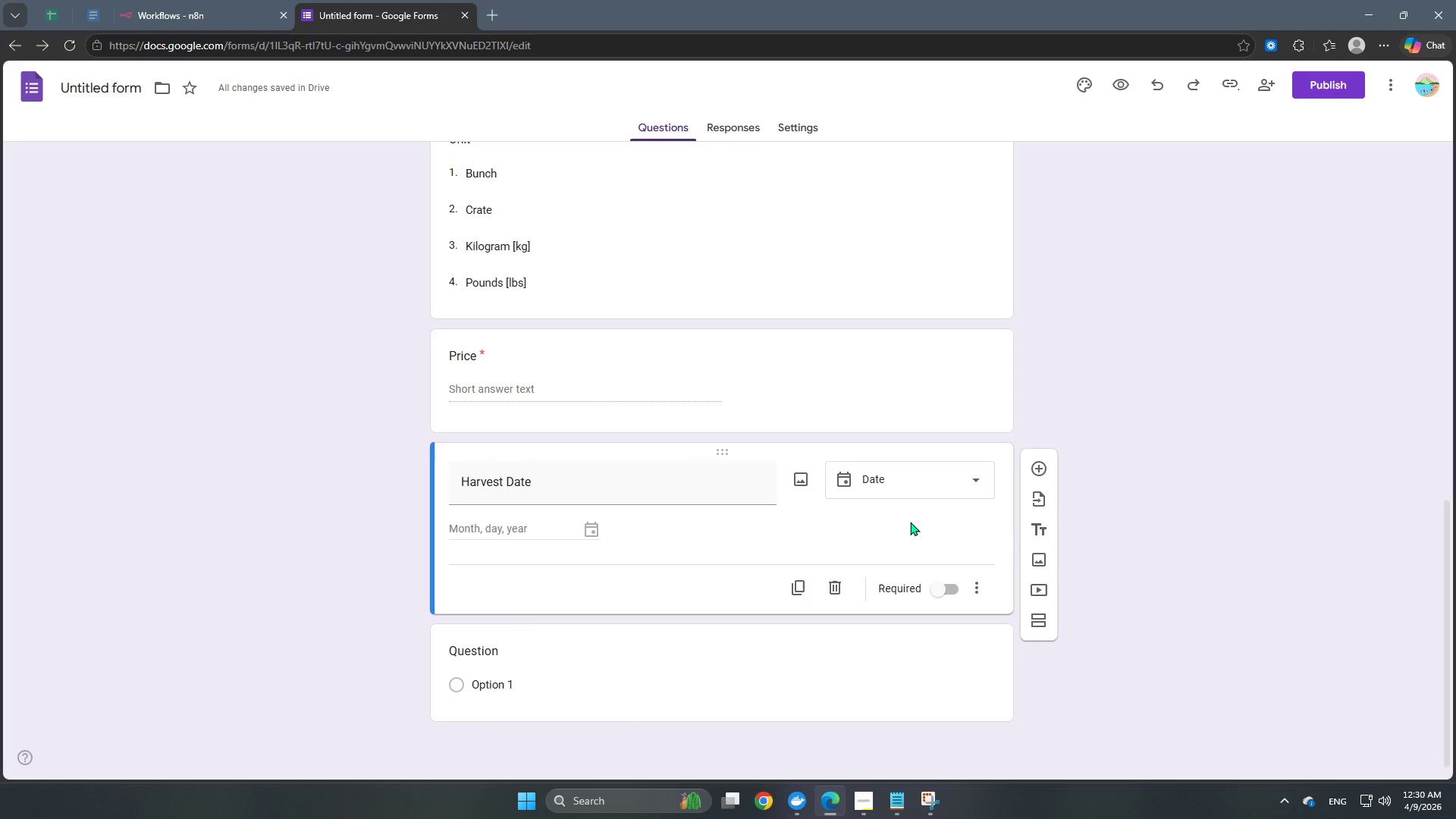 
left_click([526, 531])
 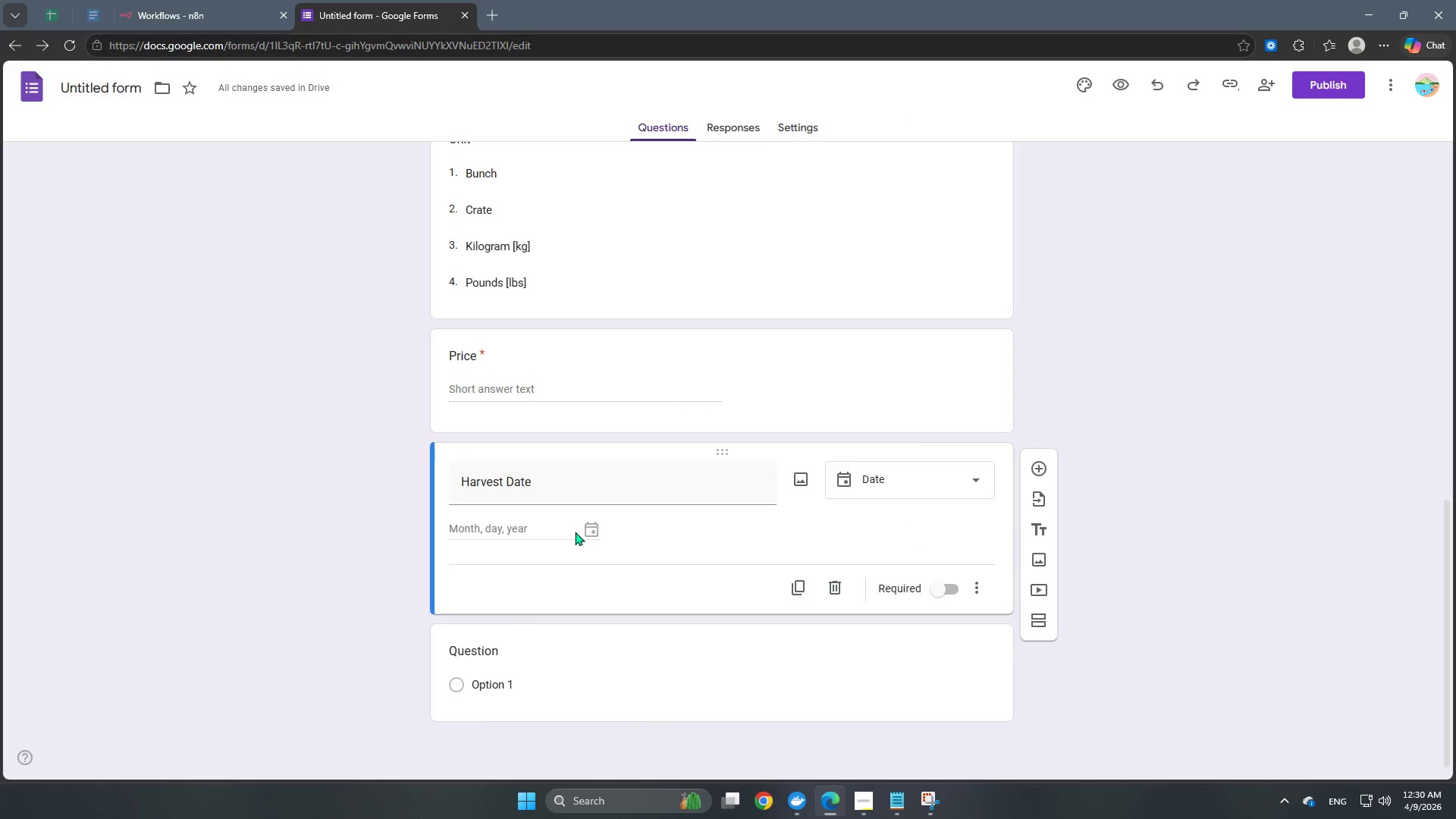 
left_click([588, 530])
 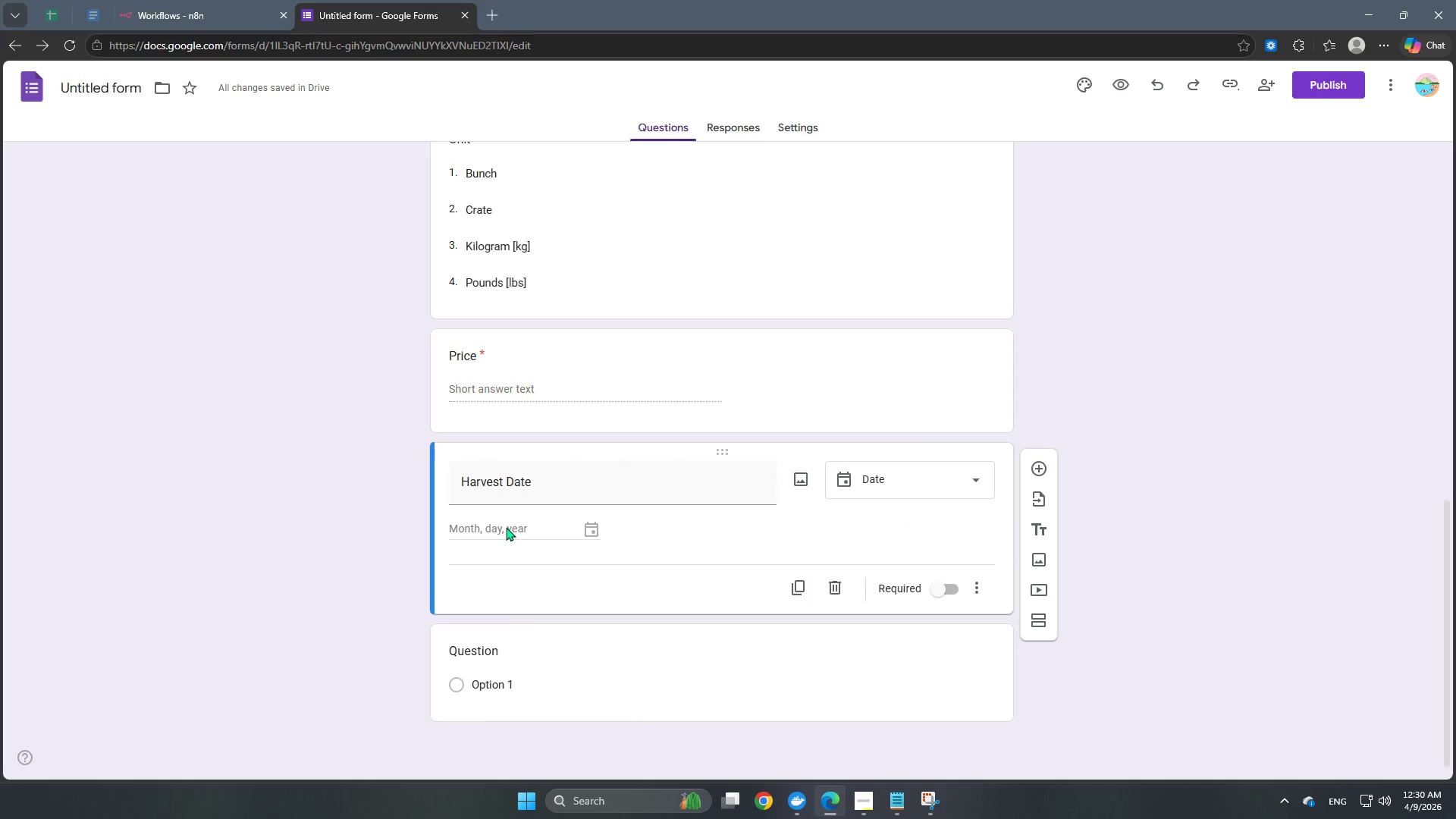 
double_click([506, 527])
 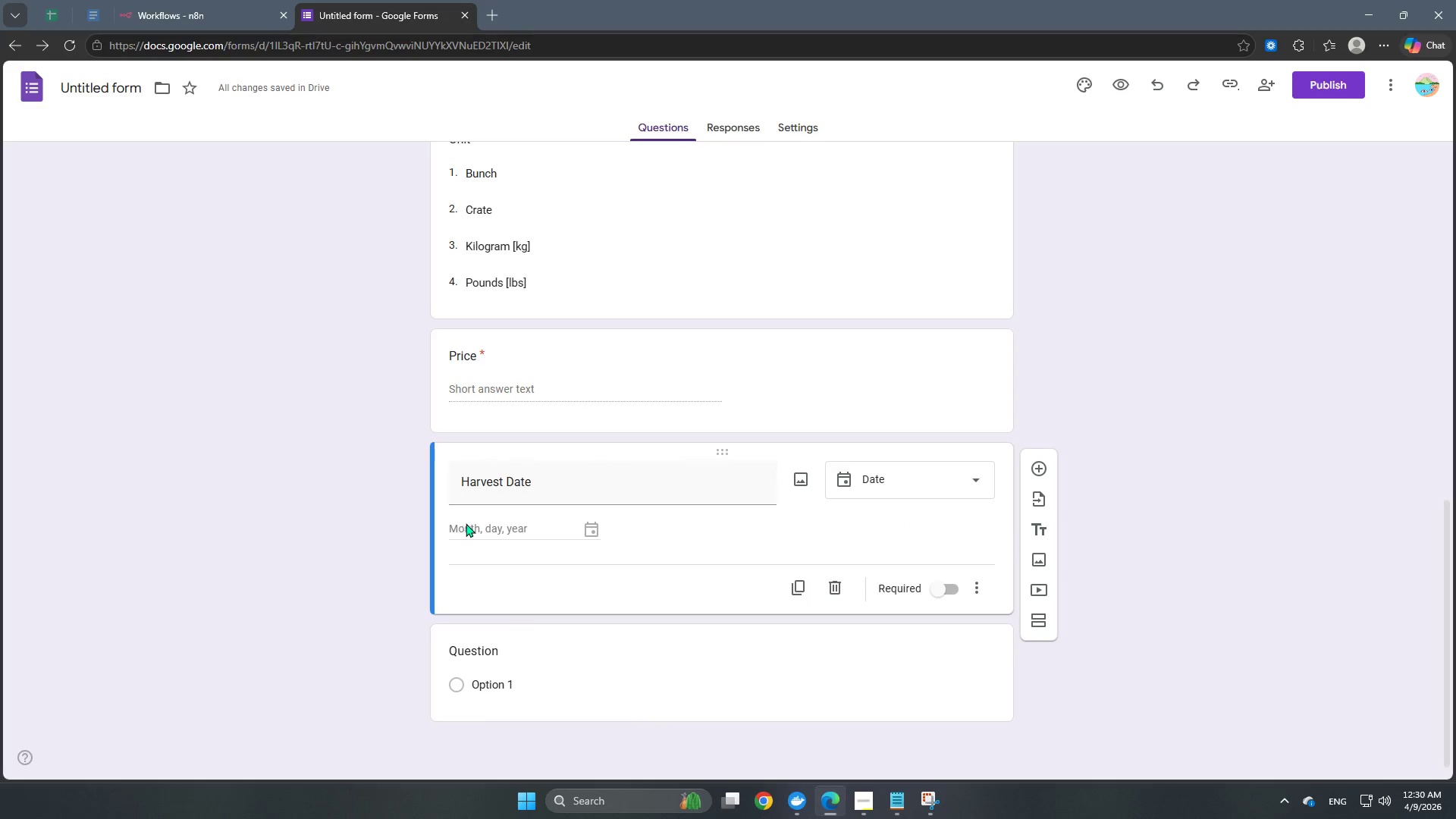 
double_click([522, 523])
 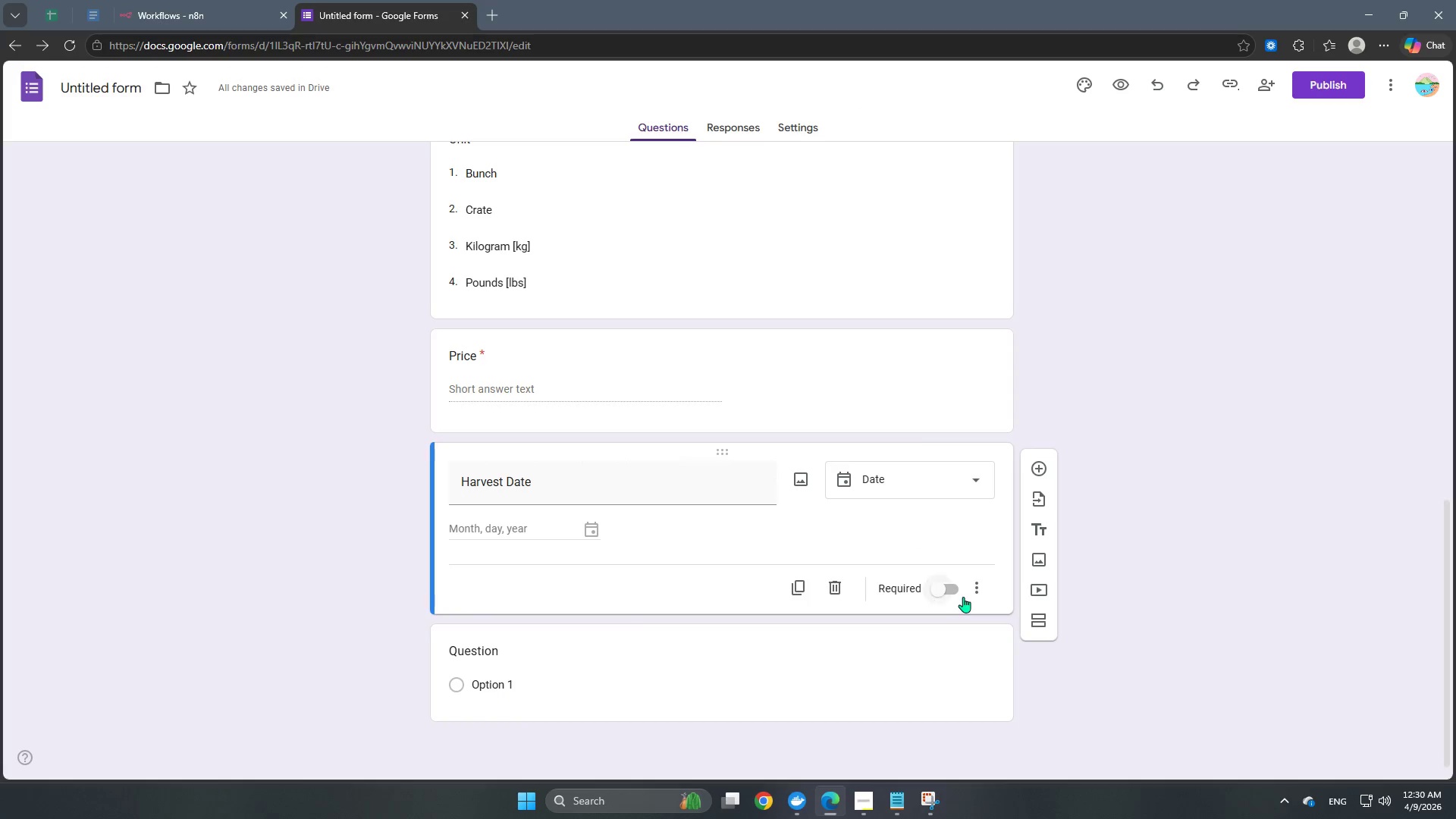 
left_click([973, 598])
 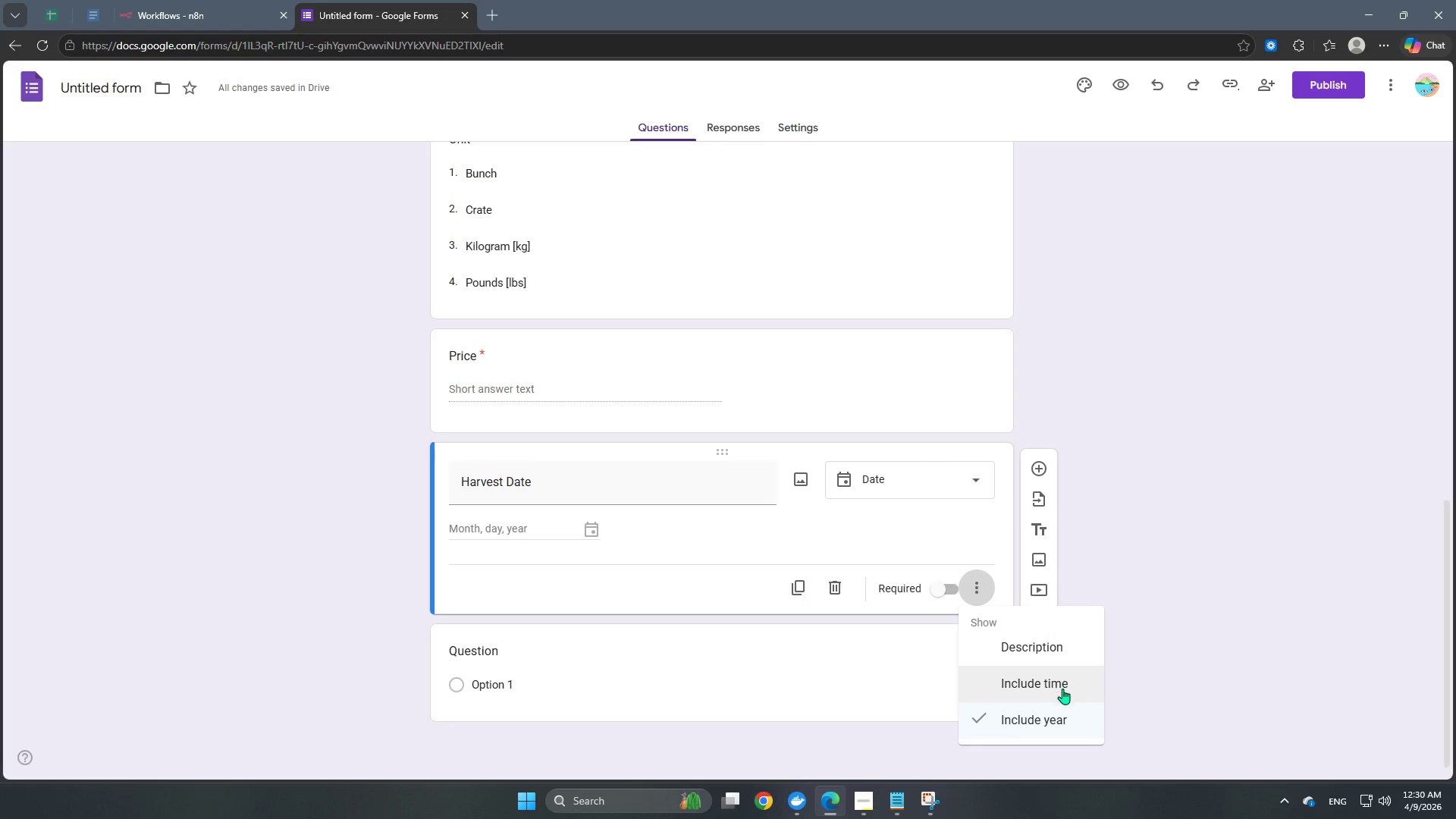 
left_click([1062, 689])
 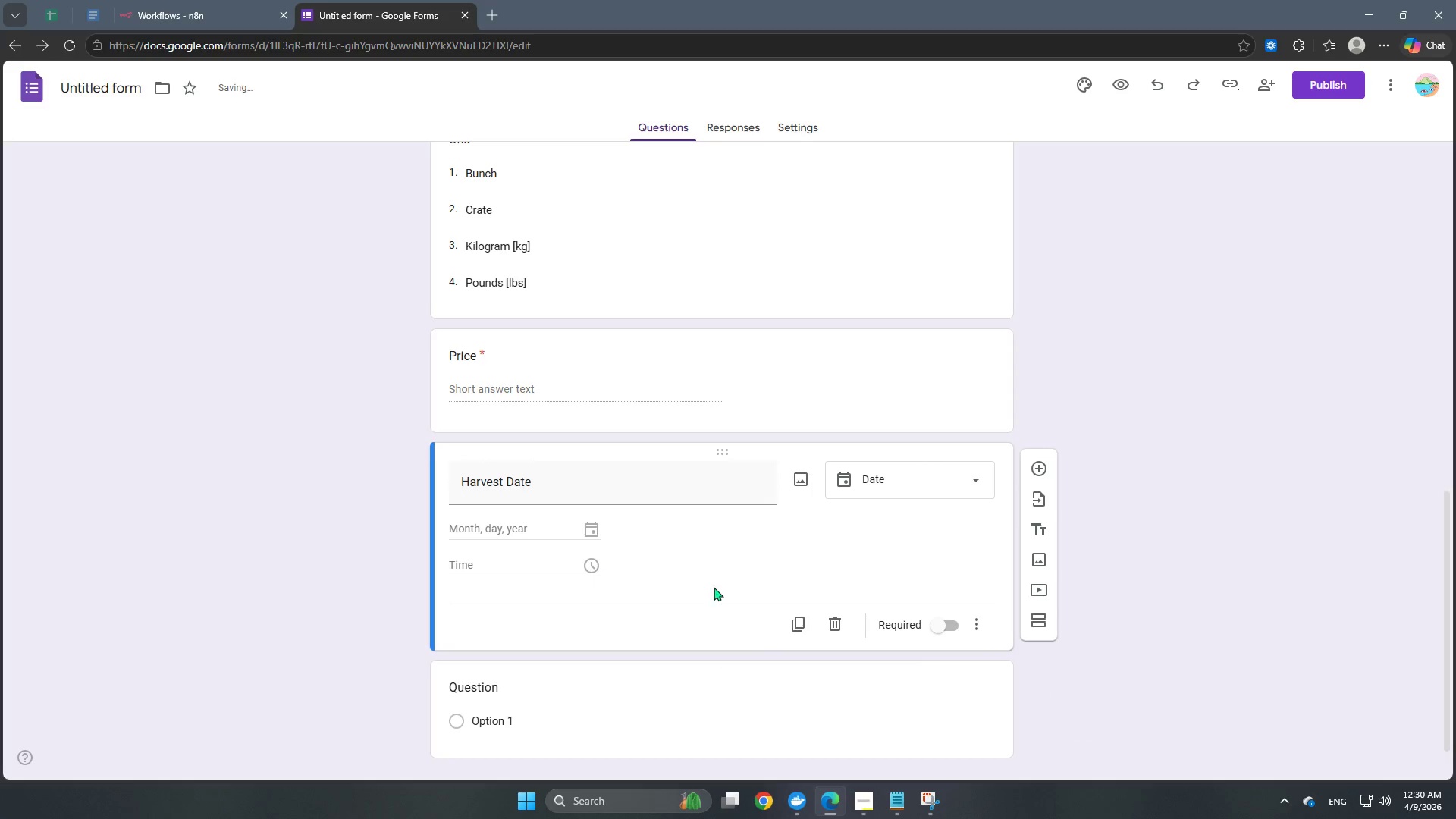 
left_click([990, 626])
 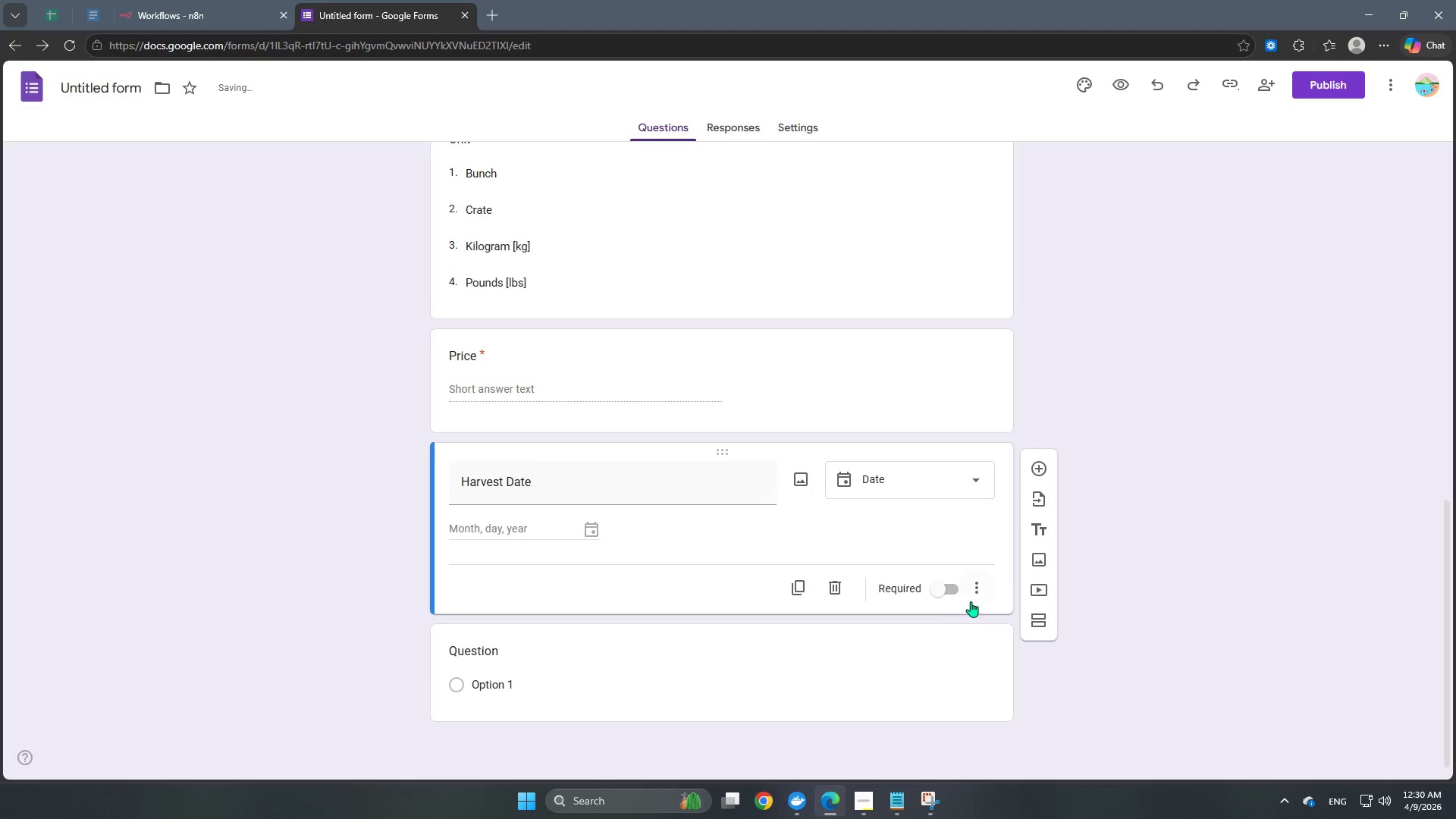 
left_click([976, 601])
 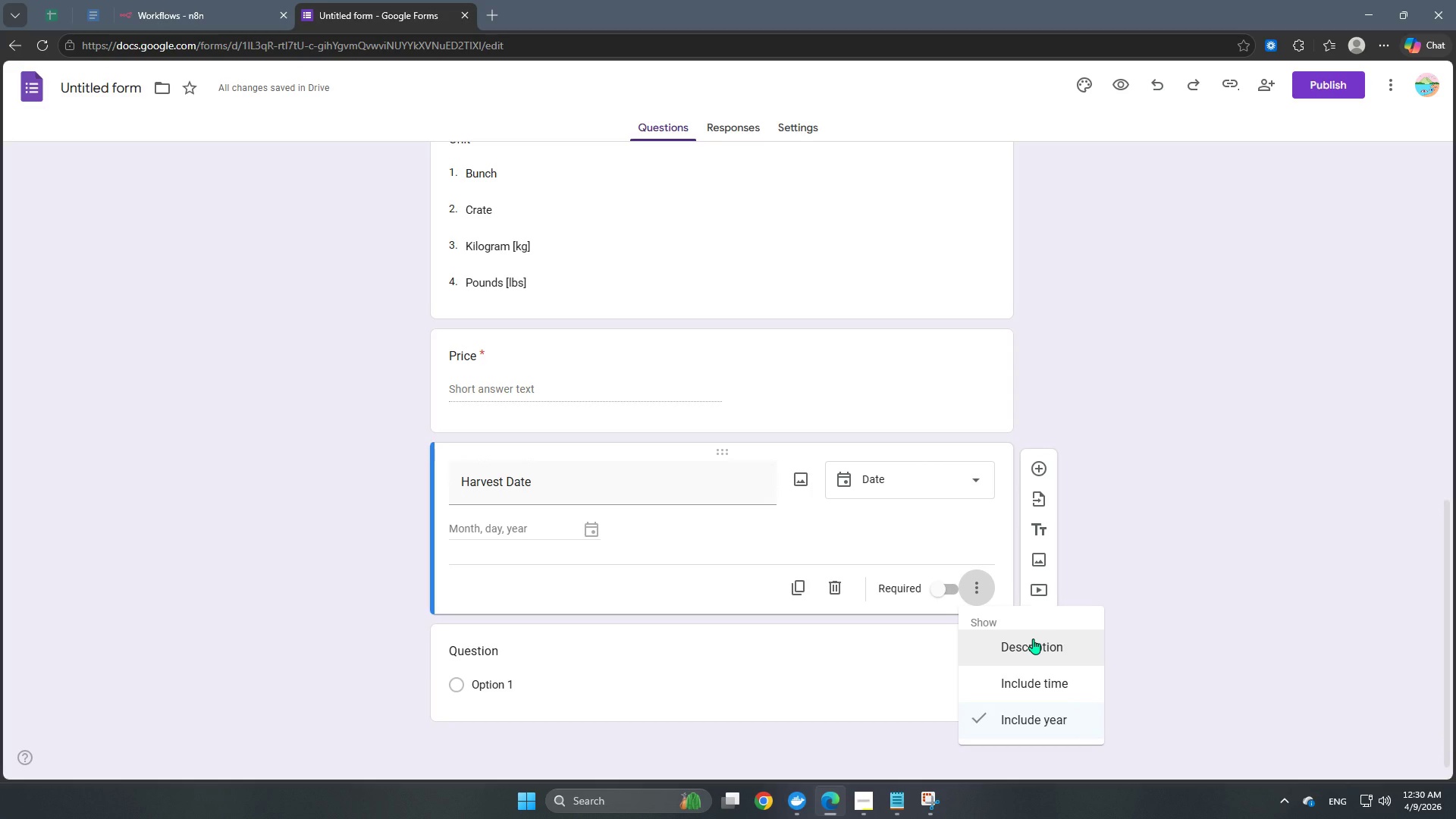 
left_click([1241, 676])
 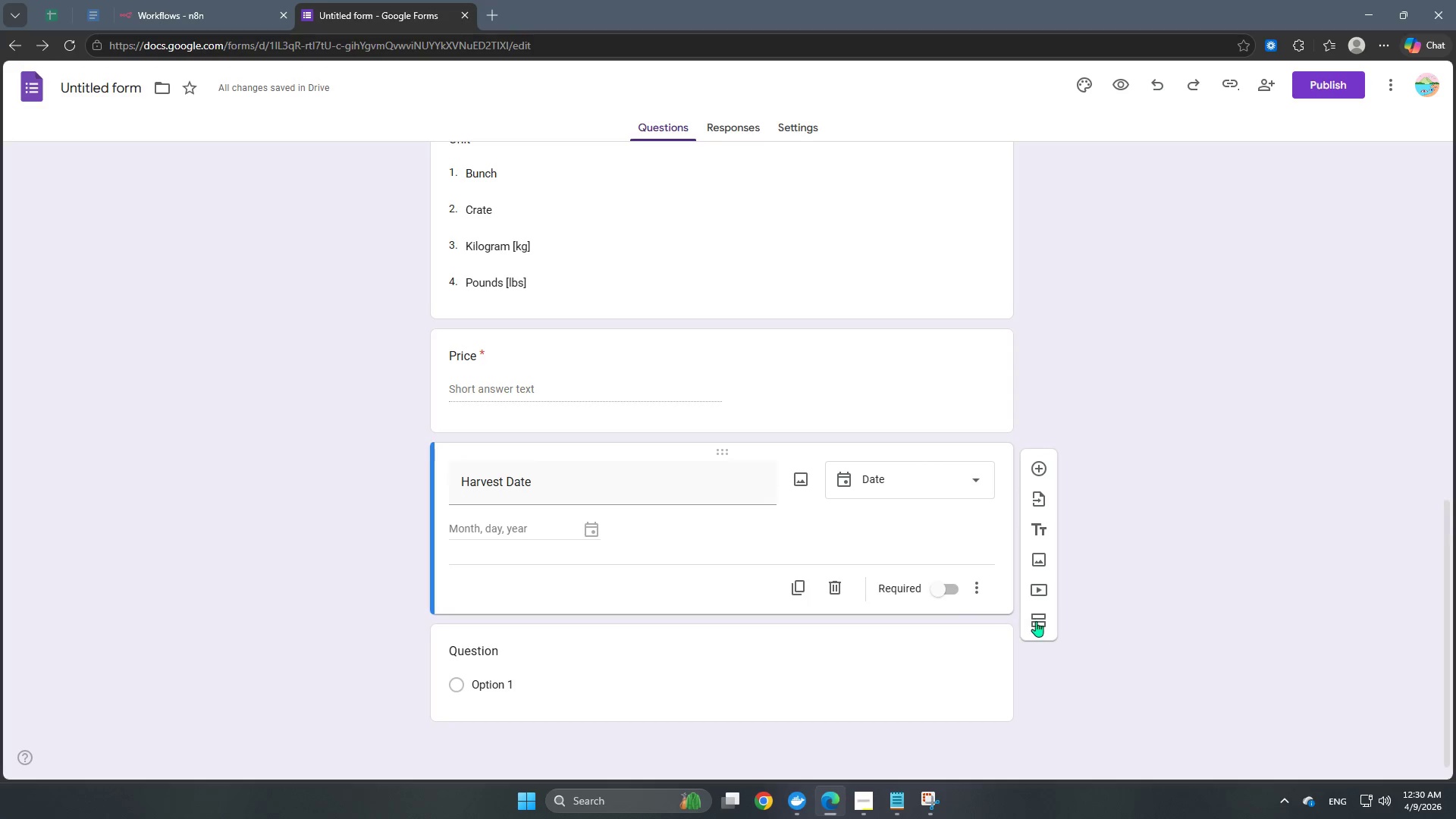 
scroll: coordinate [1003, 629], scroll_direction: down, amount: 3.0
 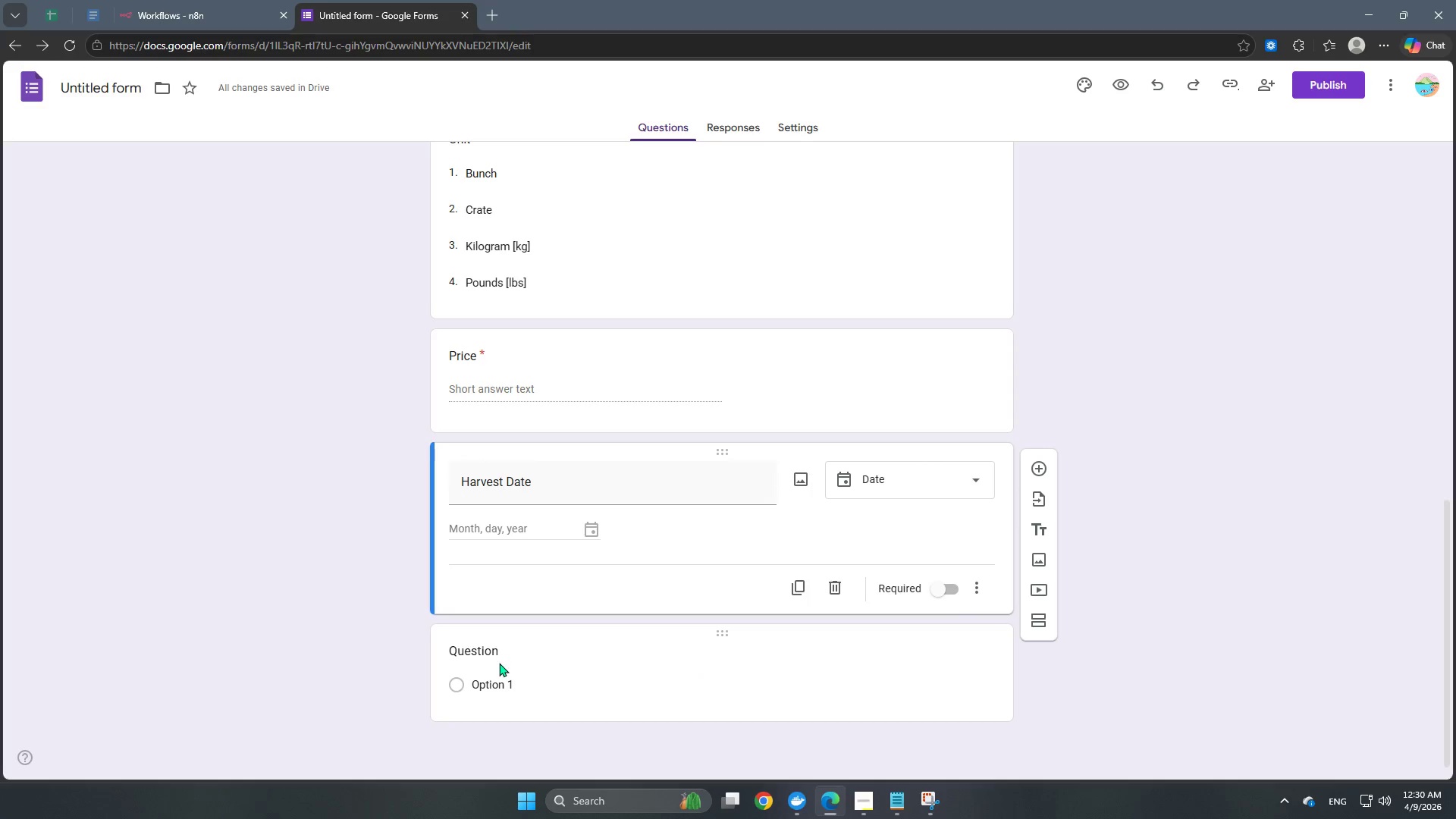 
left_click([498, 652])
 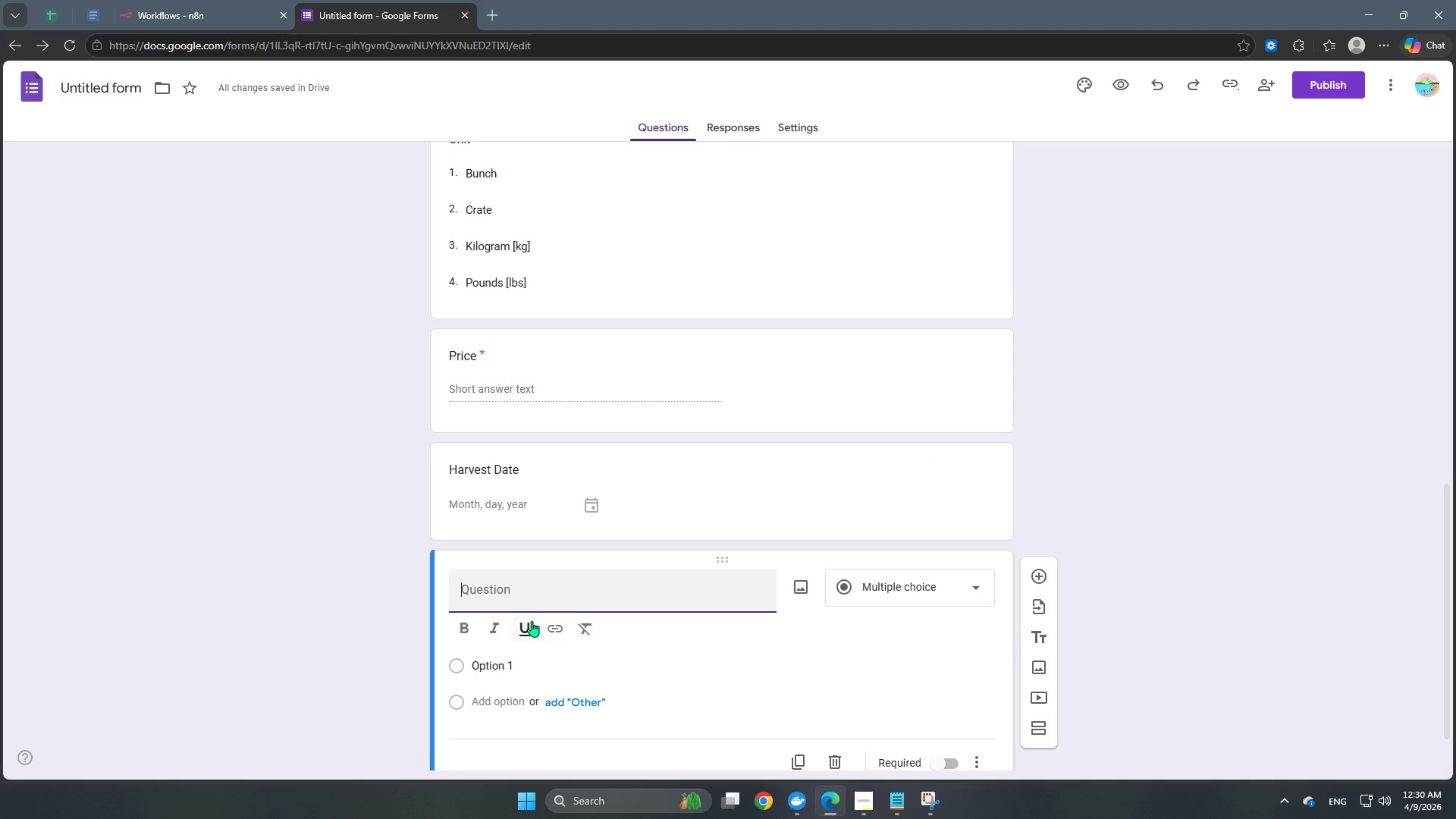 
type(Note)
 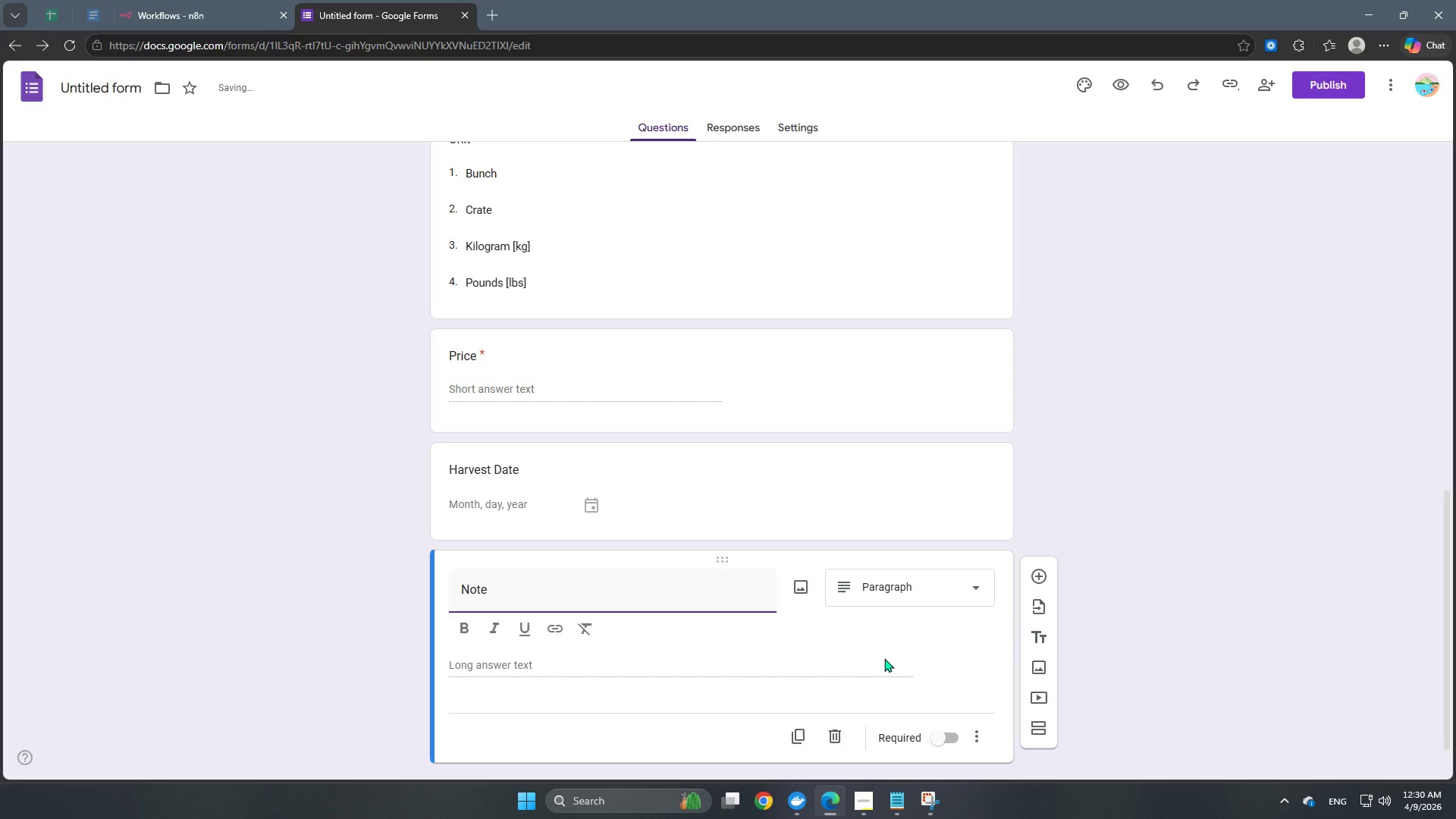 
scroll: coordinate [884, 654], scroll_direction: down, amount: 2.0
 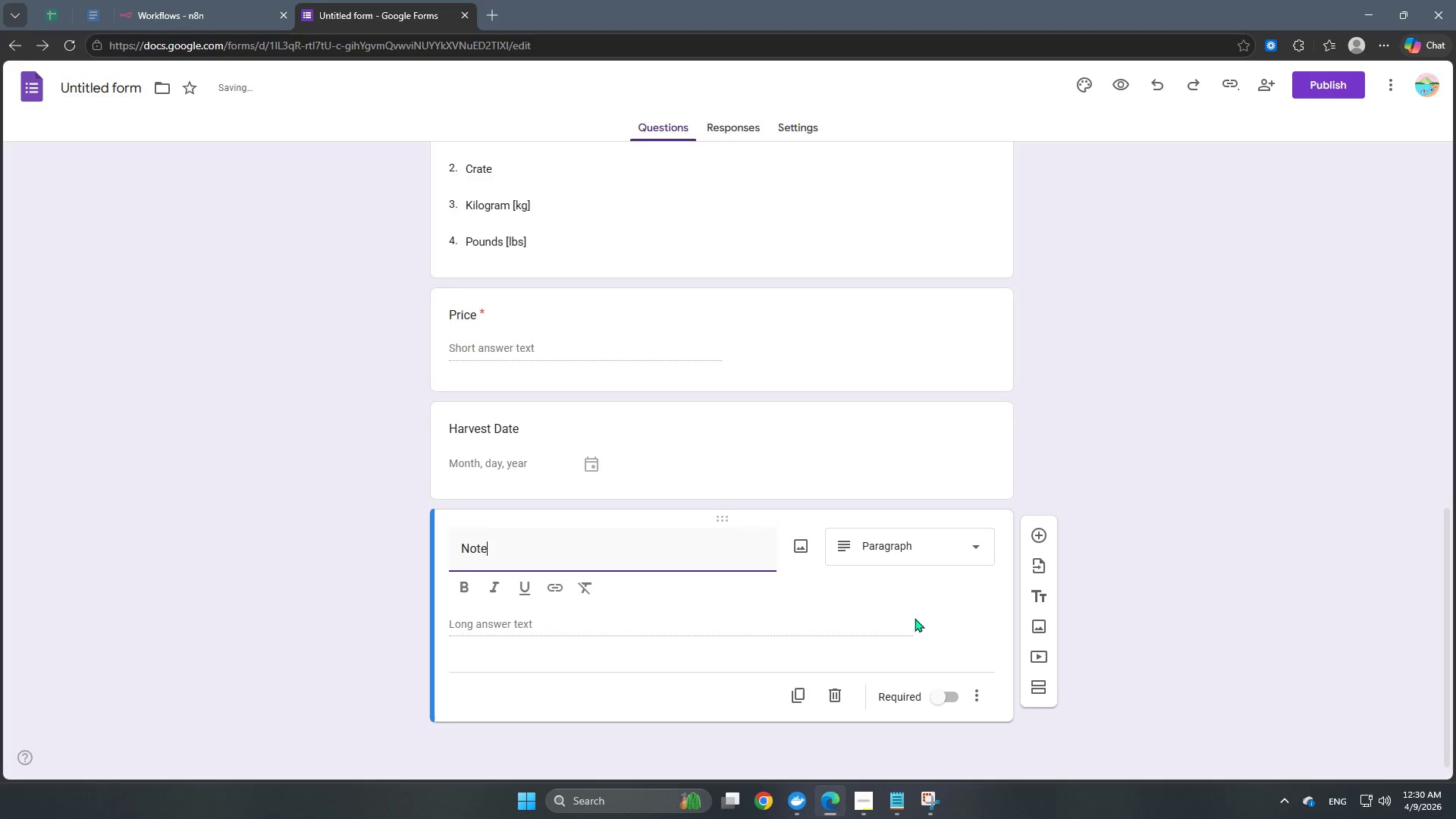 
left_click([921, 609])
 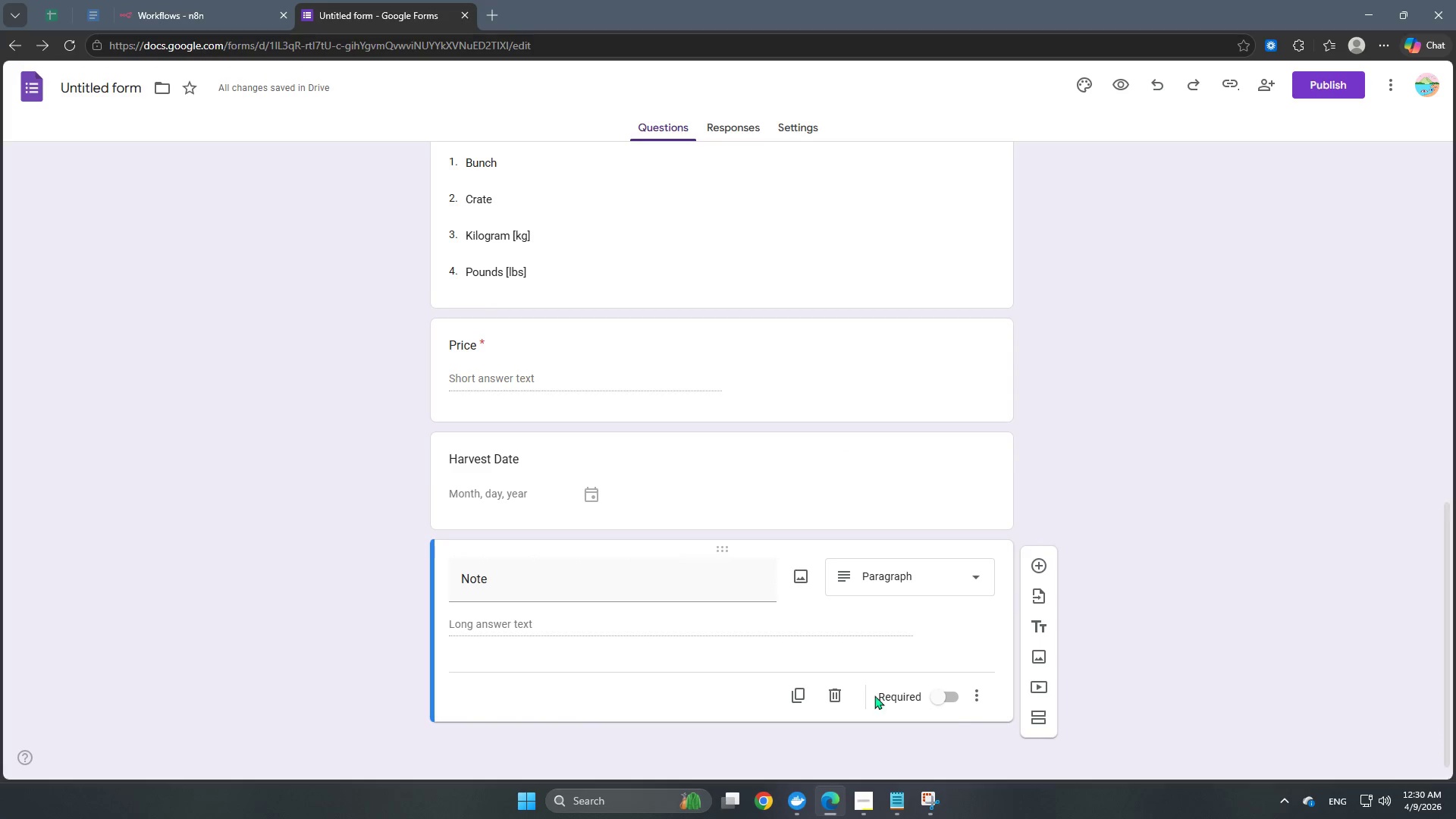 
left_click([971, 694])
 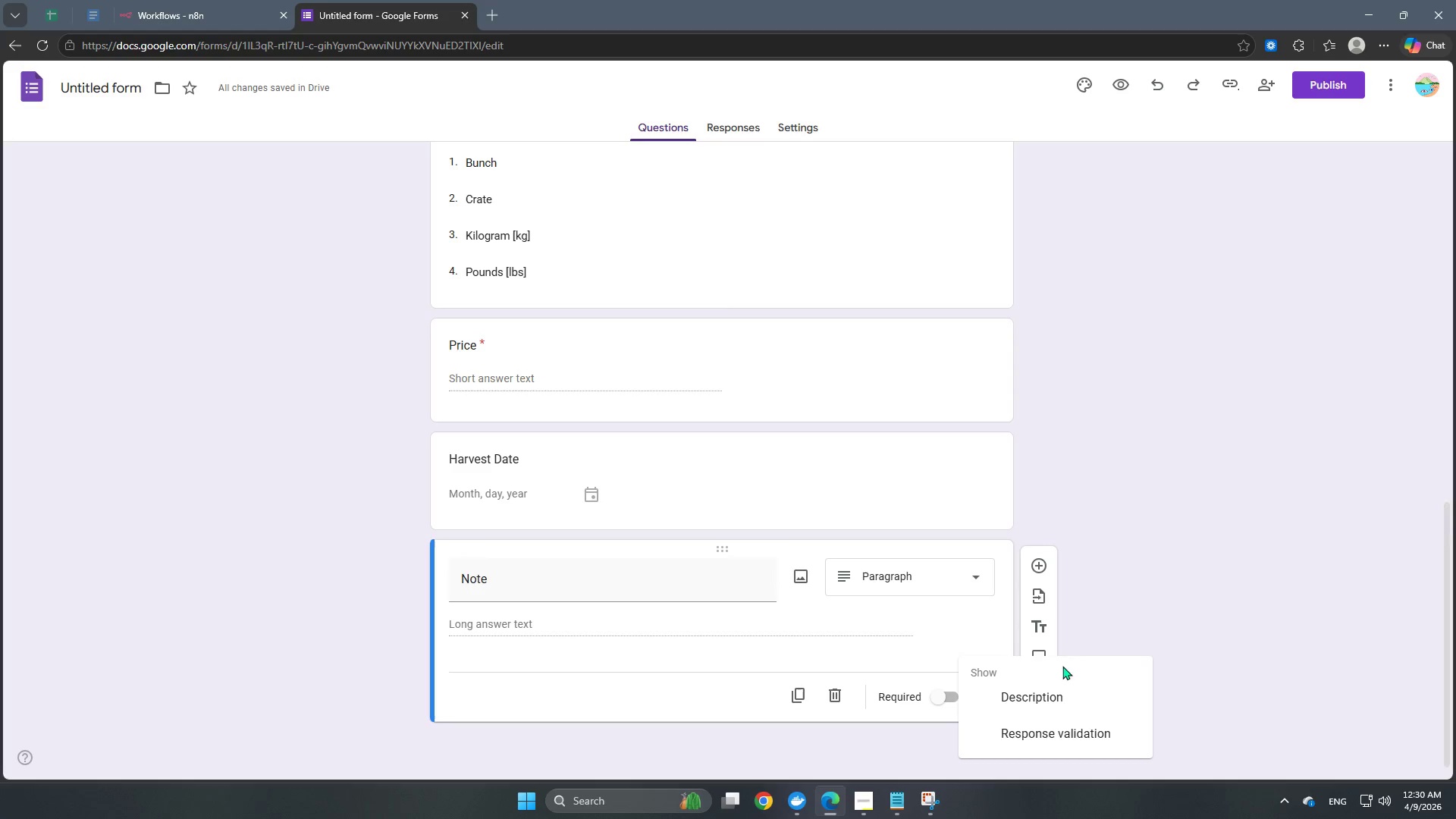 
left_click([1263, 579])
 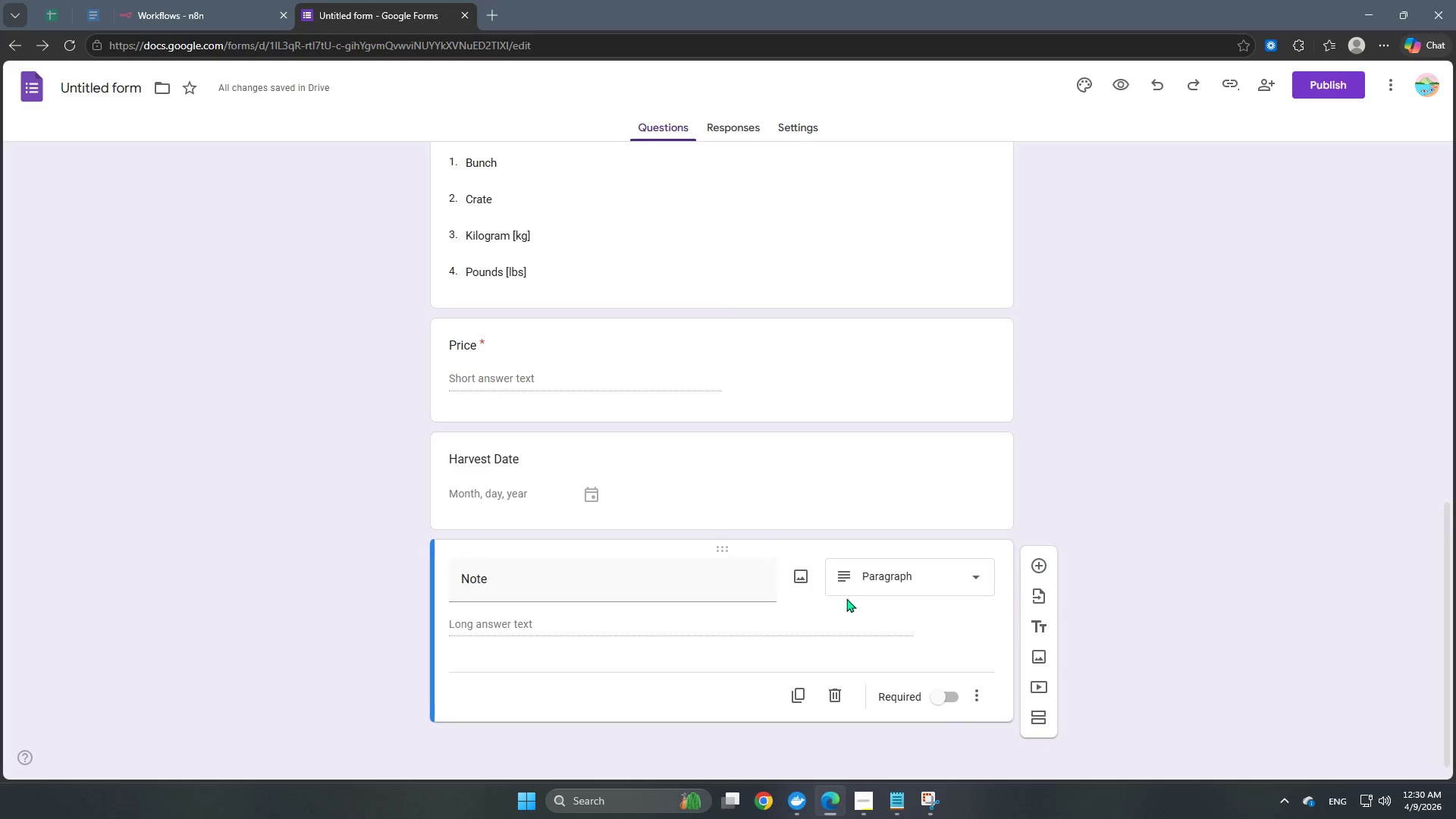 
scroll: coordinate [845, 598], scroll_direction: up, amount: 2.0
 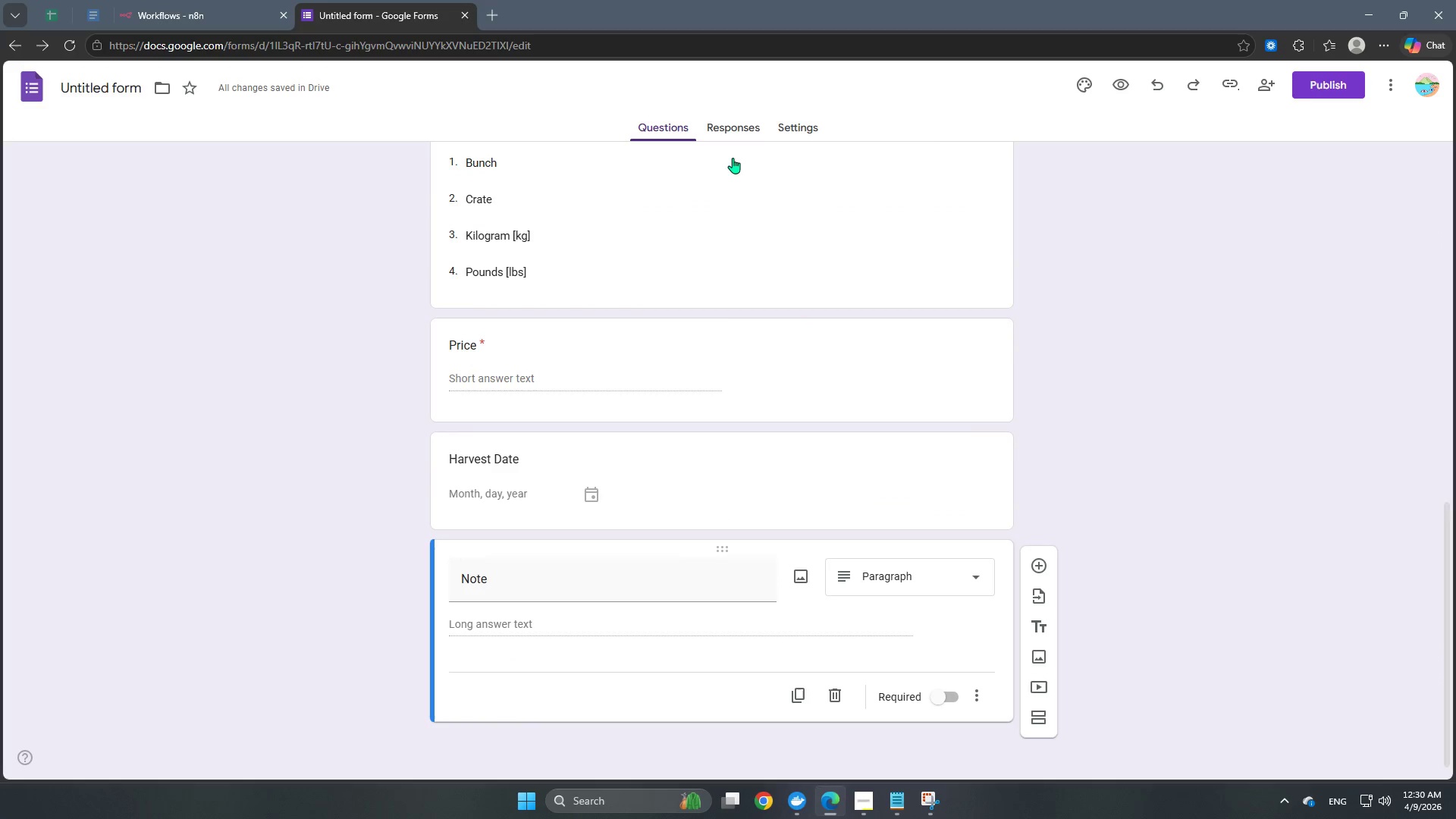 
scroll: coordinate [808, 483], scroll_direction: down, amount: 7.0
 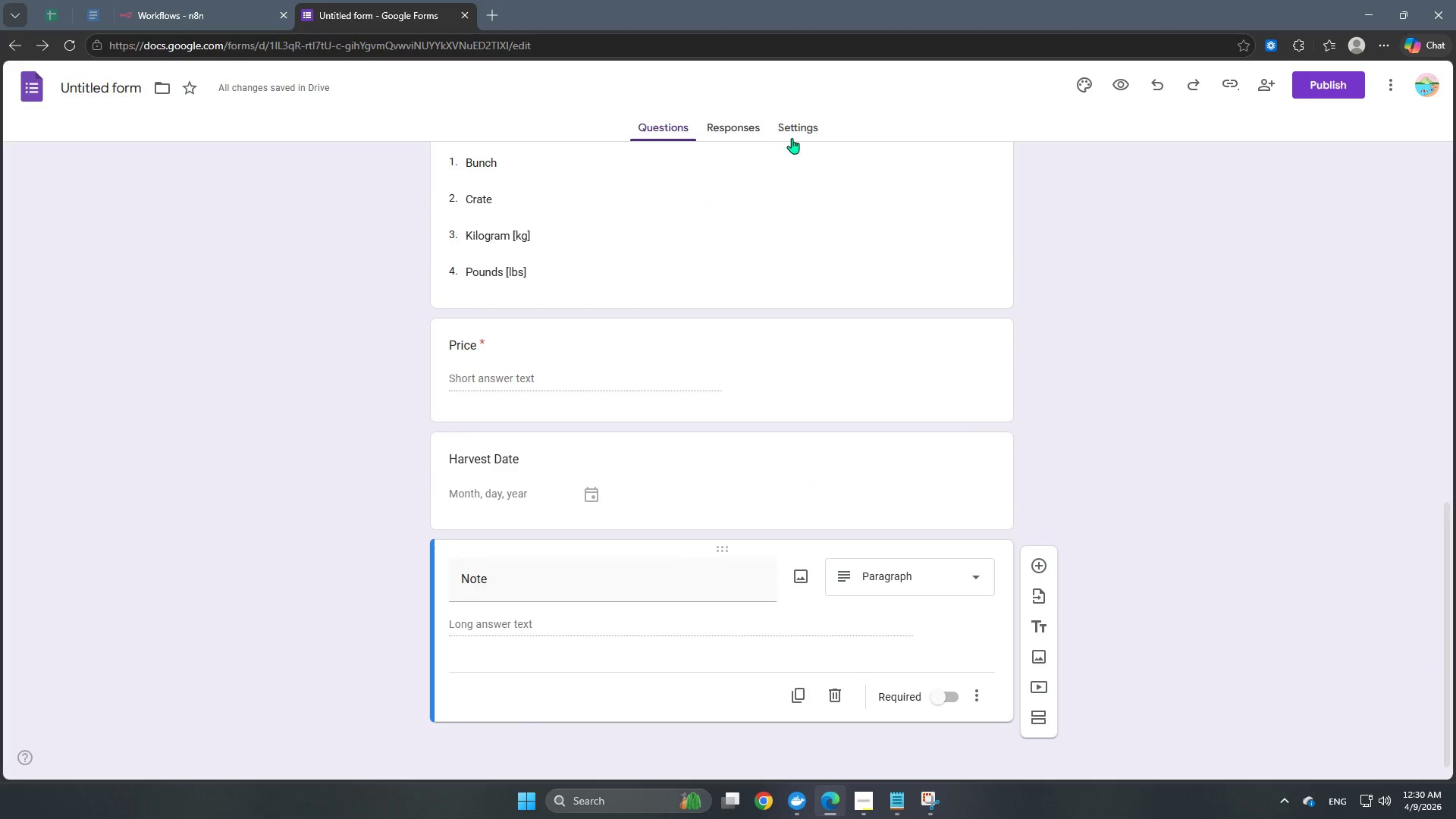 
left_click([792, 138])
 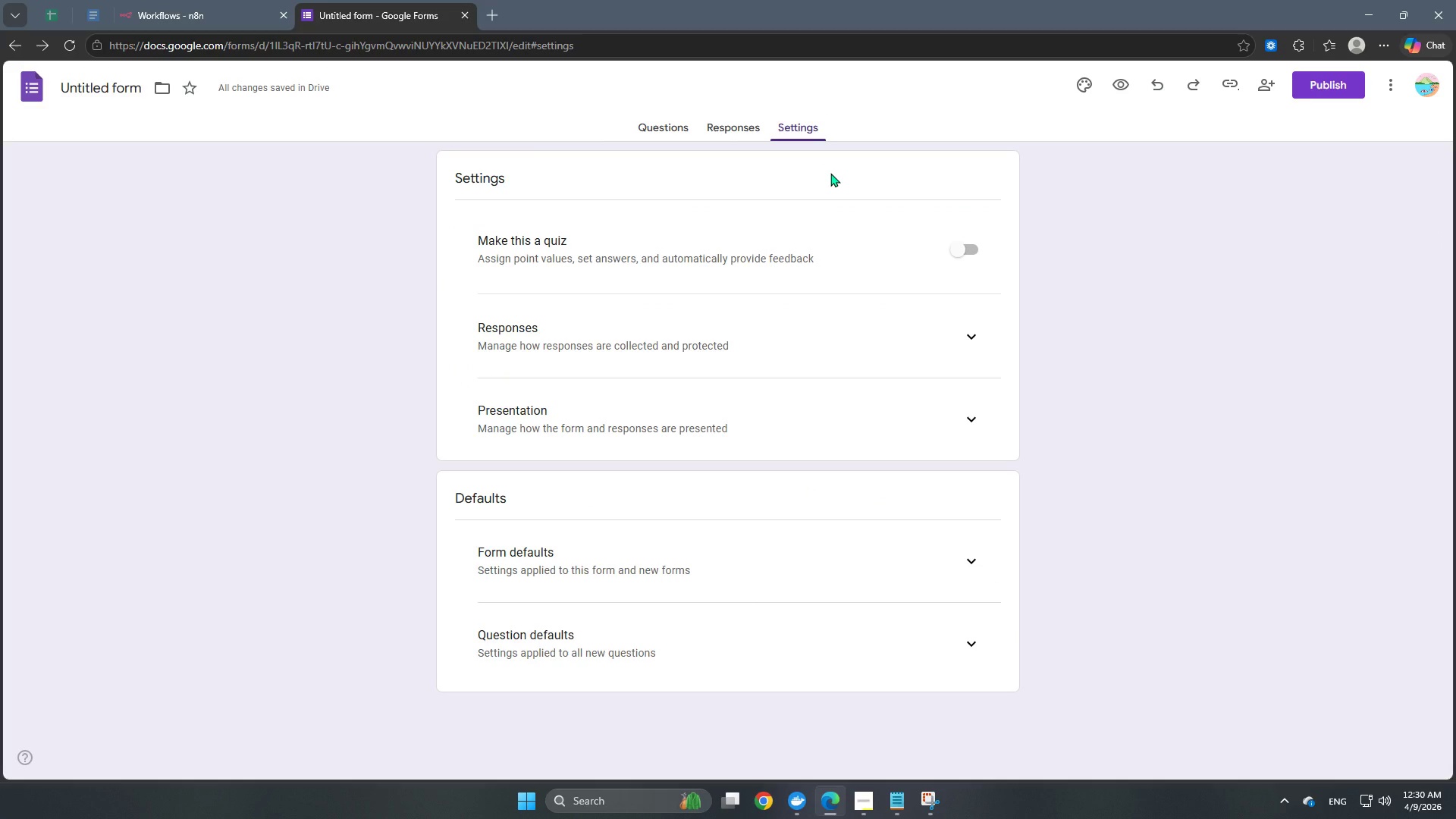 
wait(9.11)
 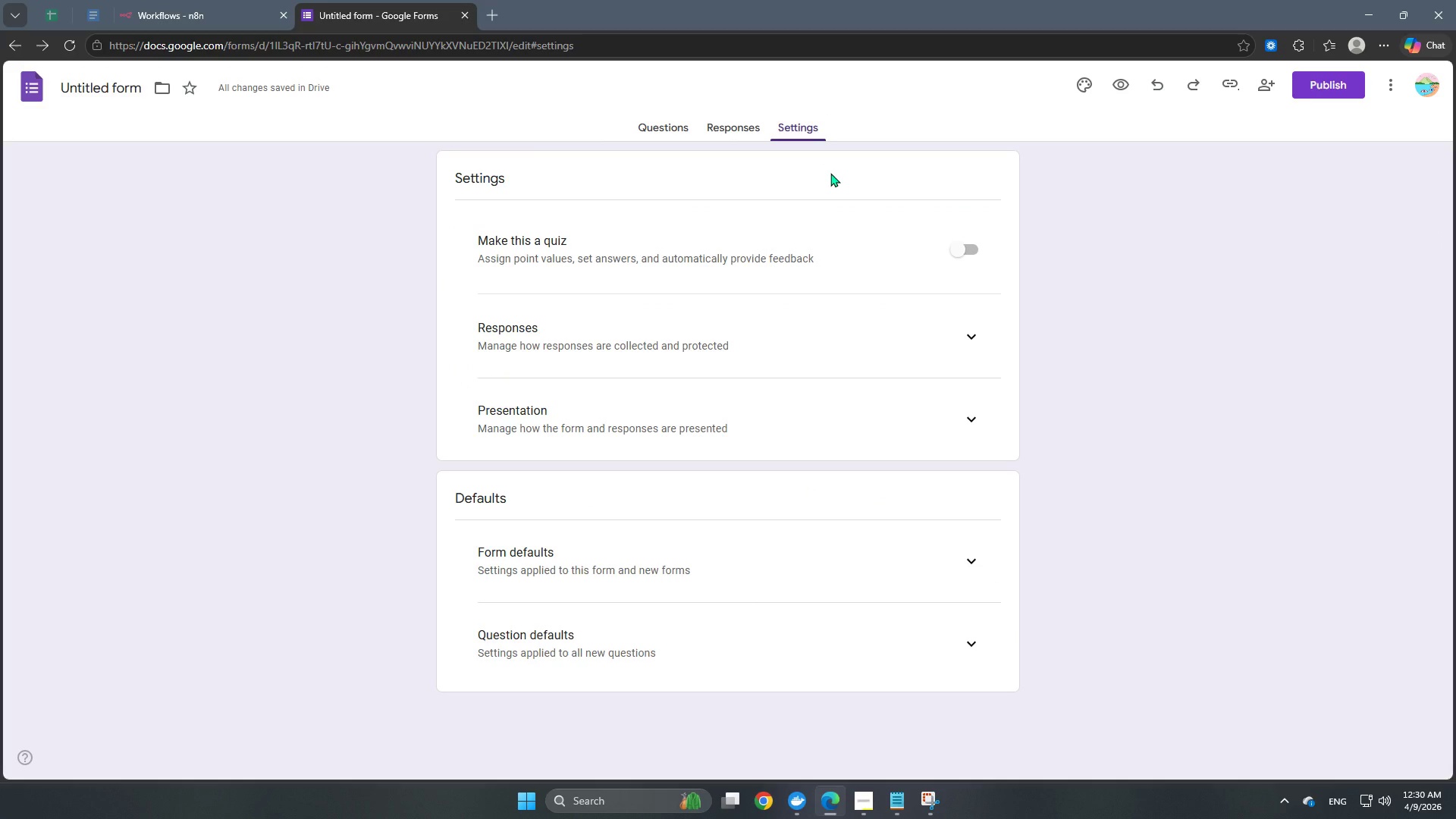 
left_click([968, 341])
 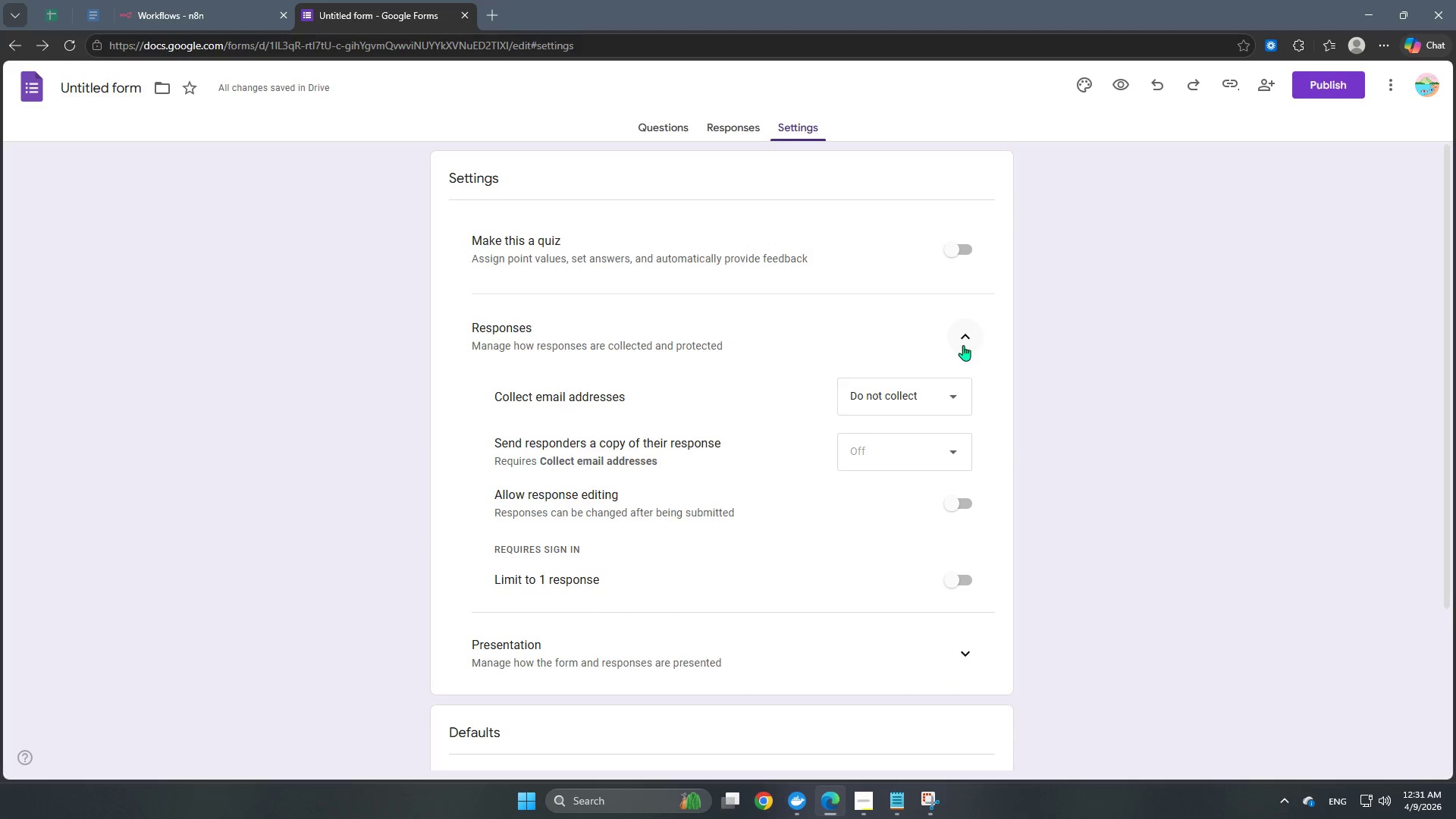 
scroll: coordinate [949, 383], scroll_direction: down, amount: 2.0
 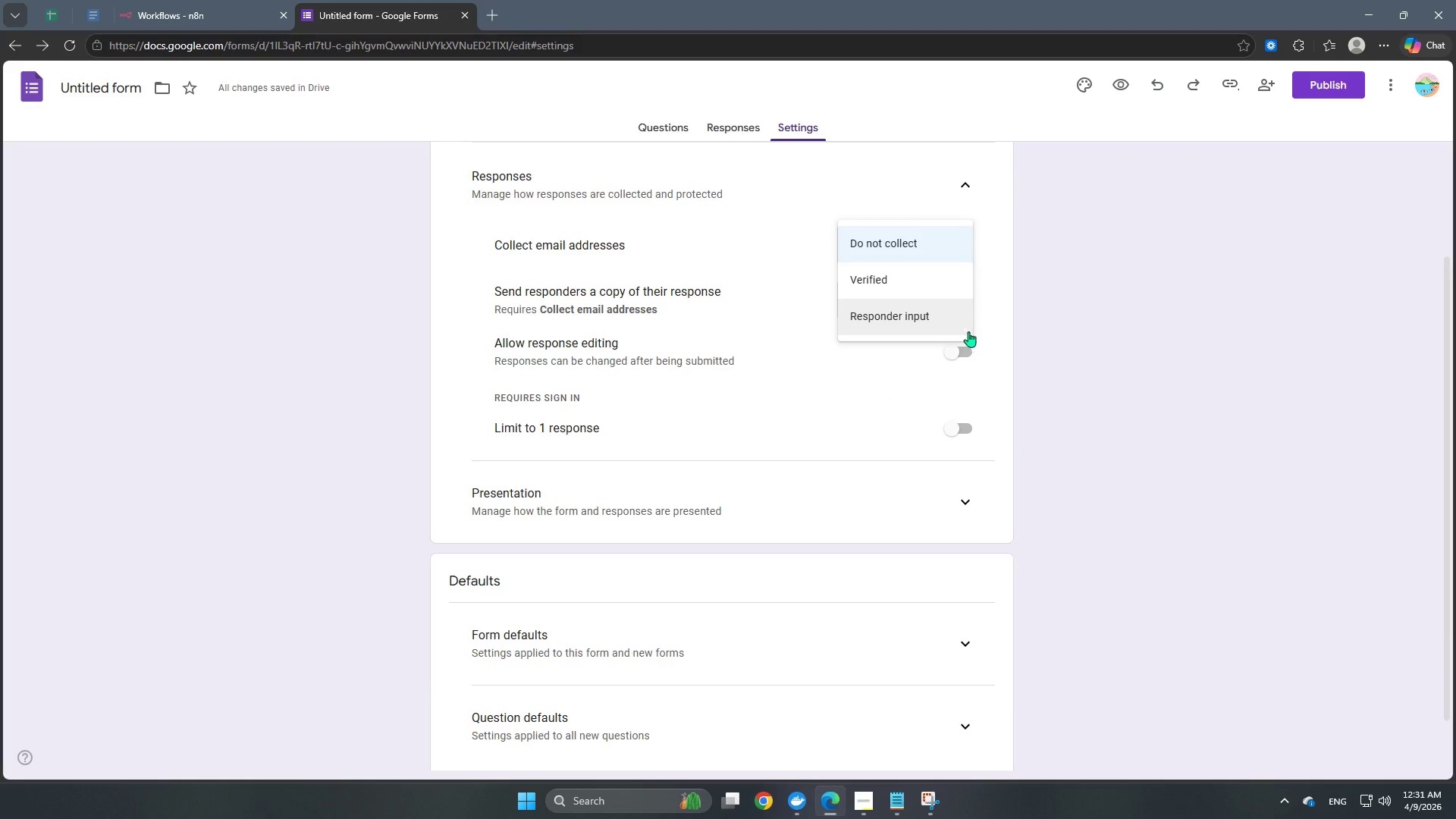 
left_click([910, 279])
 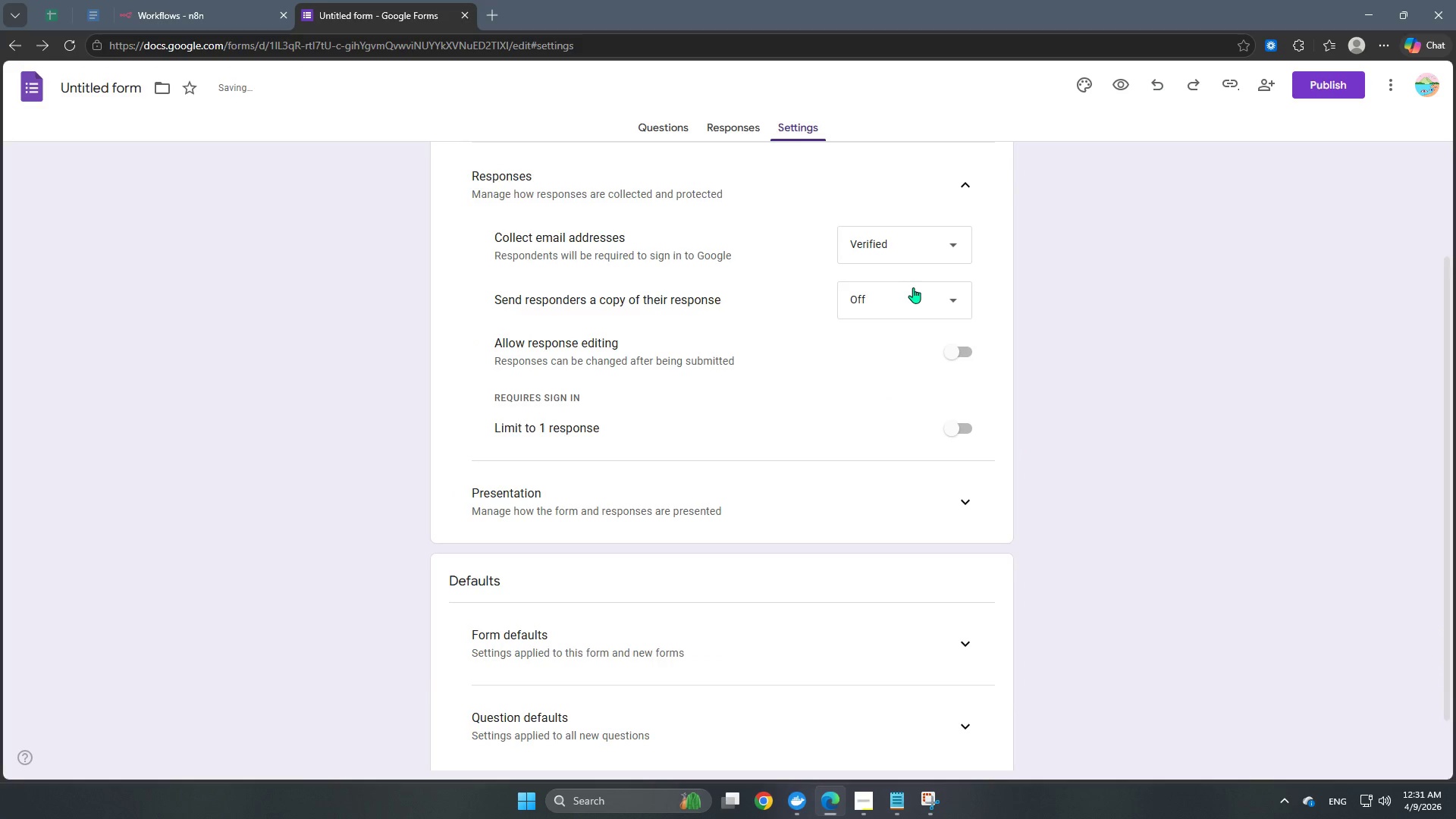 
scroll: coordinate [919, 300], scroll_direction: up, amount: 1.0
 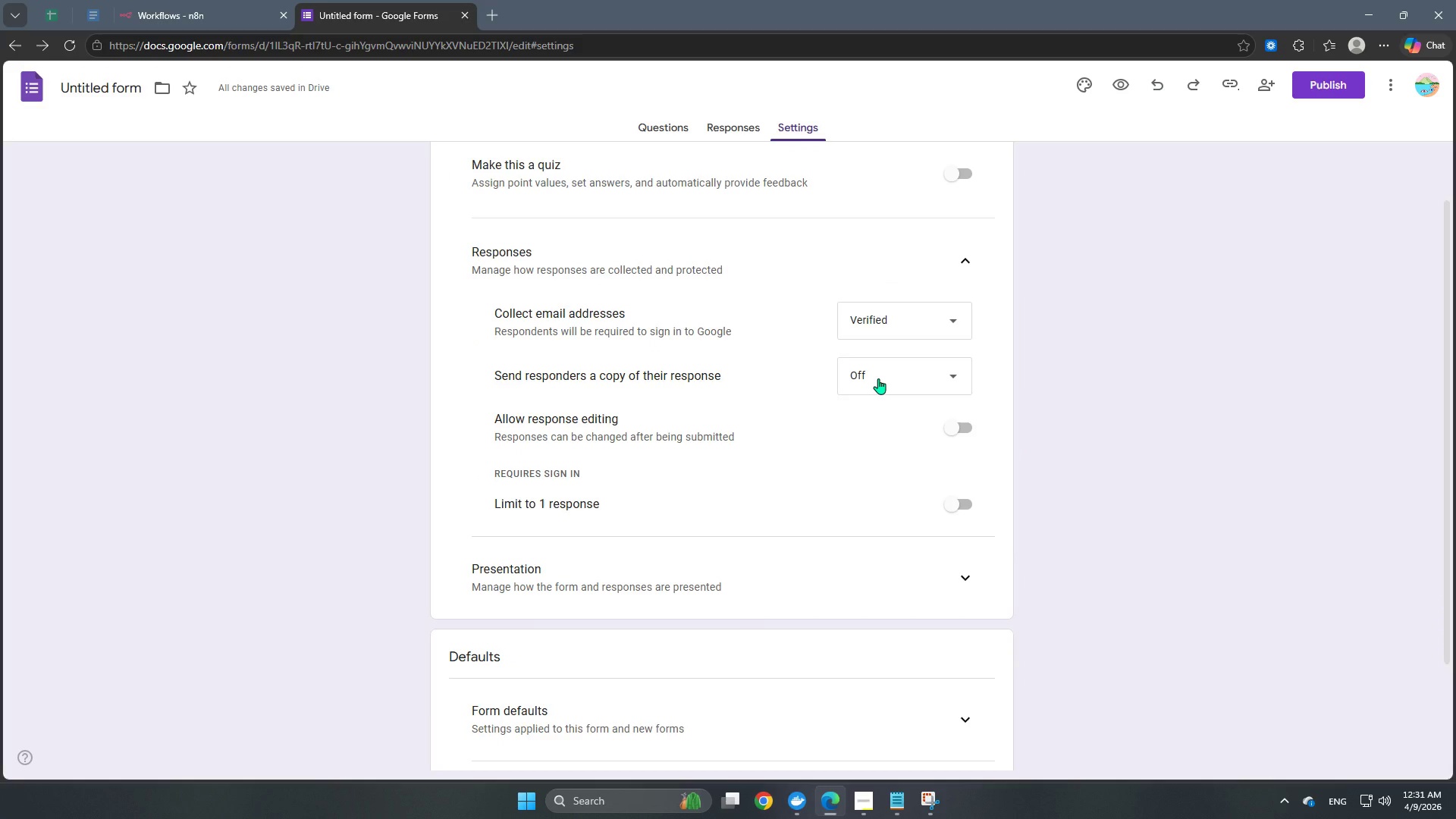 
left_click([878, 378])
 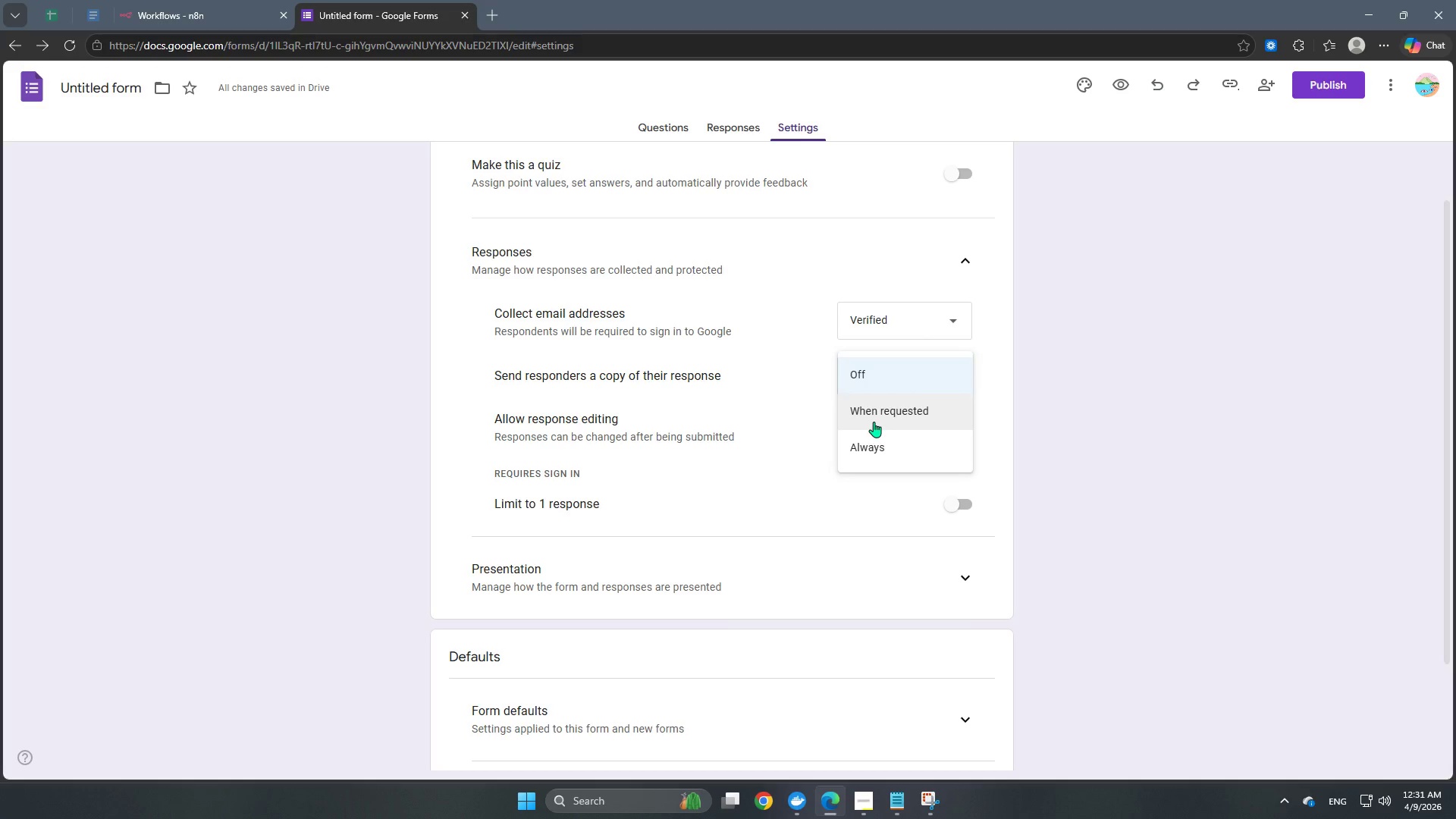 
left_click([878, 450])
 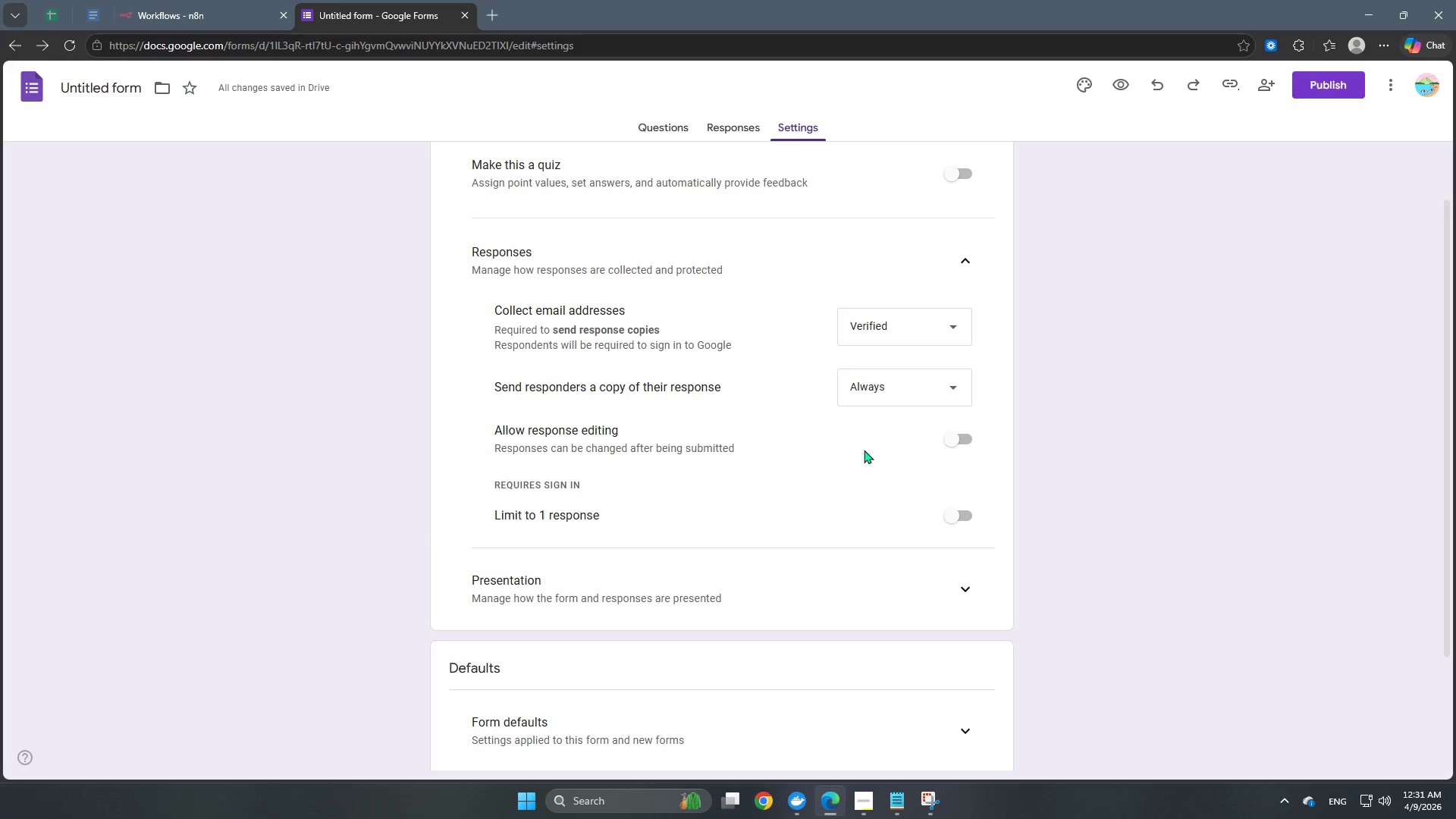 
wait(5.3)
 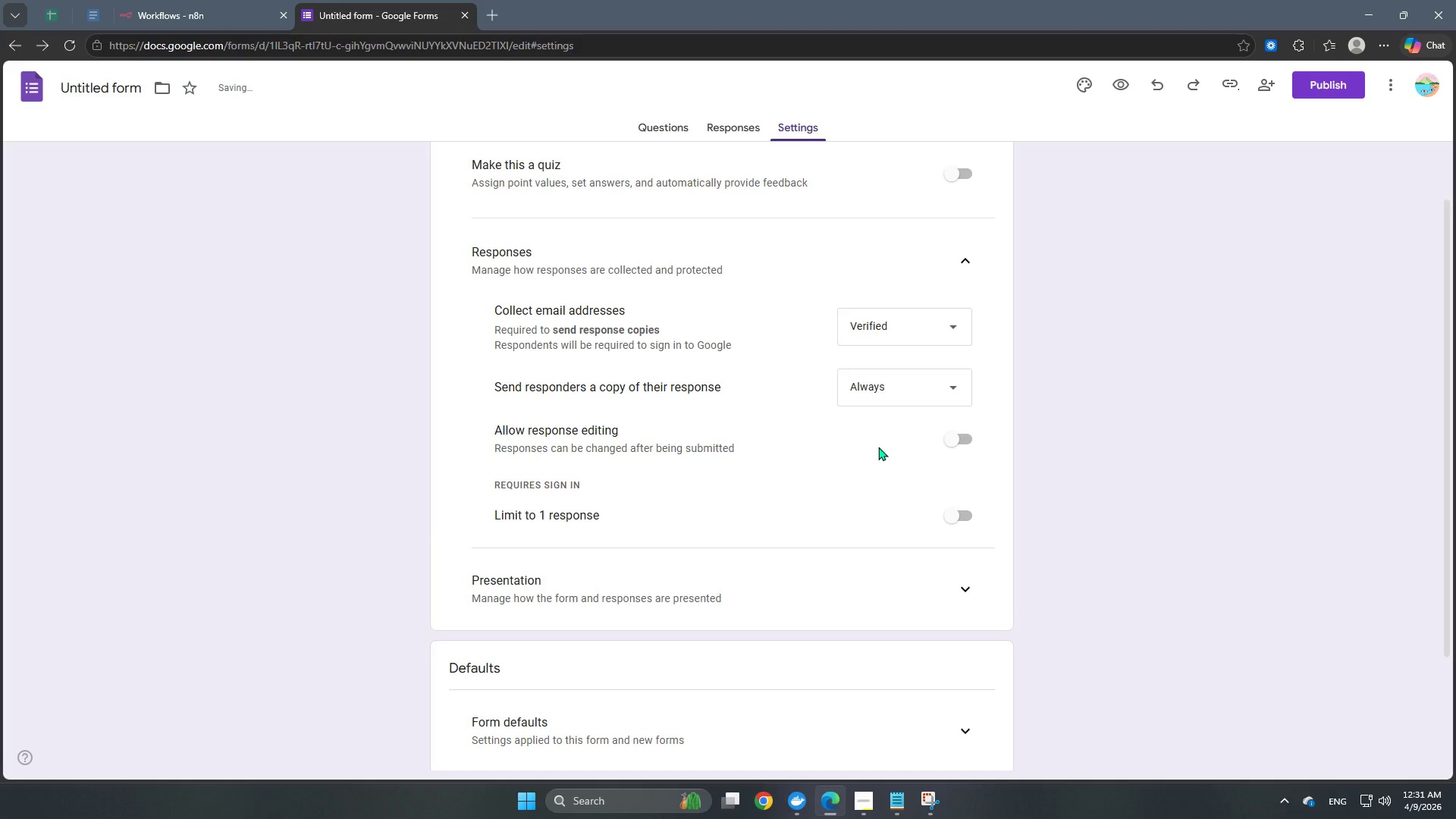 
left_click([876, 395])
 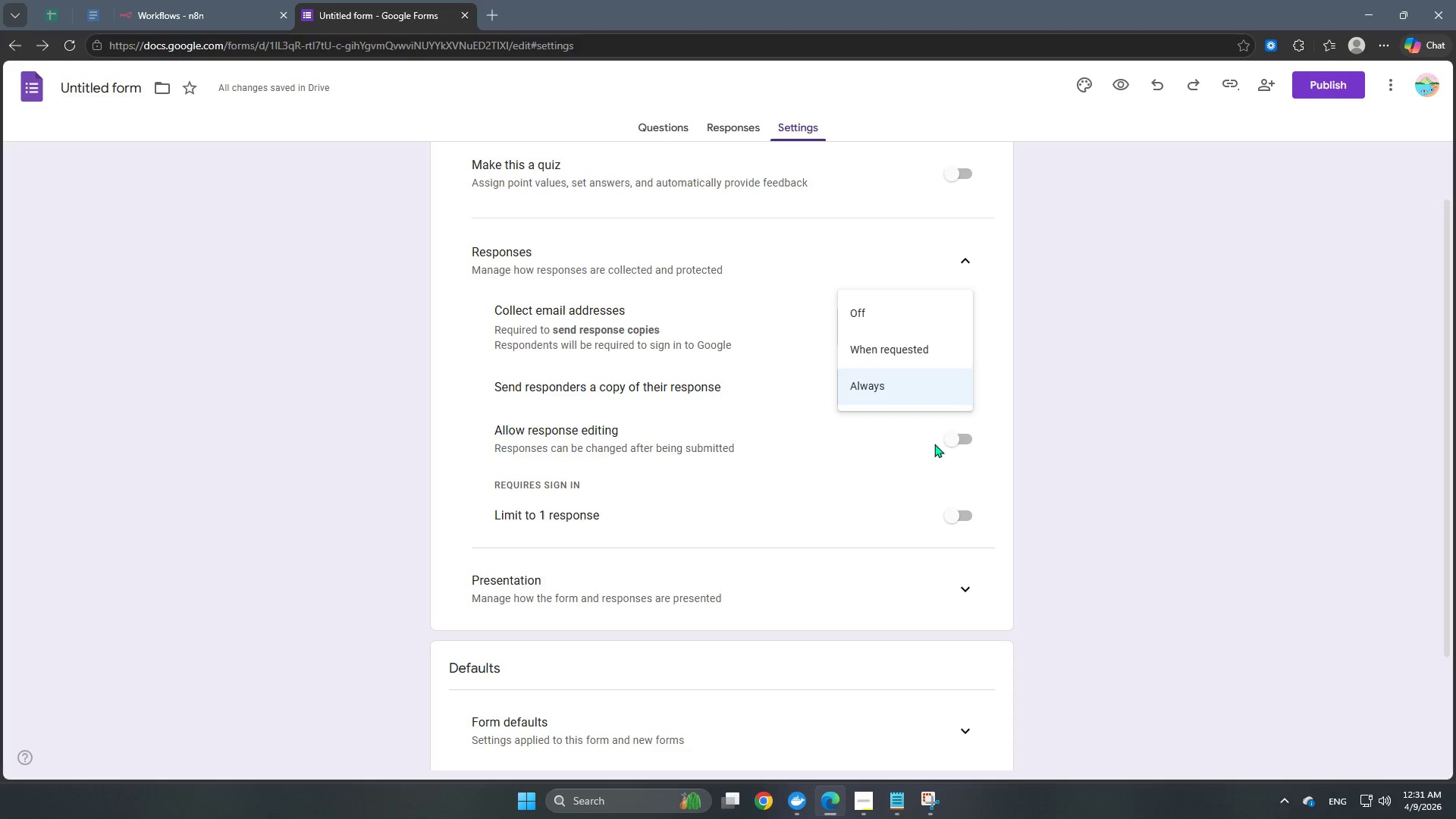 
left_click([1198, 504])
 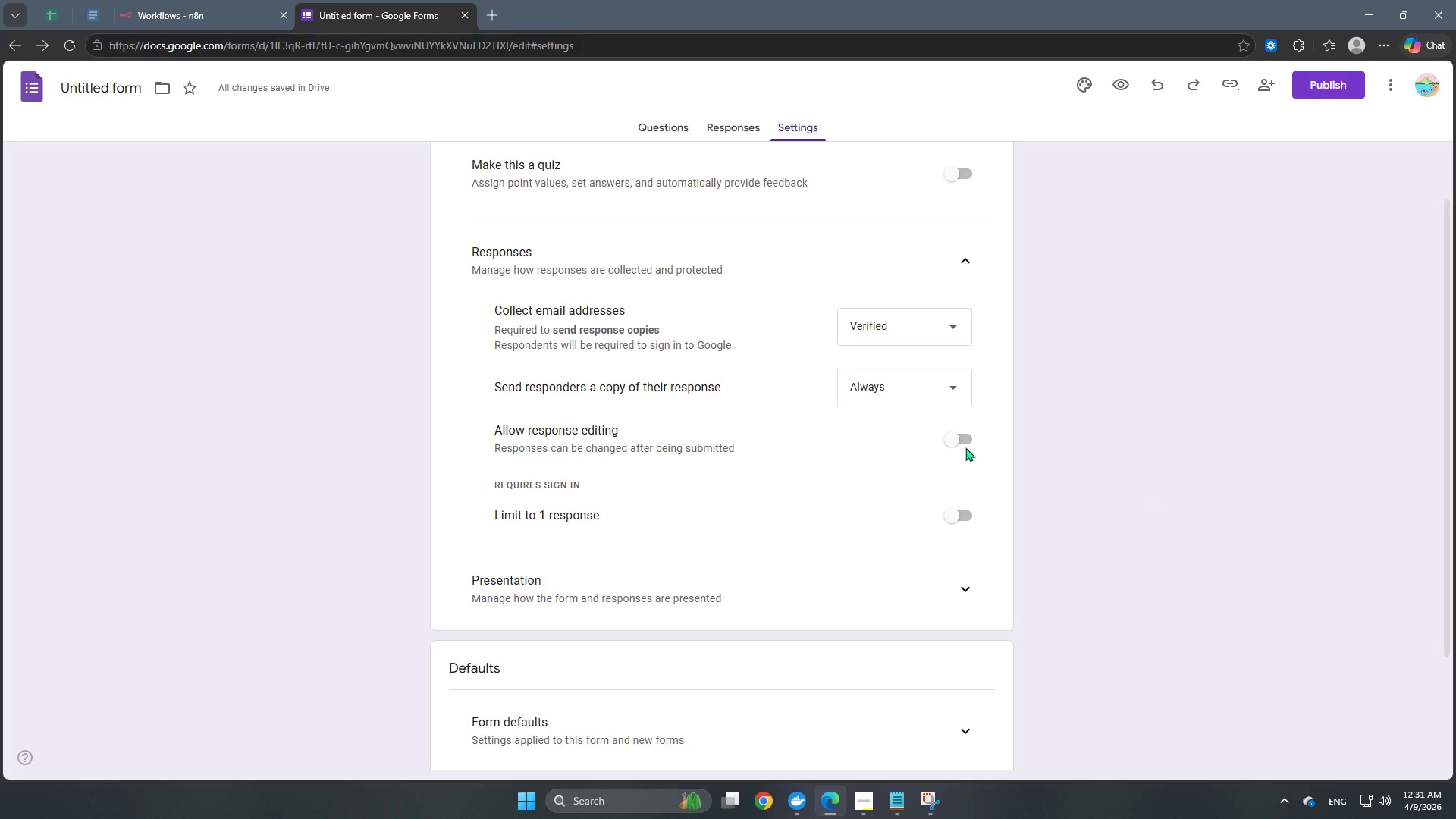 
left_click([962, 444])
 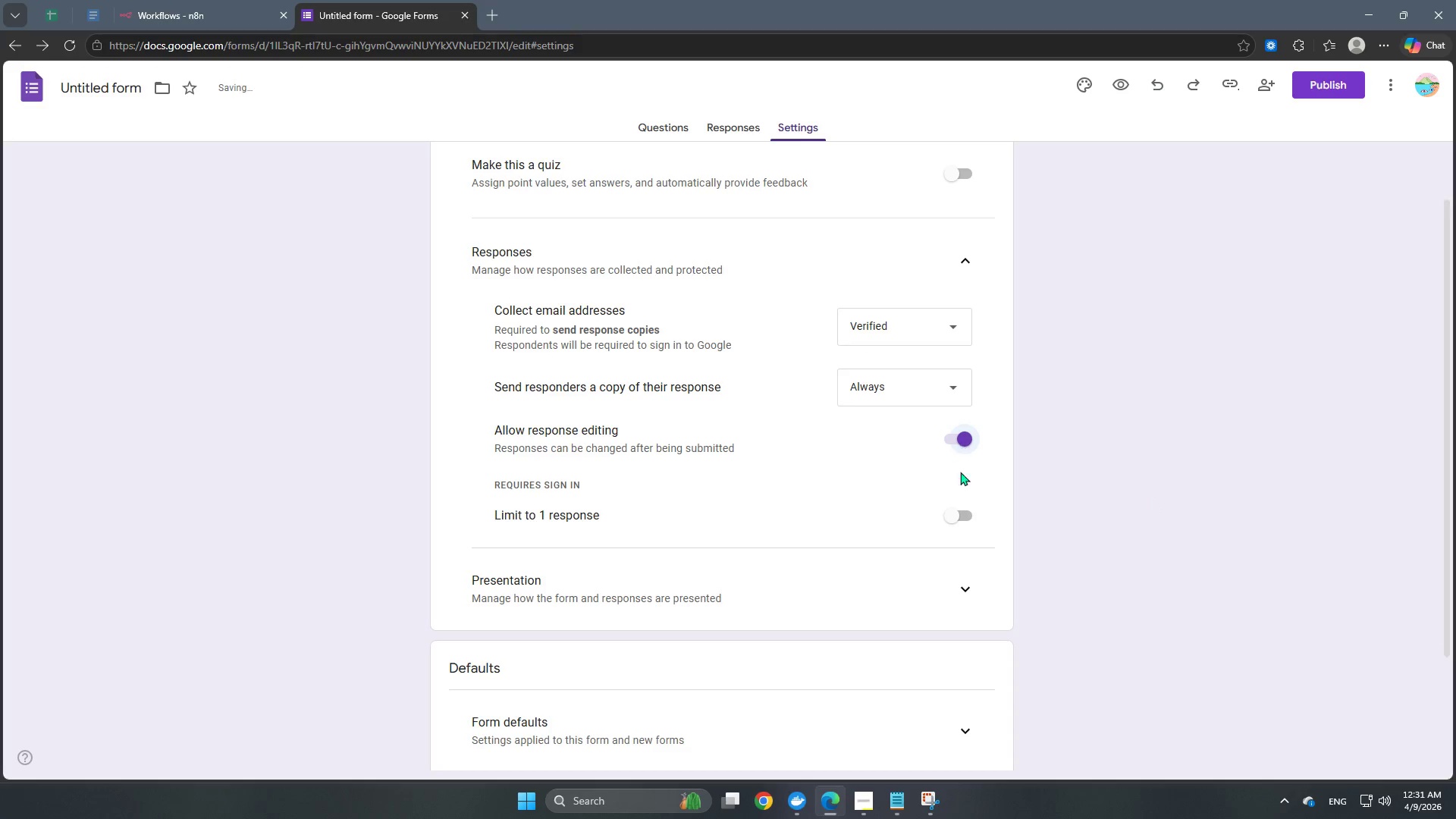 
scroll: coordinate [928, 438], scroll_direction: down, amount: 4.0
 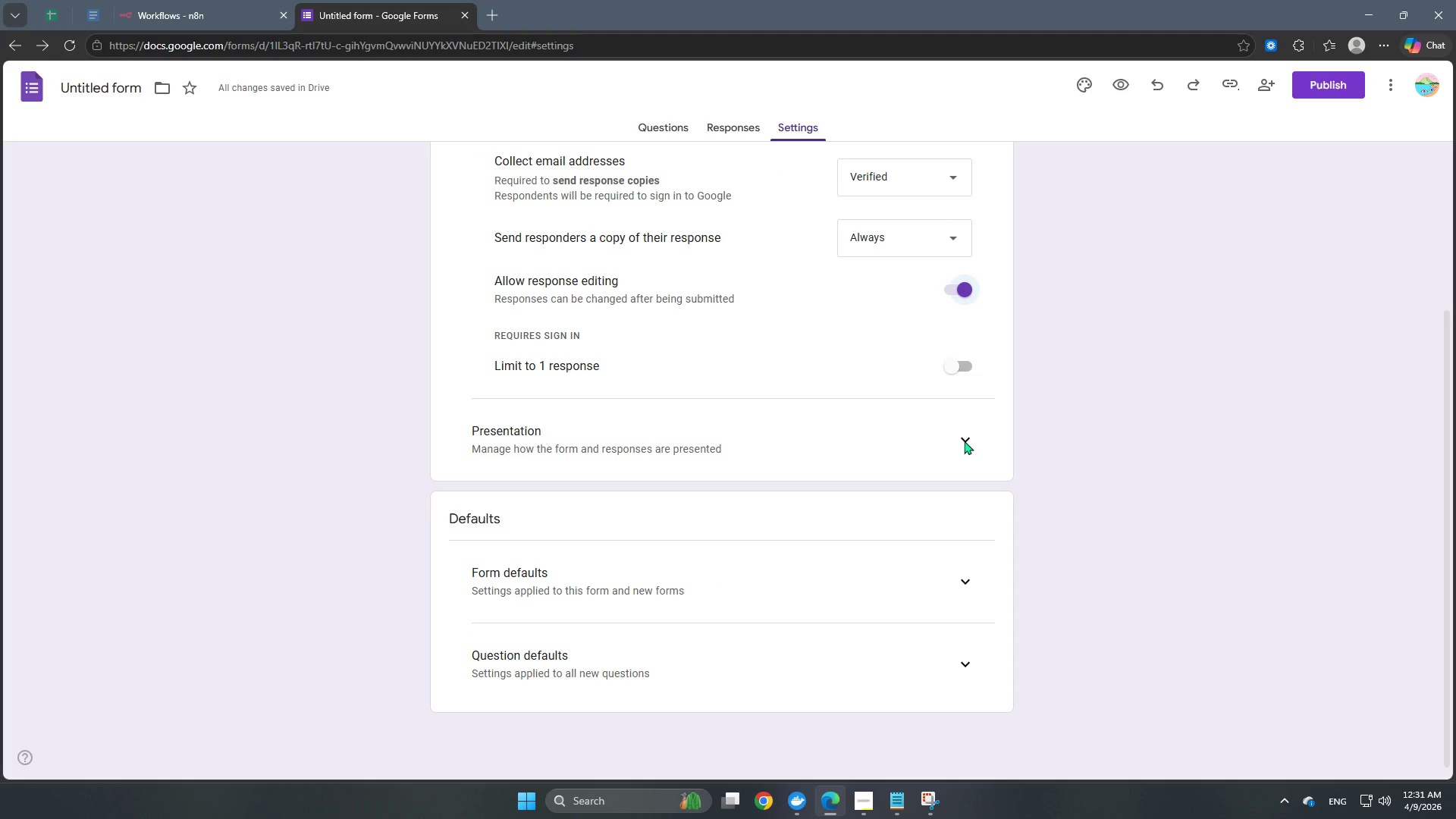 
left_click([964, 441])
 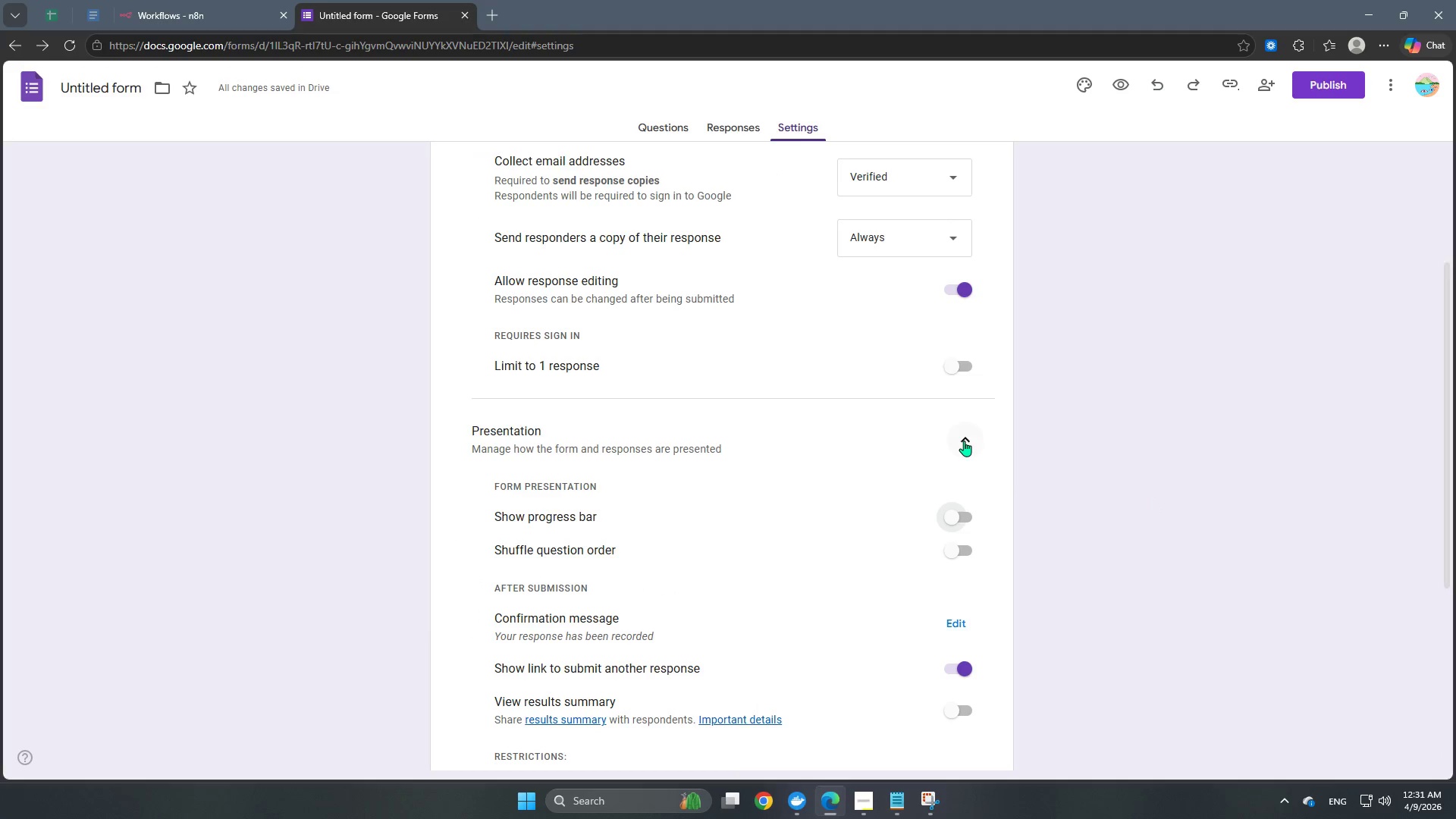 
scroll: coordinate [964, 441], scroll_direction: down, amount: 2.0
 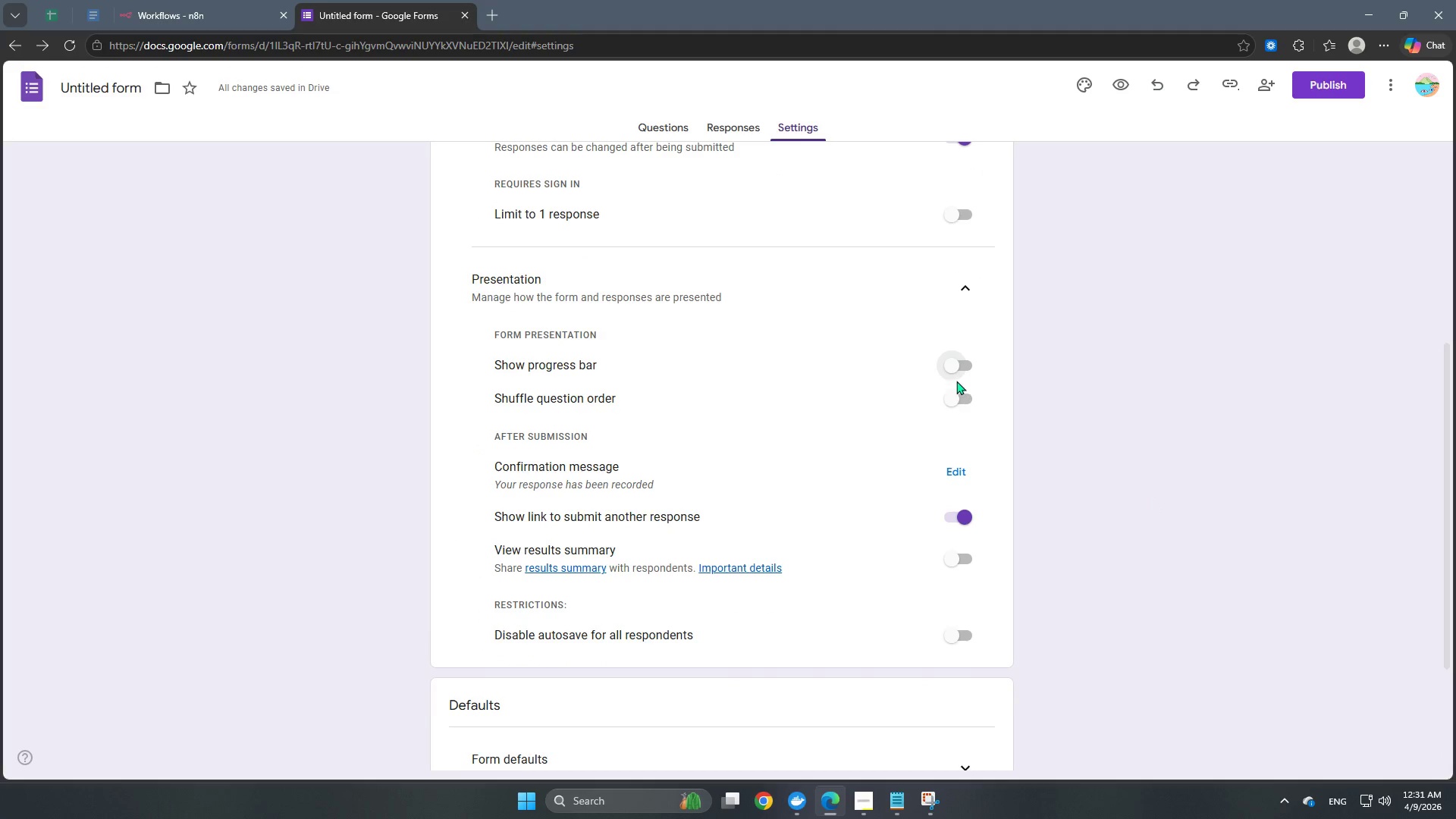 
left_click([956, 372])
 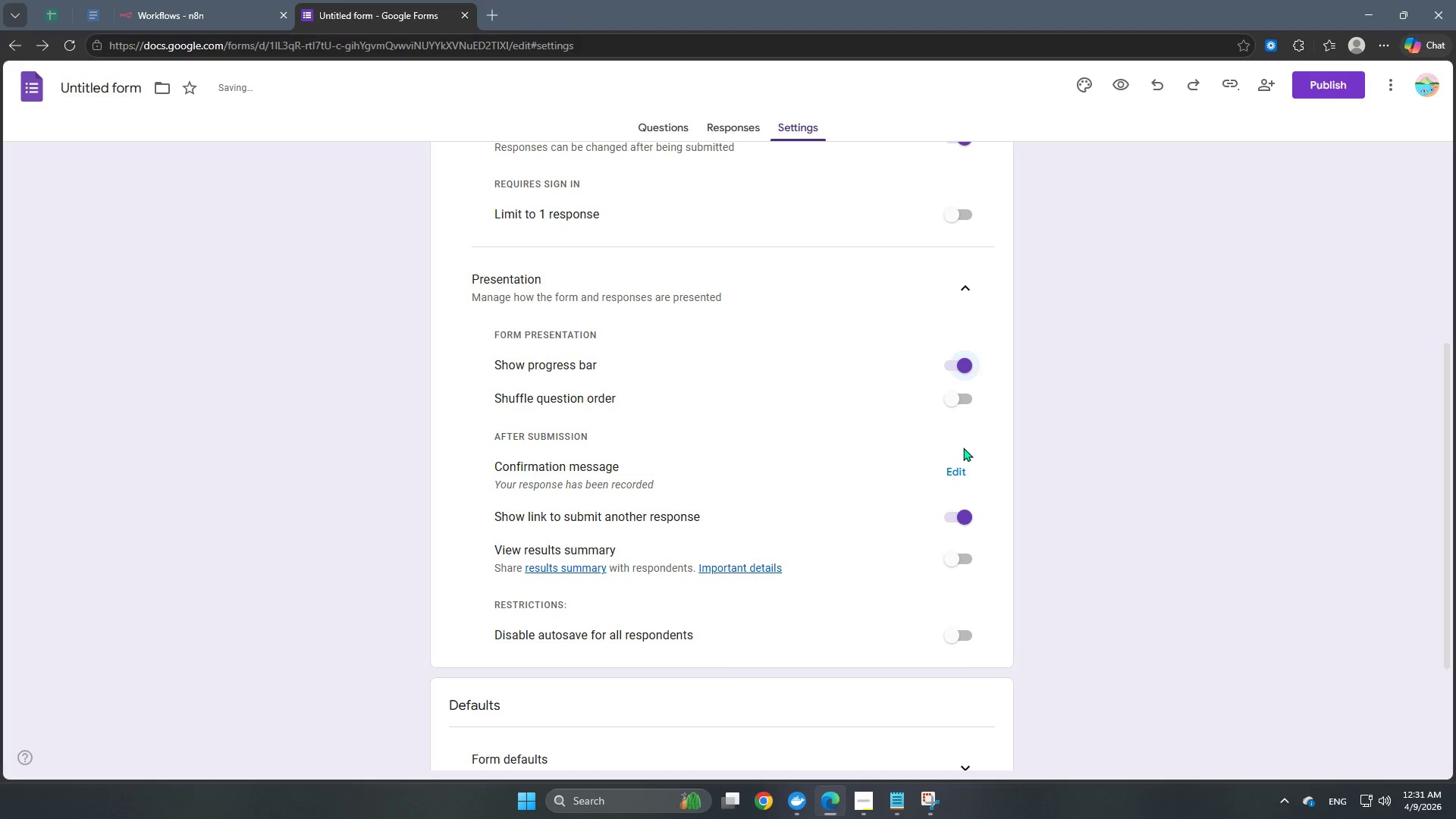 
scroll: coordinate [963, 448], scroll_direction: down, amount: 1.0
 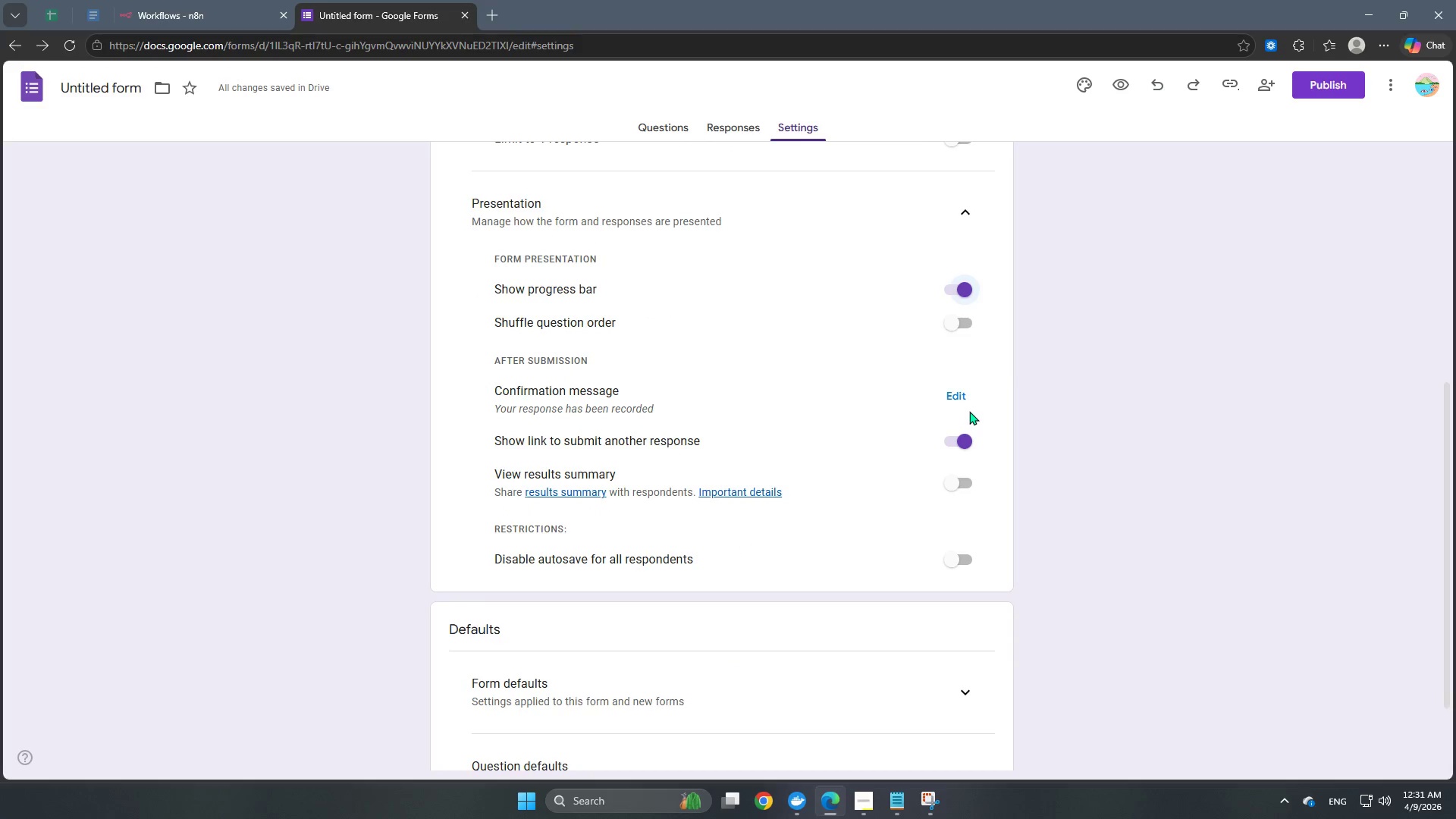 
left_click([959, 400])
 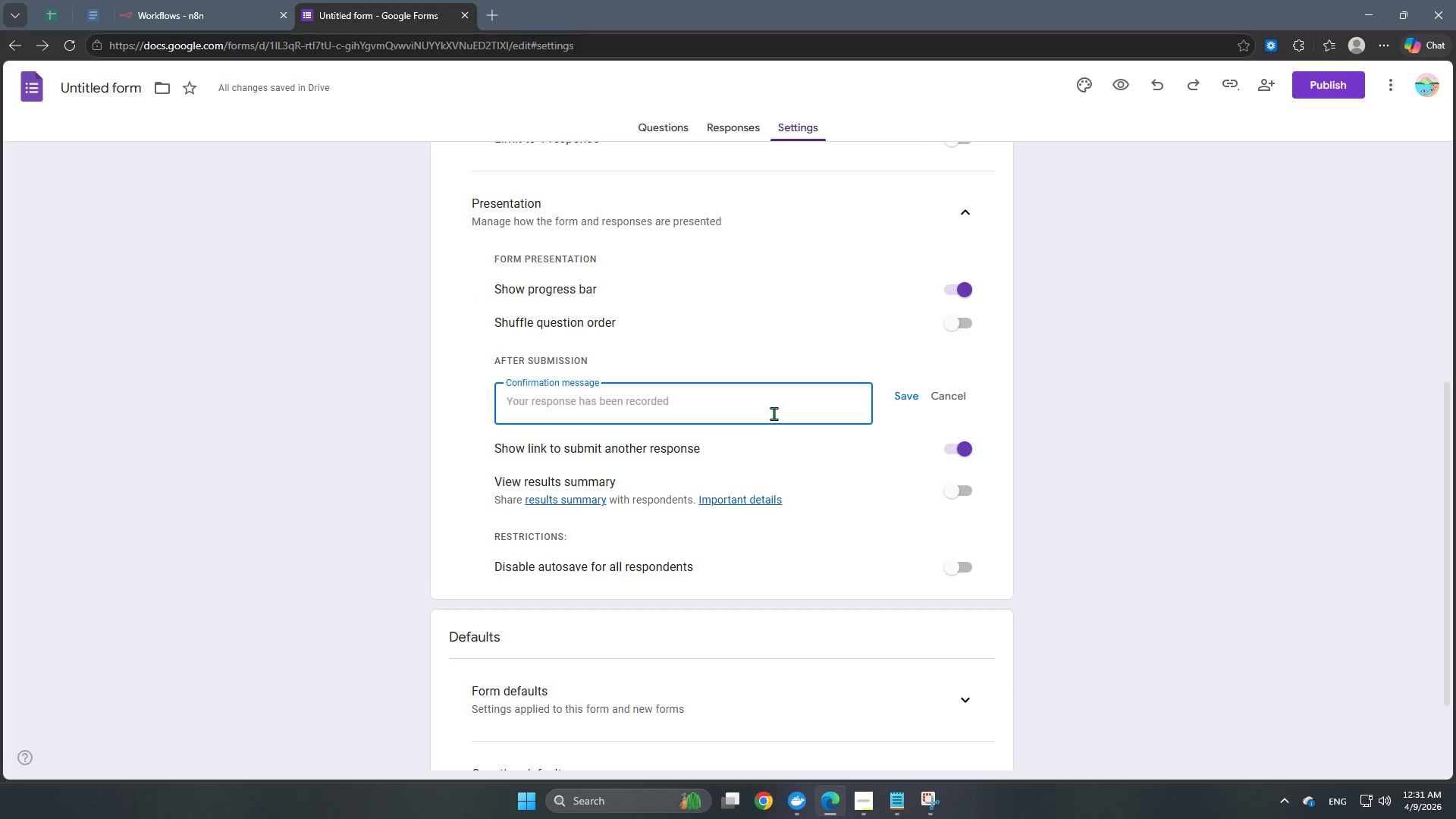 
type(The inventory has already been recorded!)
 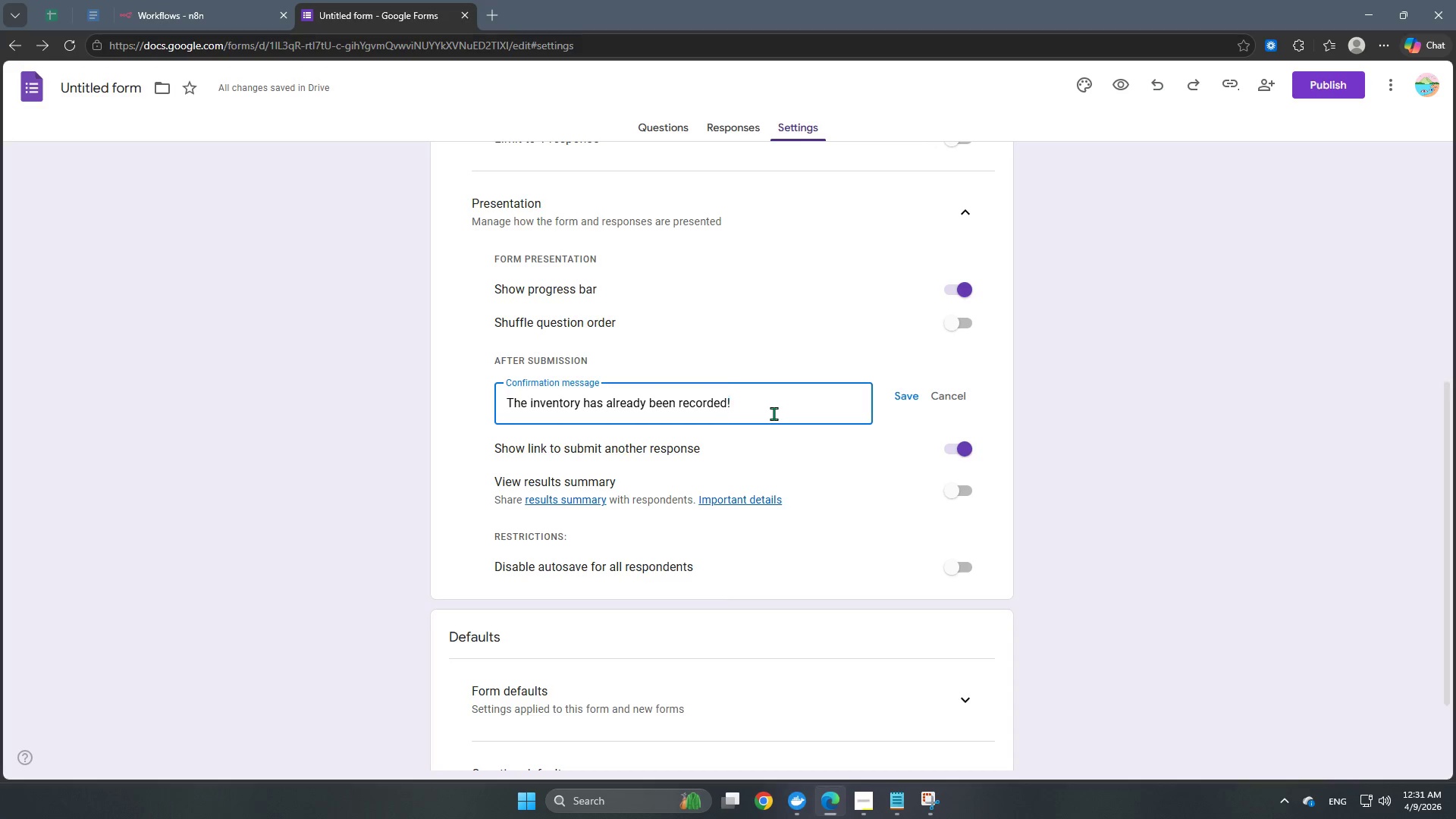 
left_click([1282, 444])
 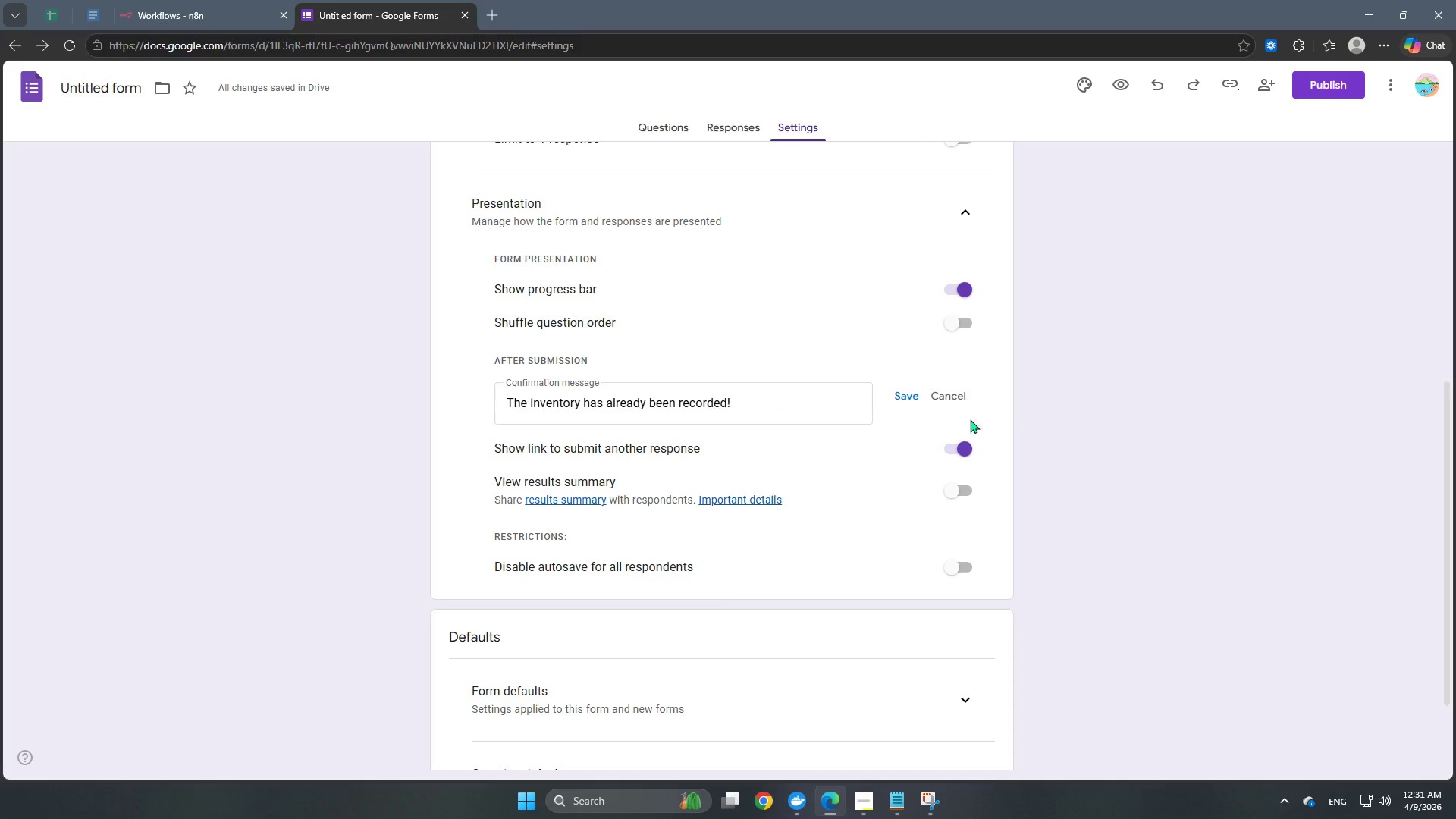 
left_click([910, 397])
 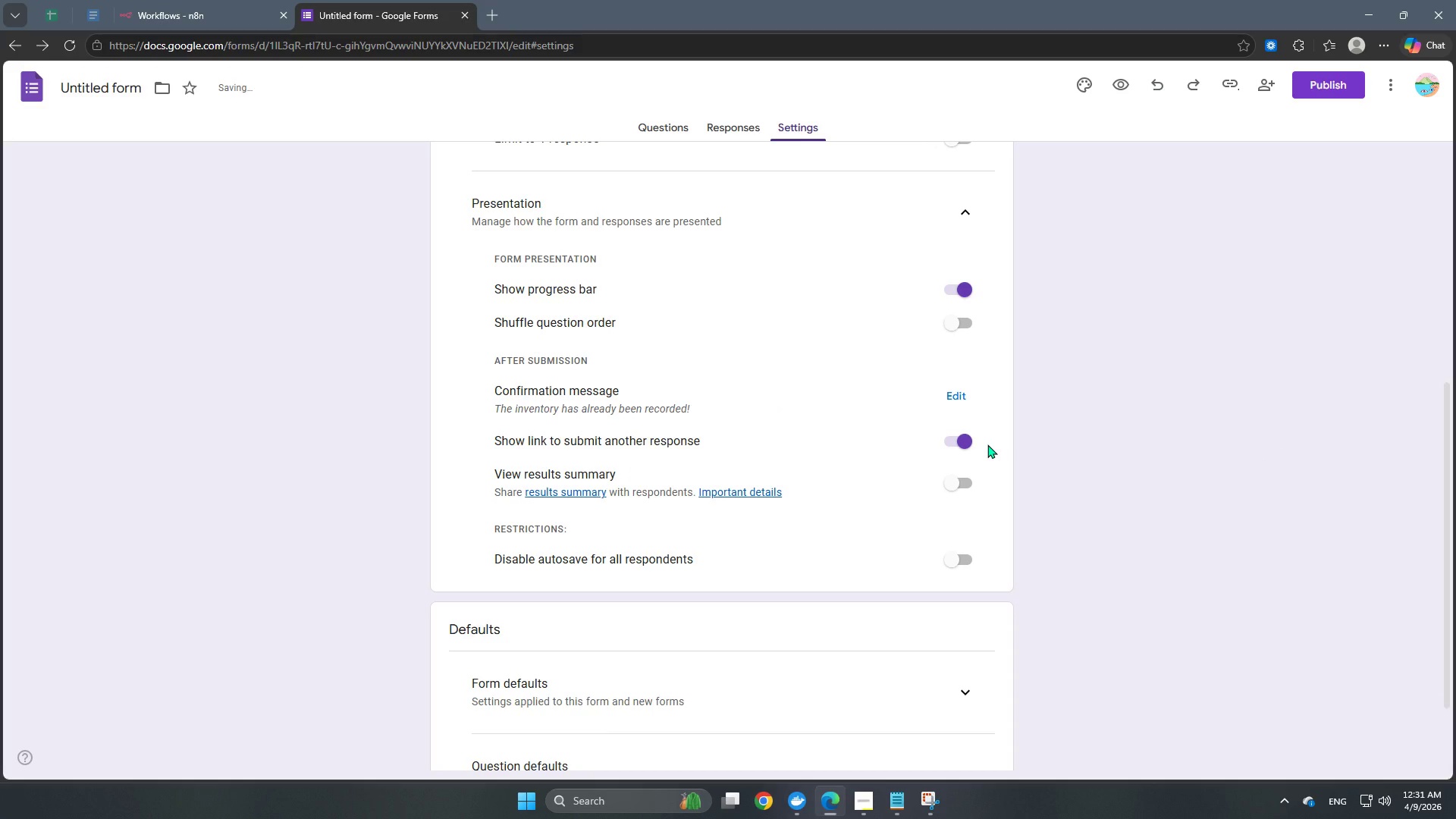 
scroll: coordinate [987, 444], scroll_direction: down, amount: 3.0
 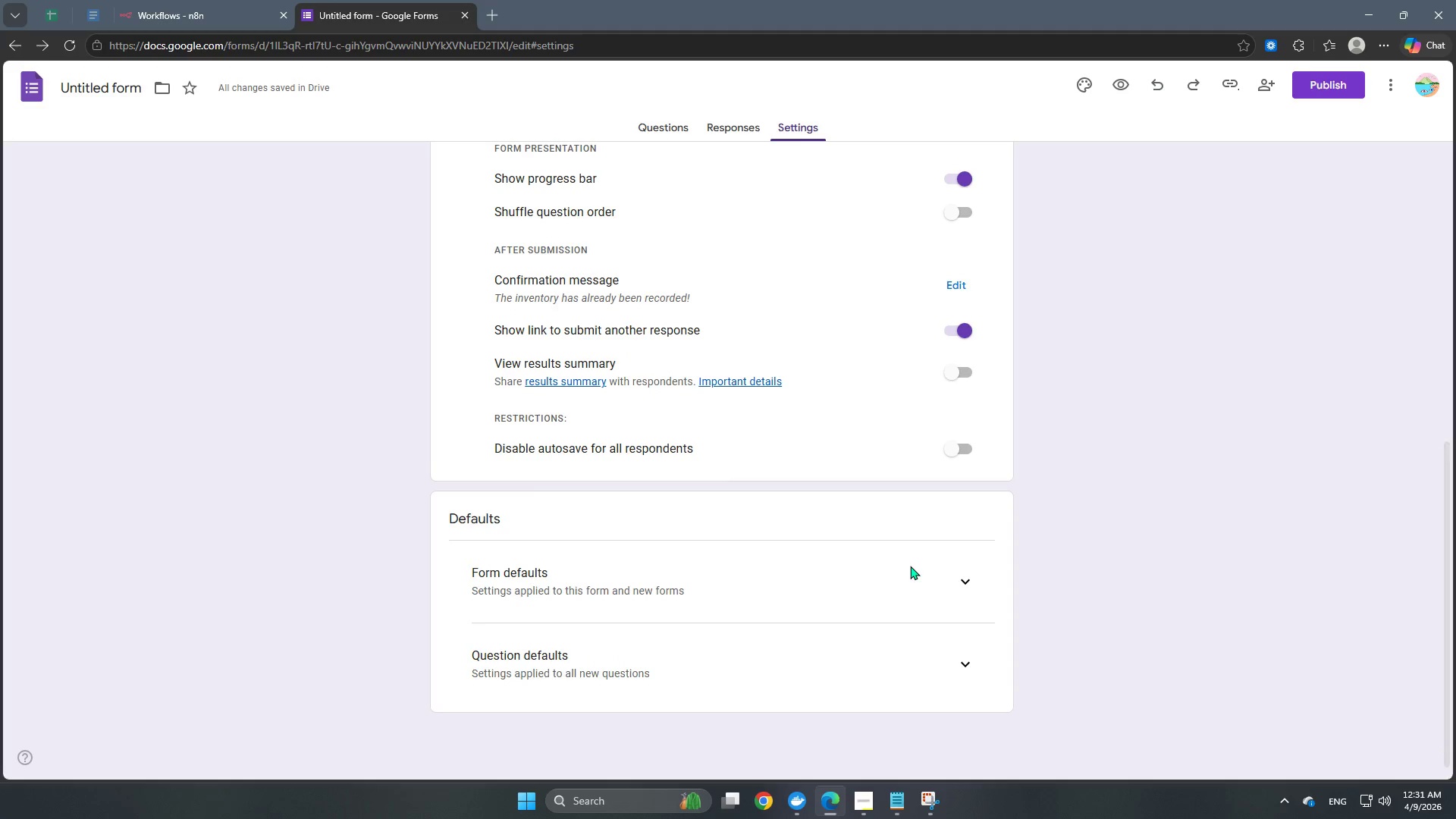 
left_click([971, 582])
 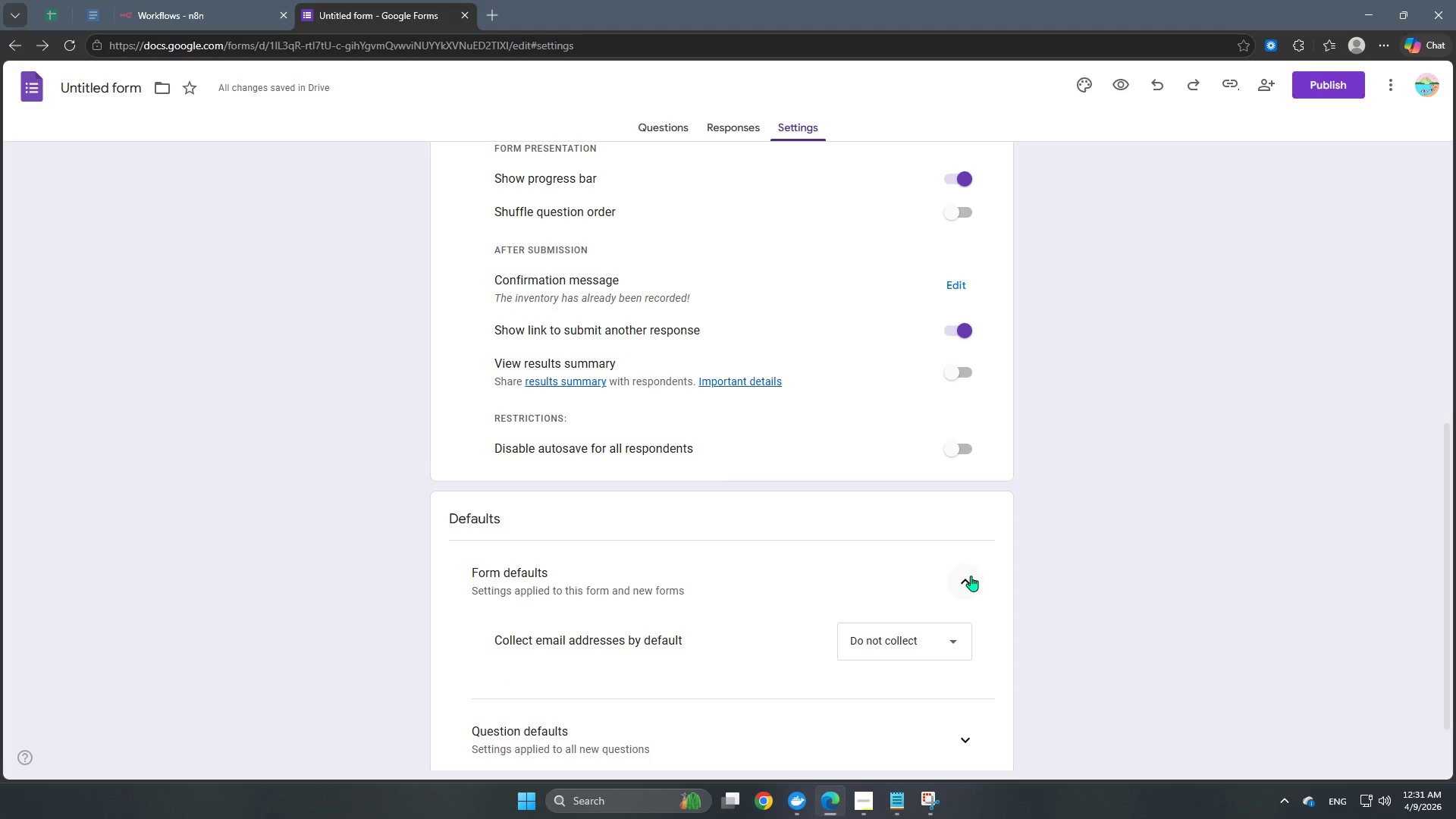 
scroll: coordinate [967, 566], scroll_direction: down, amount: 2.0
 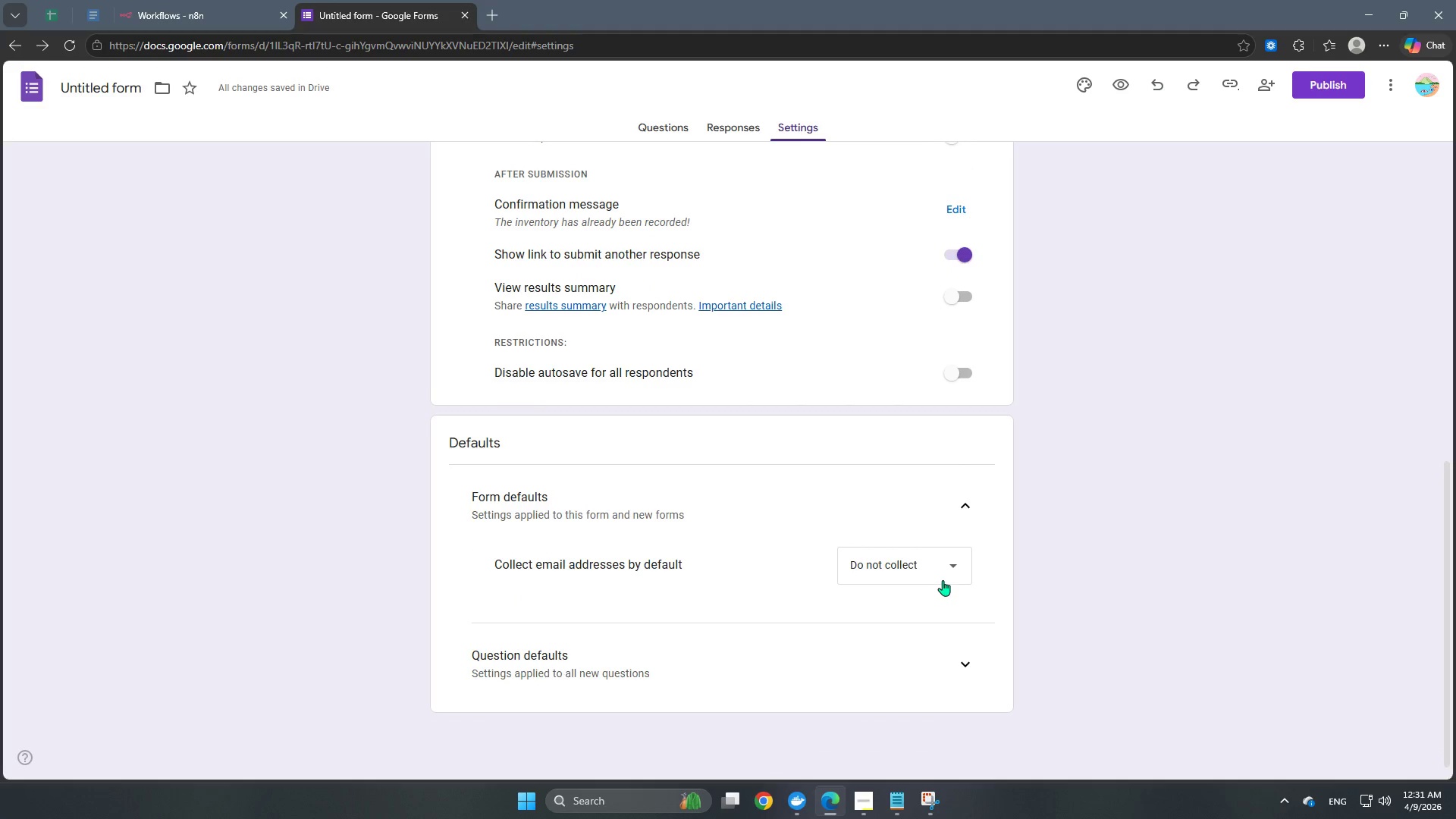 
left_click([943, 580])
 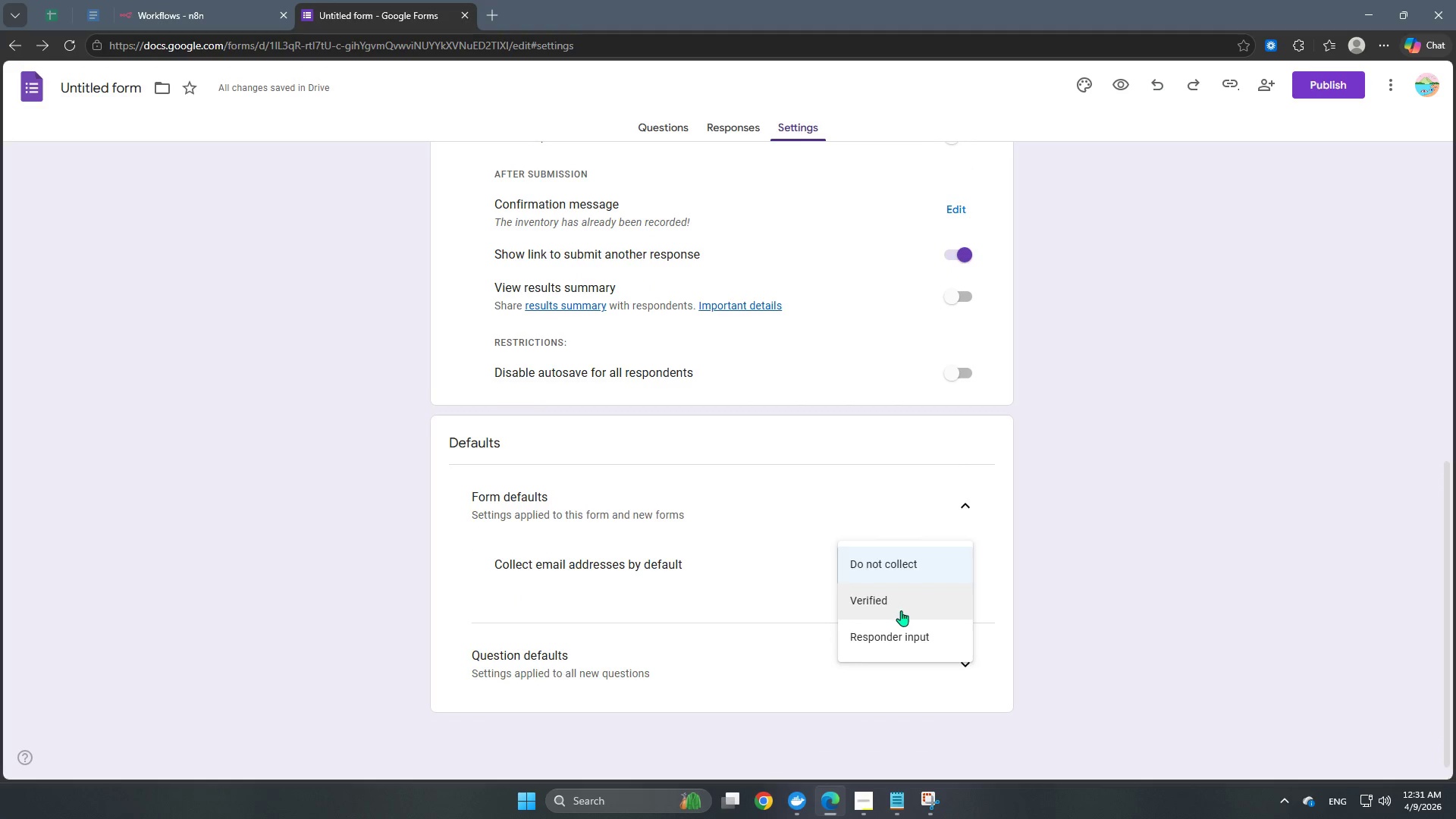 
left_click([901, 610])
 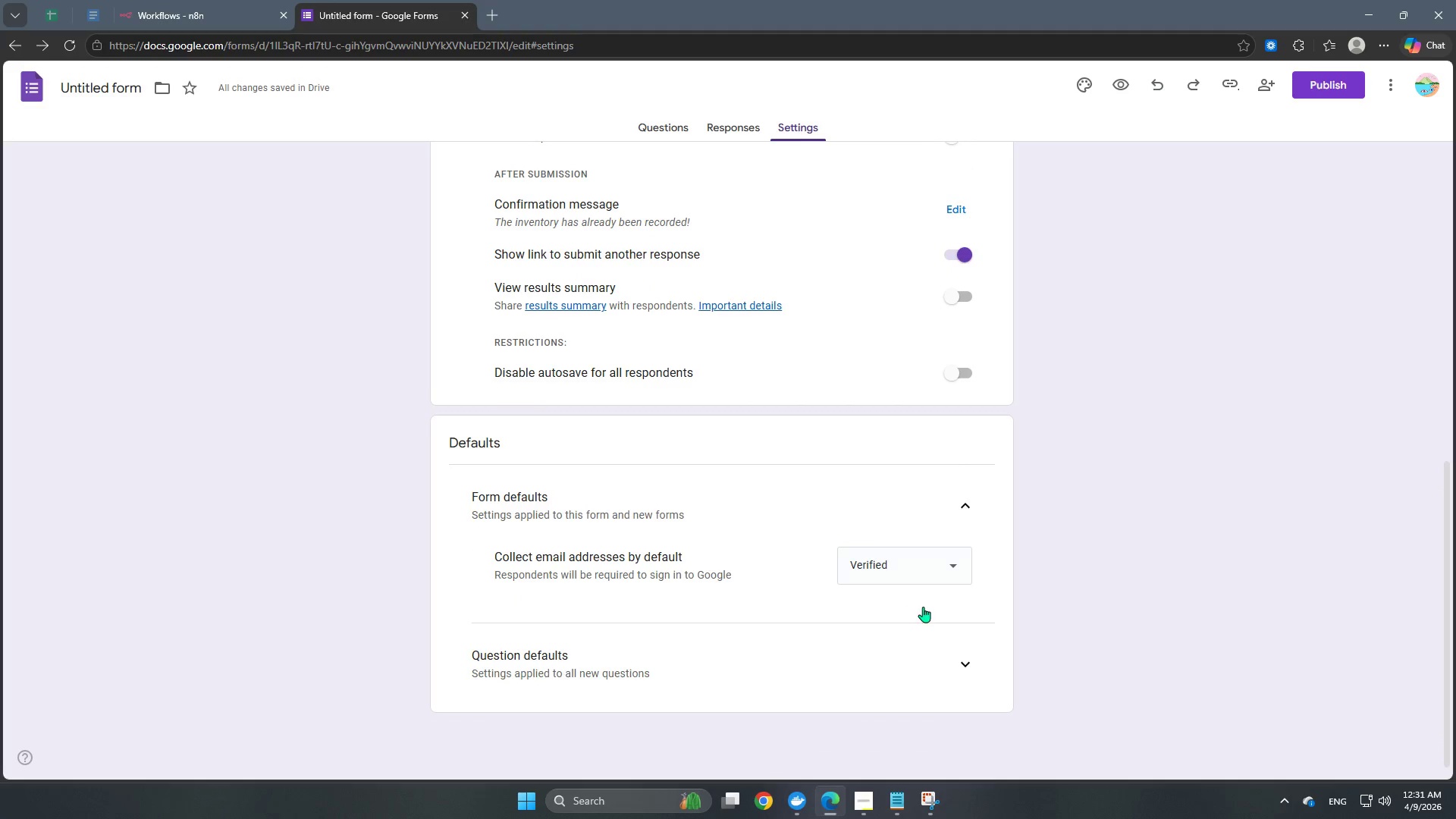 
scroll: coordinate [932, 600], scroll_direction: down, amount: 3.0
 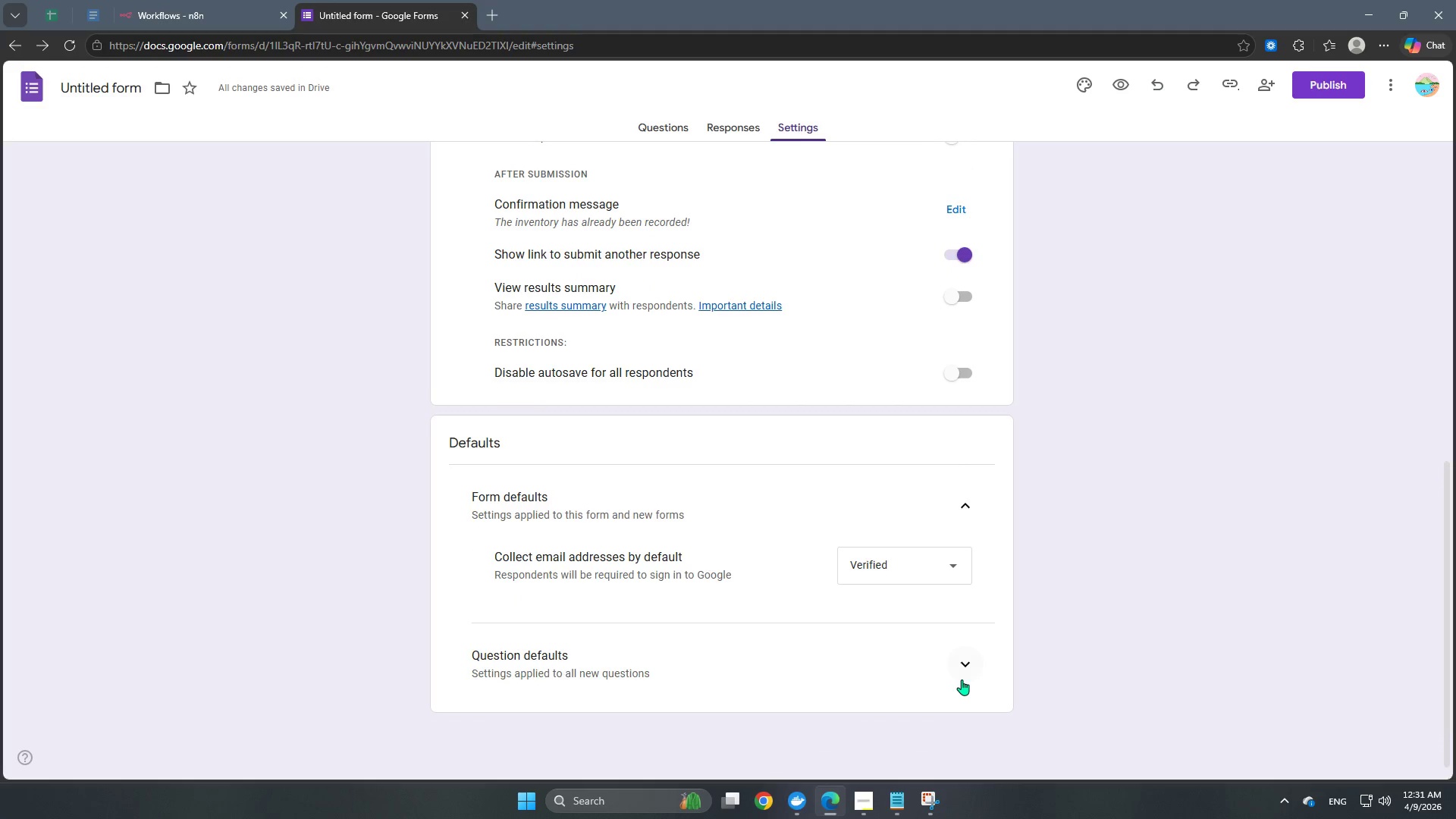 
left_click([969, 668])
 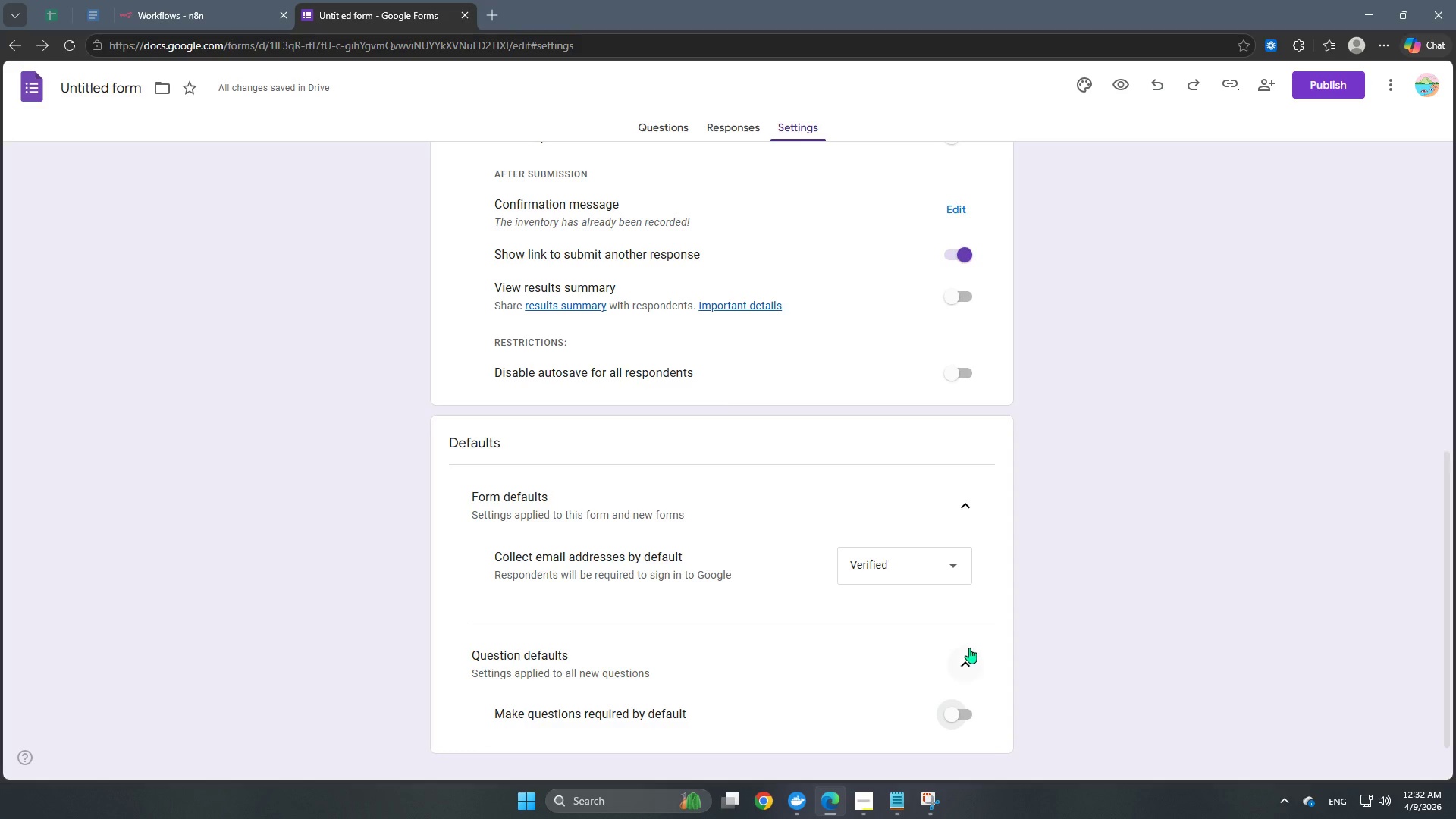 
scroll: coordinate [969, 648], scroll_direction: down, amount: 2.0
 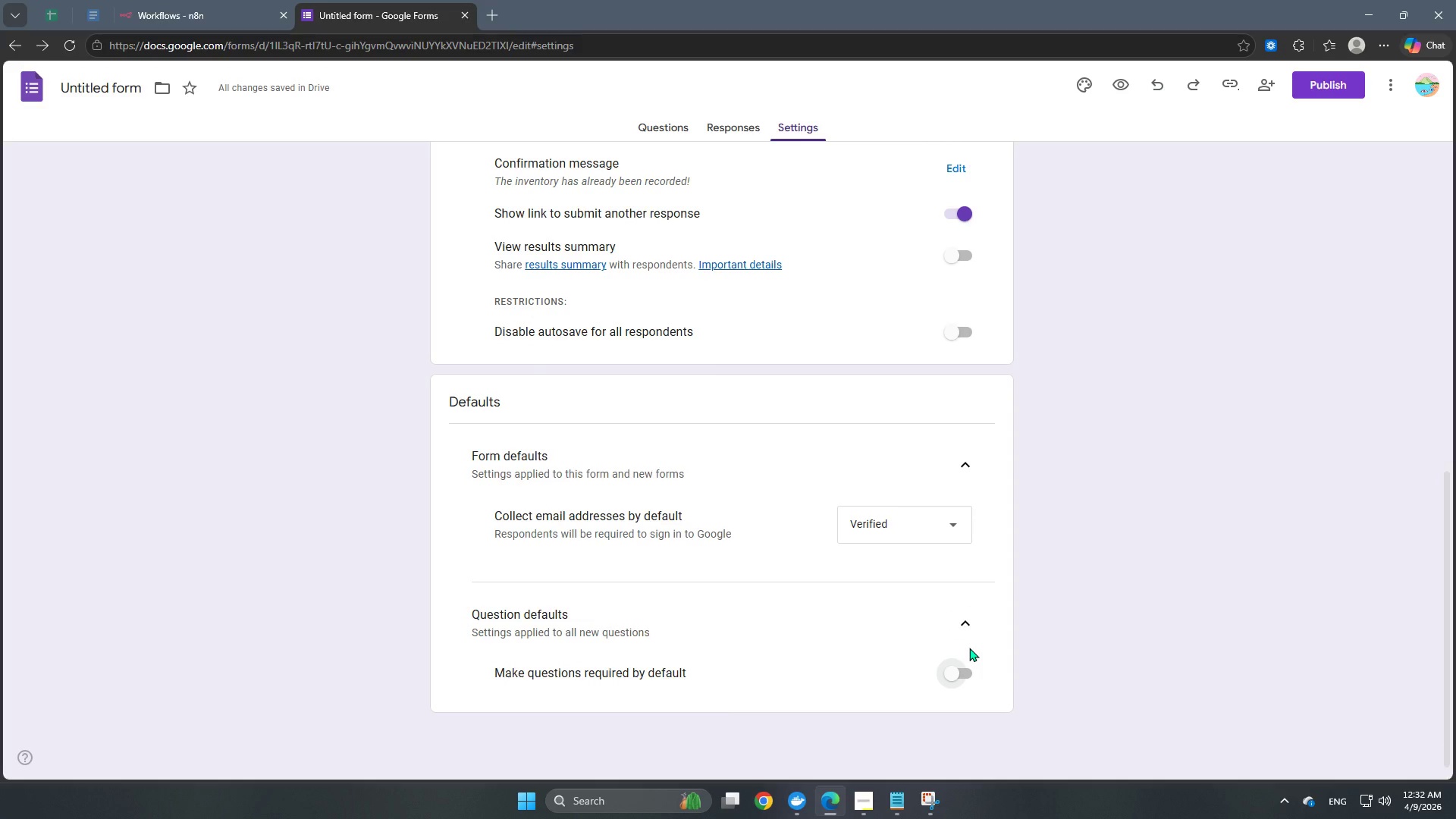 
scroll: coordinate [969, 648], scroll_direction: none, amount: 0.0
 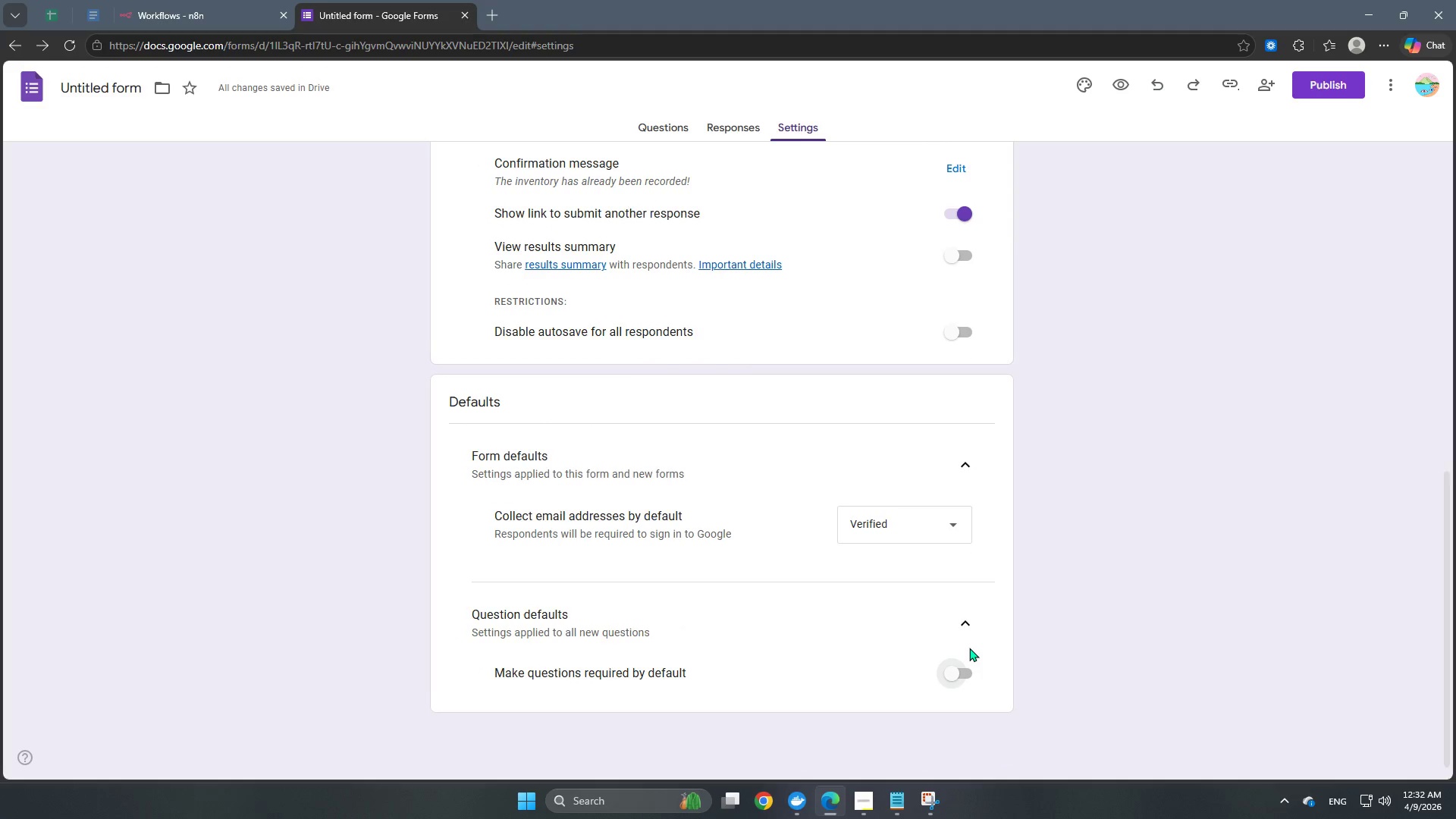 
scroll: coordinate [969, 648], scroll_direction: up, amount: 6.0
 